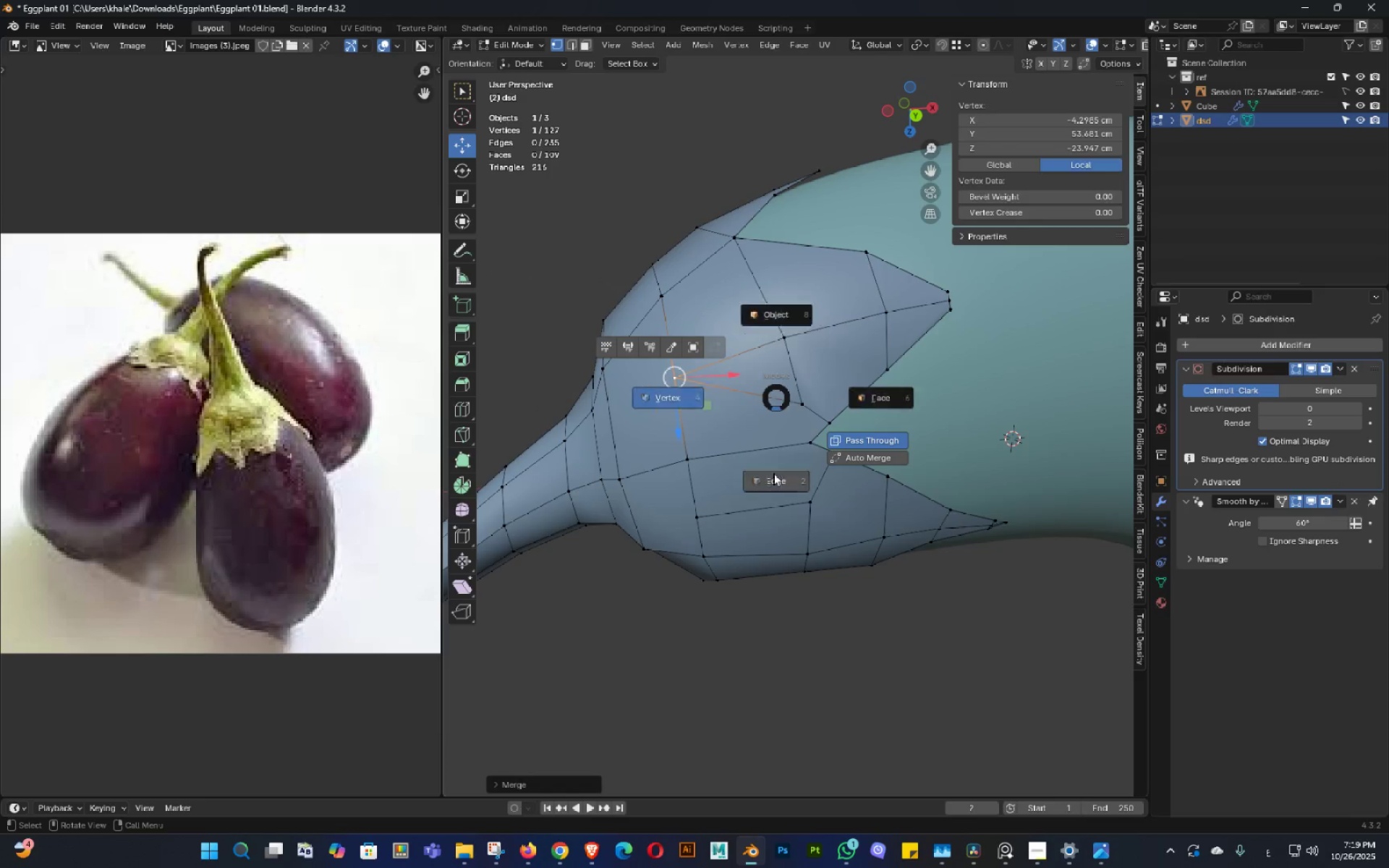 
scroll: coordinate [773, 473], scroll_direction: up, amount: 1.0
 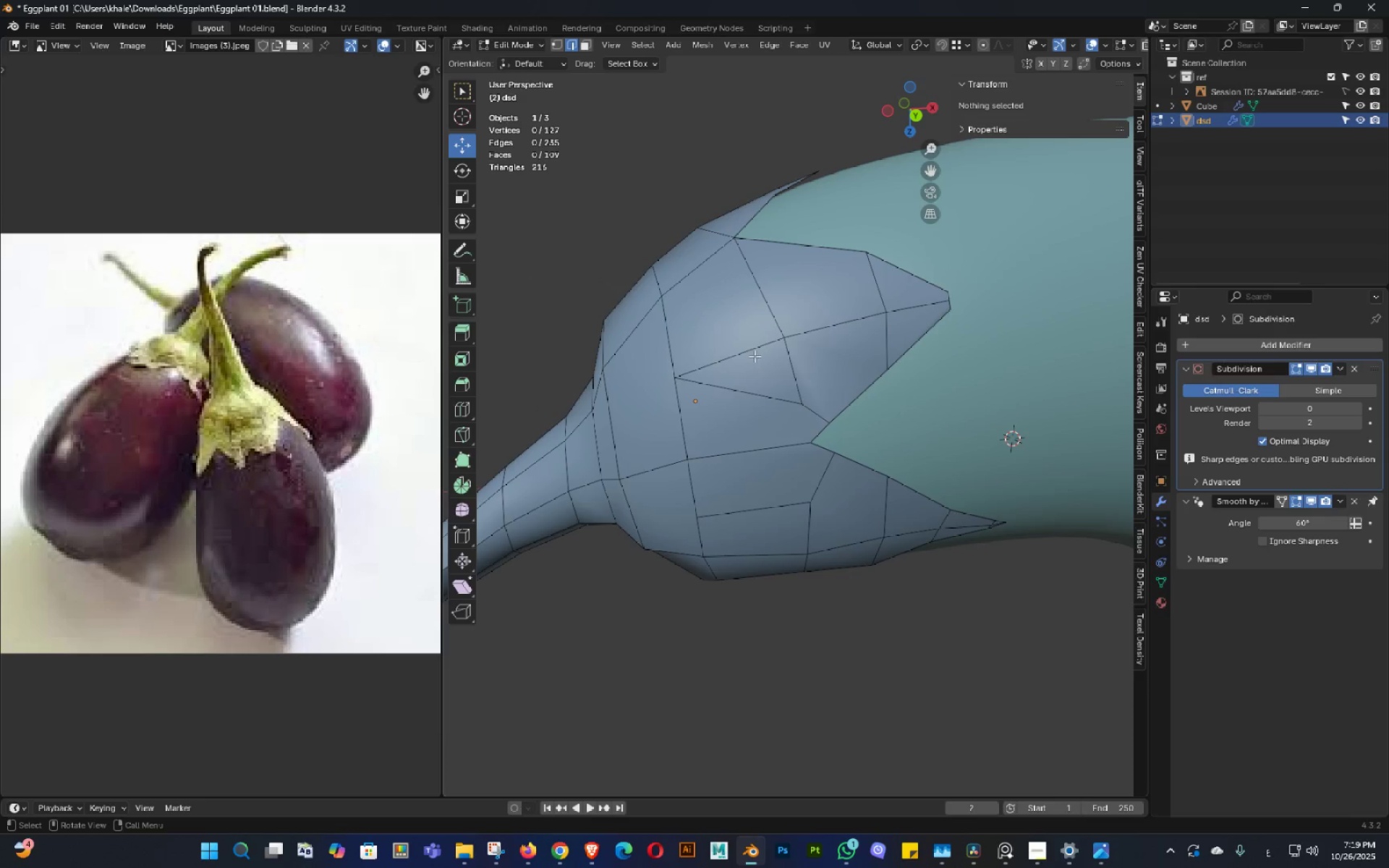 
left_click([755, 356])
 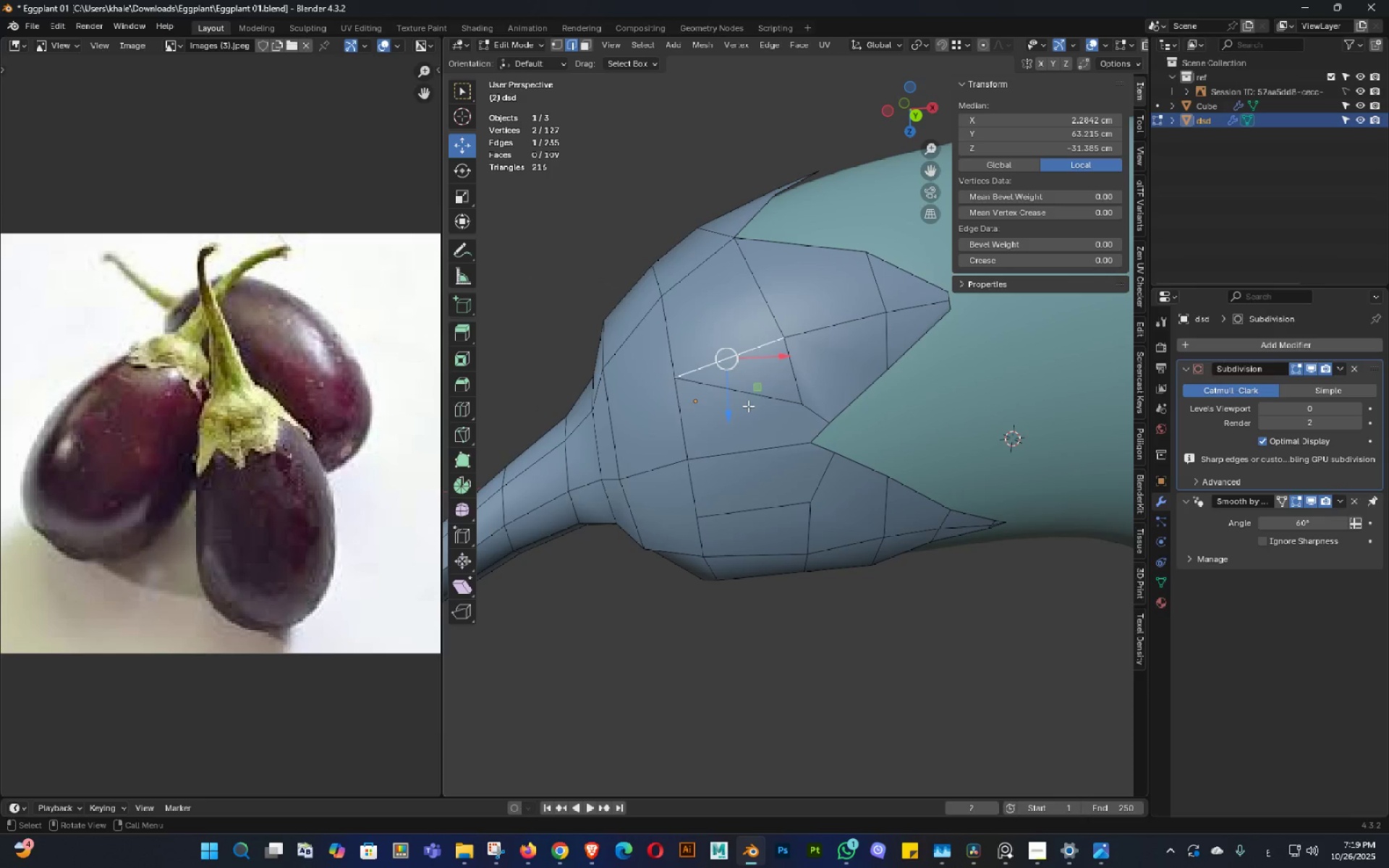 
key(X)
 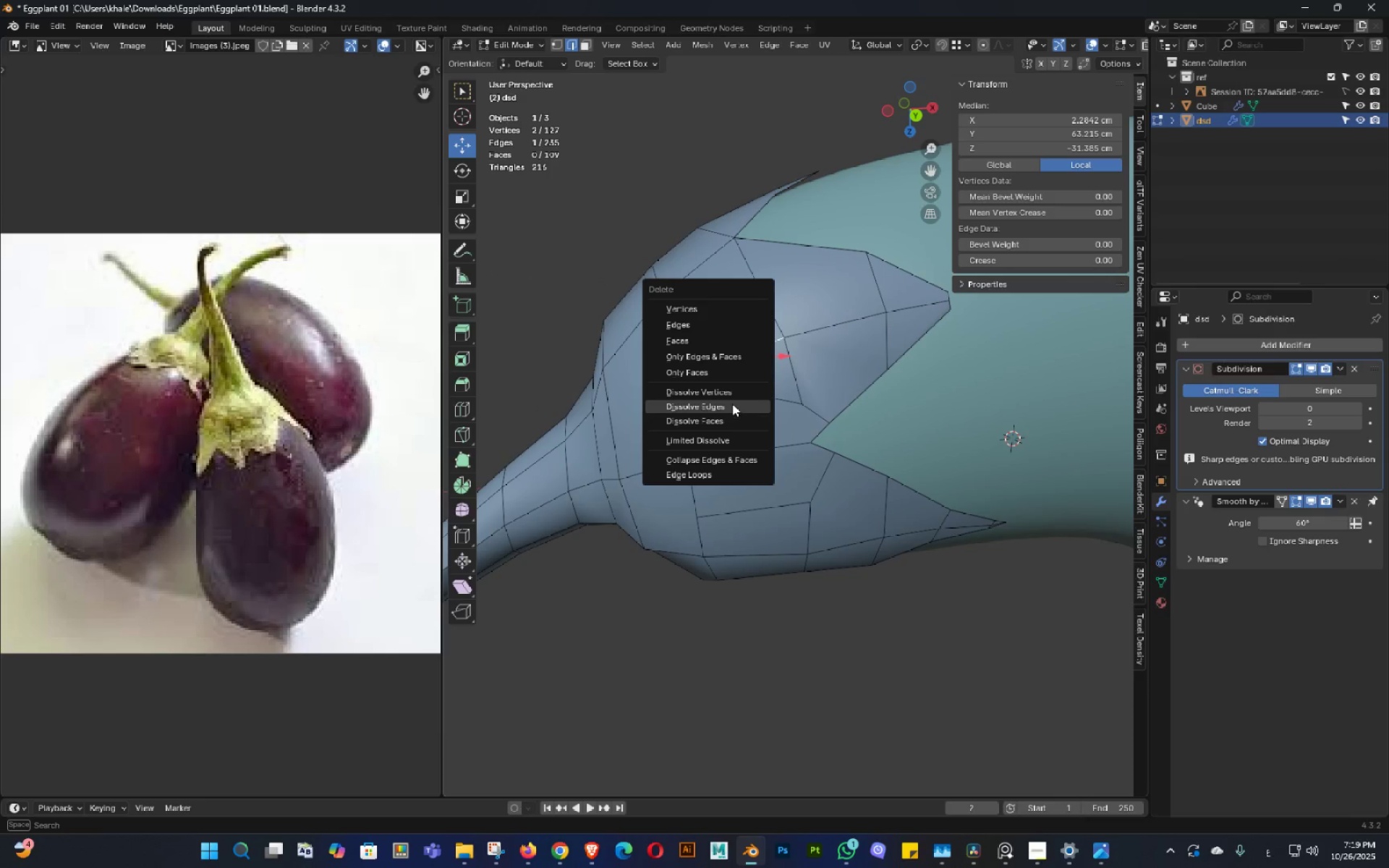 
left_click_drag(start_coordinate=[732, 404], to_coordinate=[727, 404])
 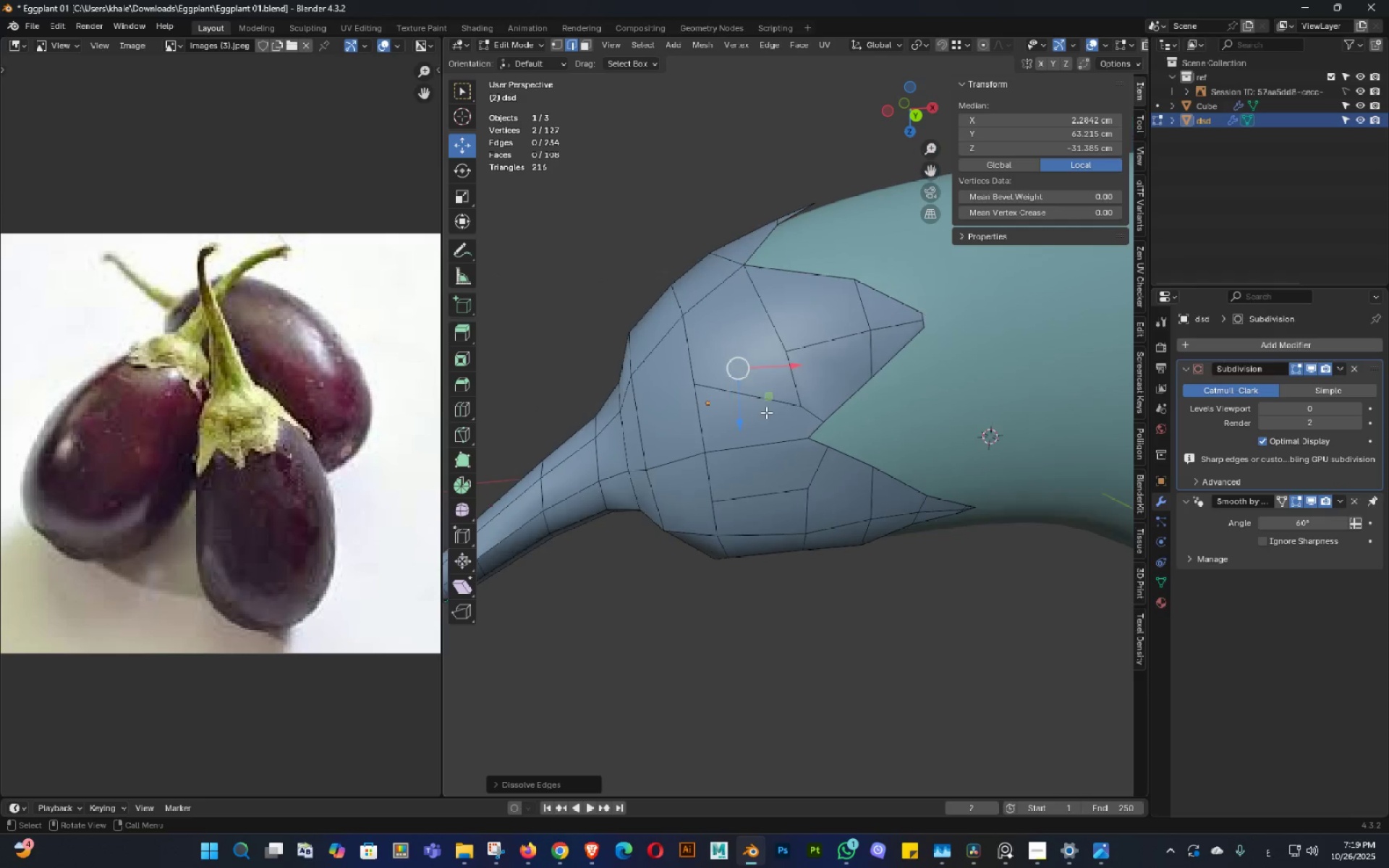 
scroll: coordinate [766, 412], scroll_direction: down, amount: 1.0
 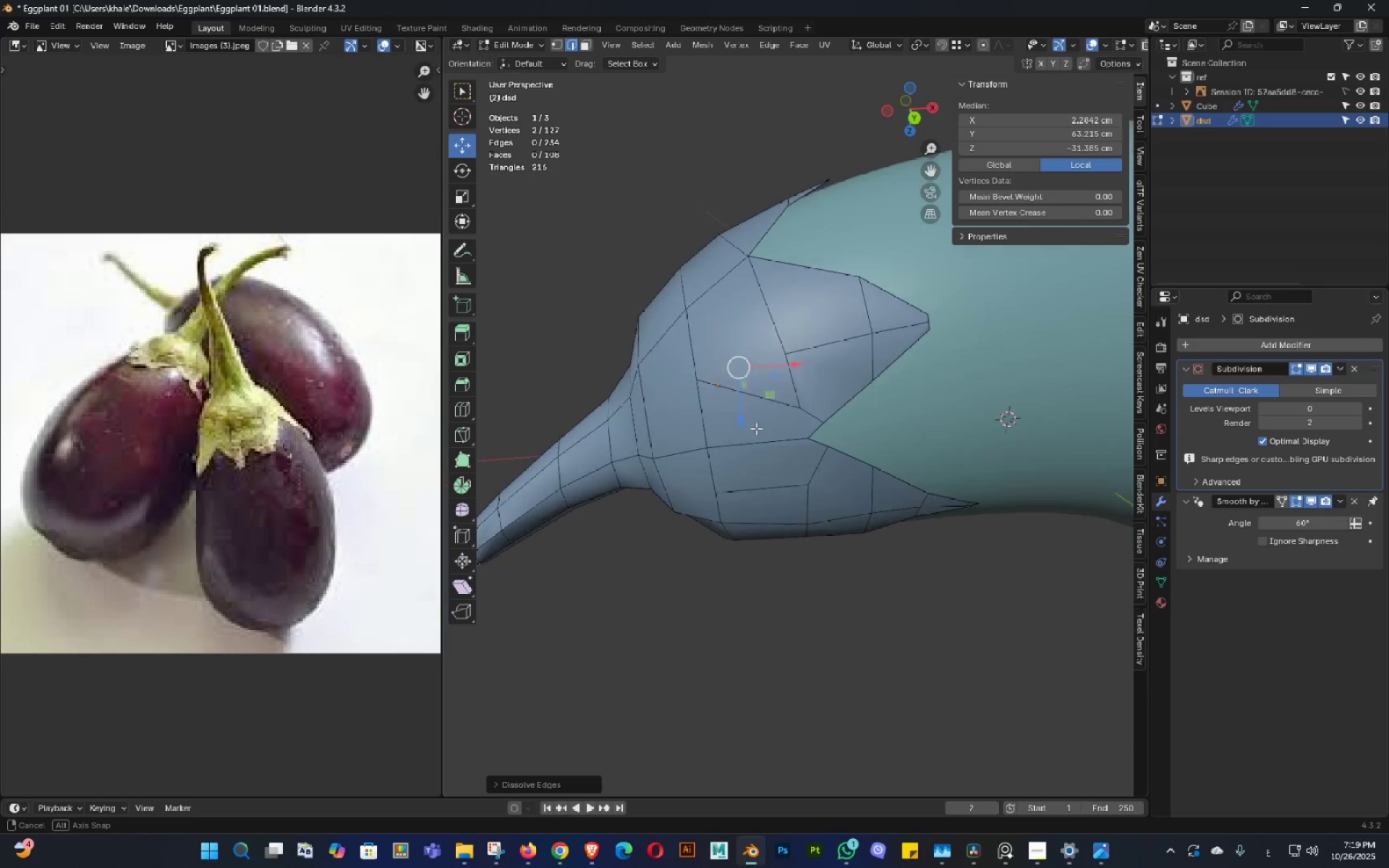 
double_click([755, 430])
 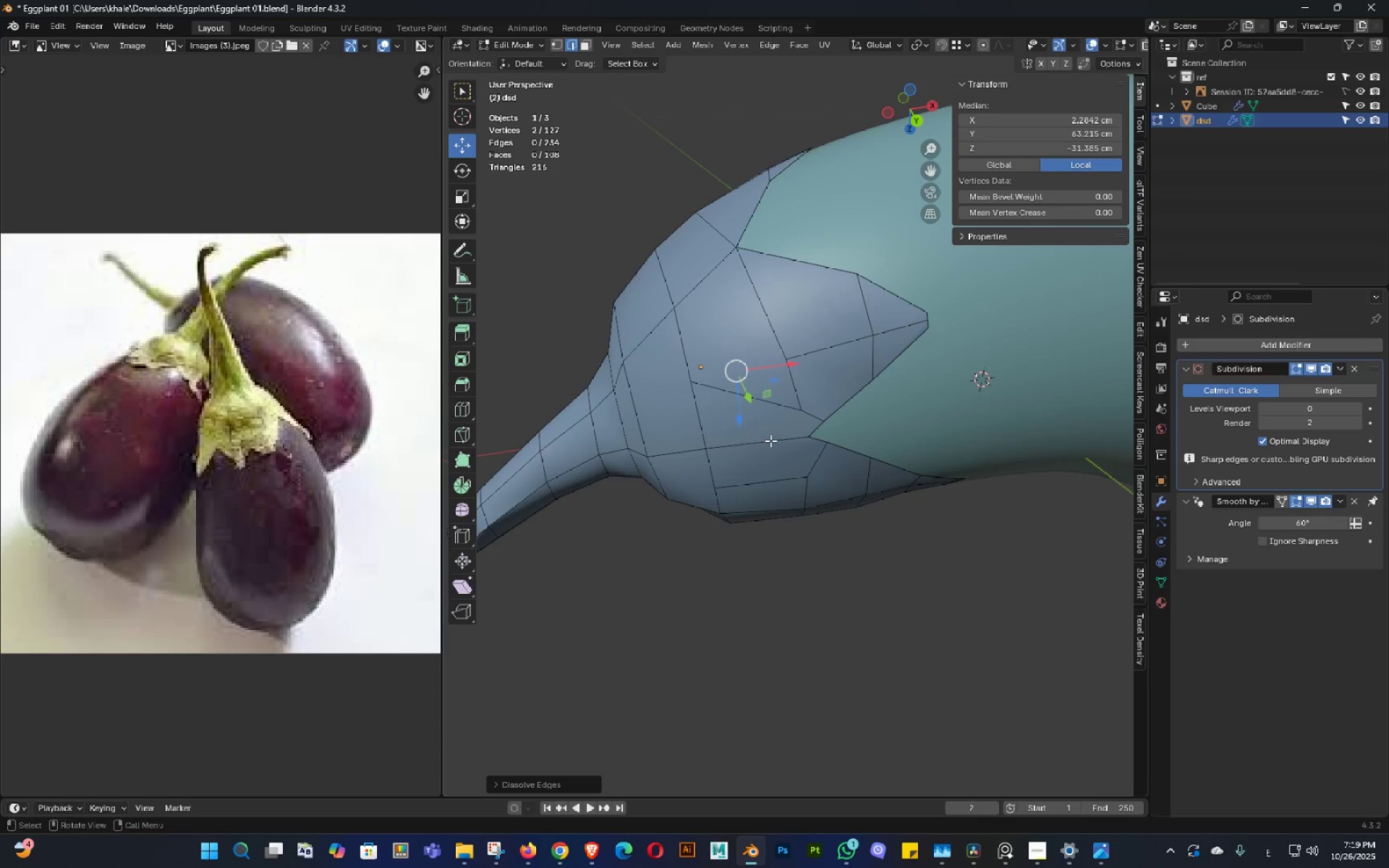 
key(Control+ControlLeft)
 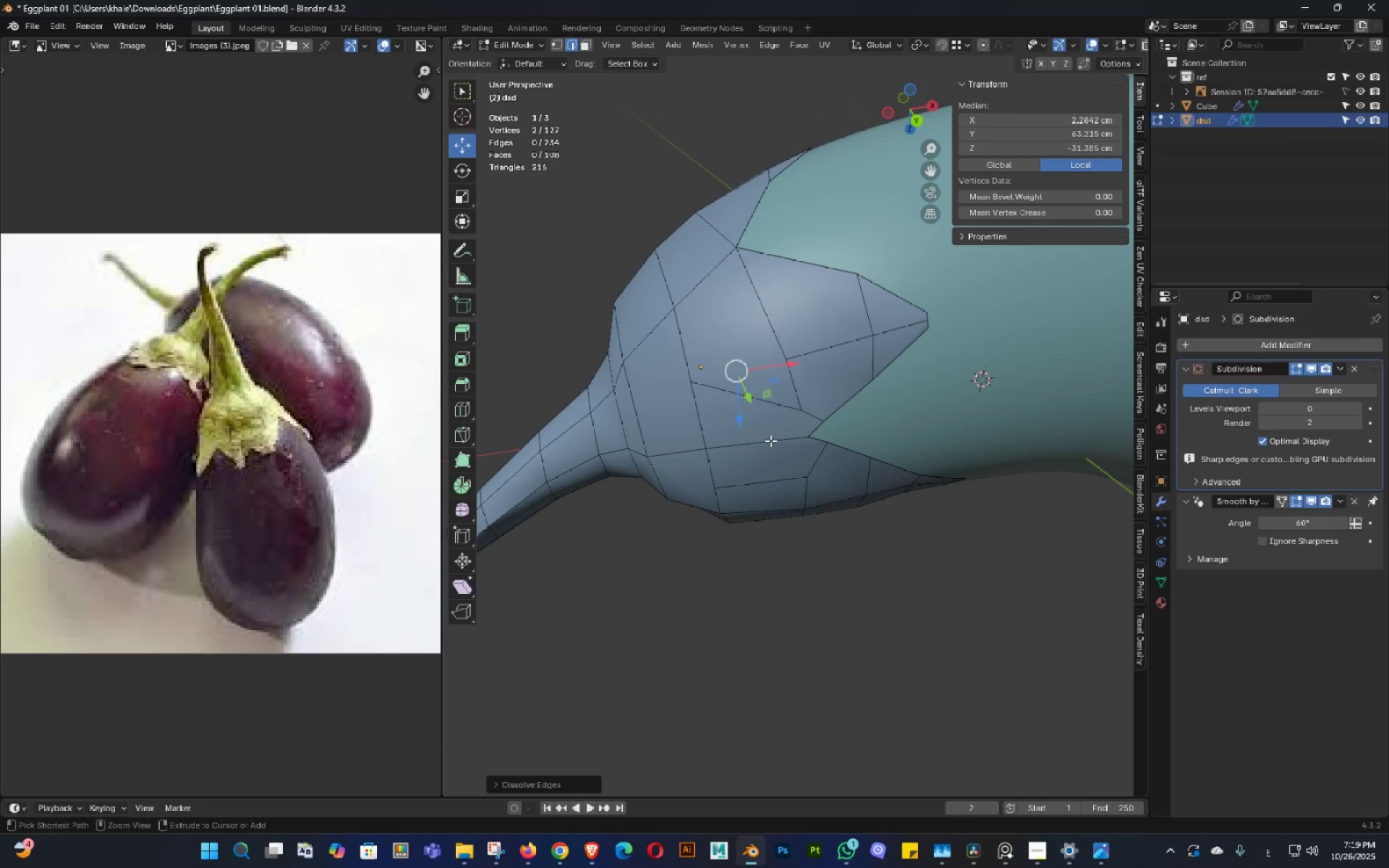 
key(Control+S)
 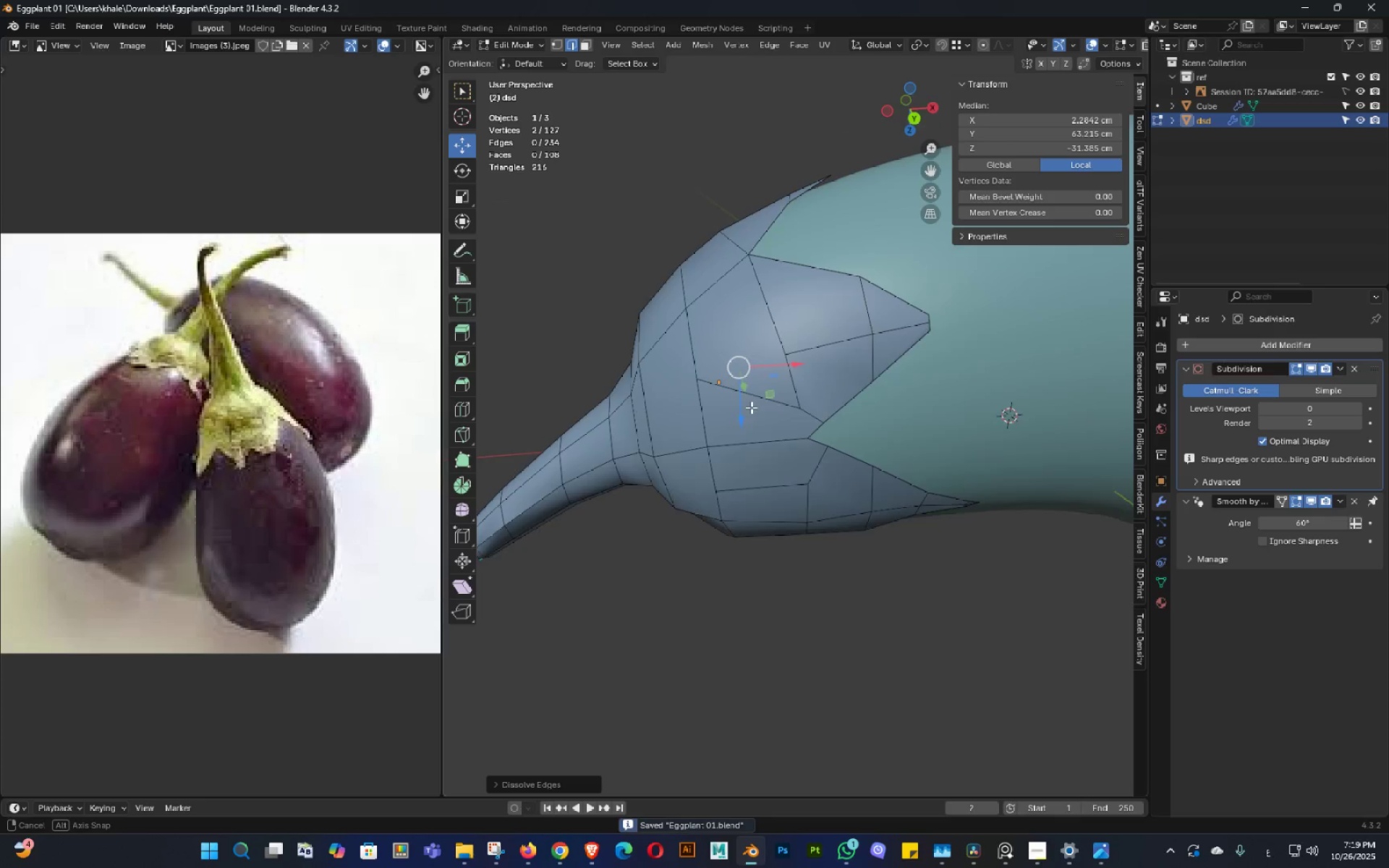 
double_click([751, 404])
 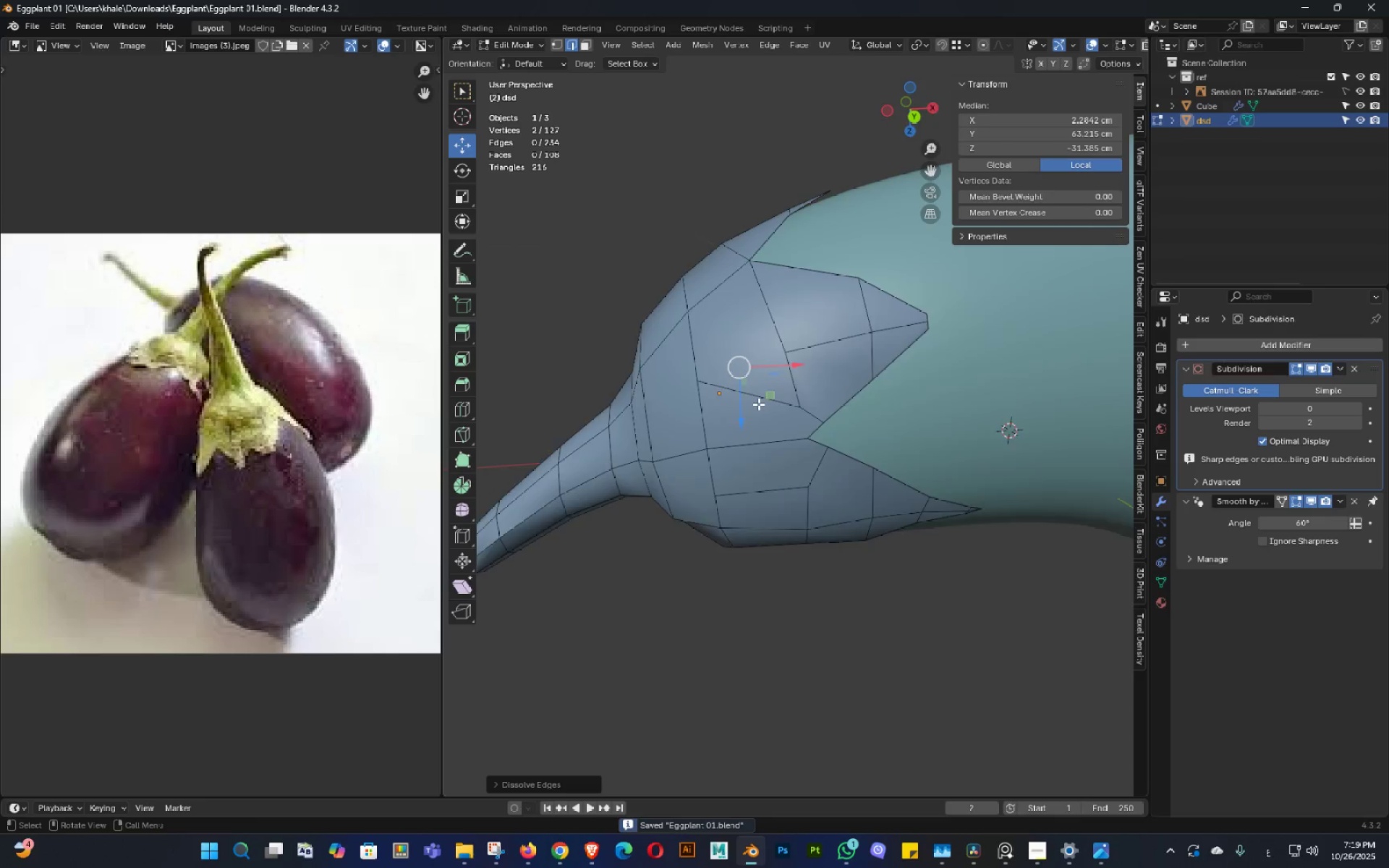 
scroll: coordinate [760, 404], scroll_direction: up, amount: 2.0
 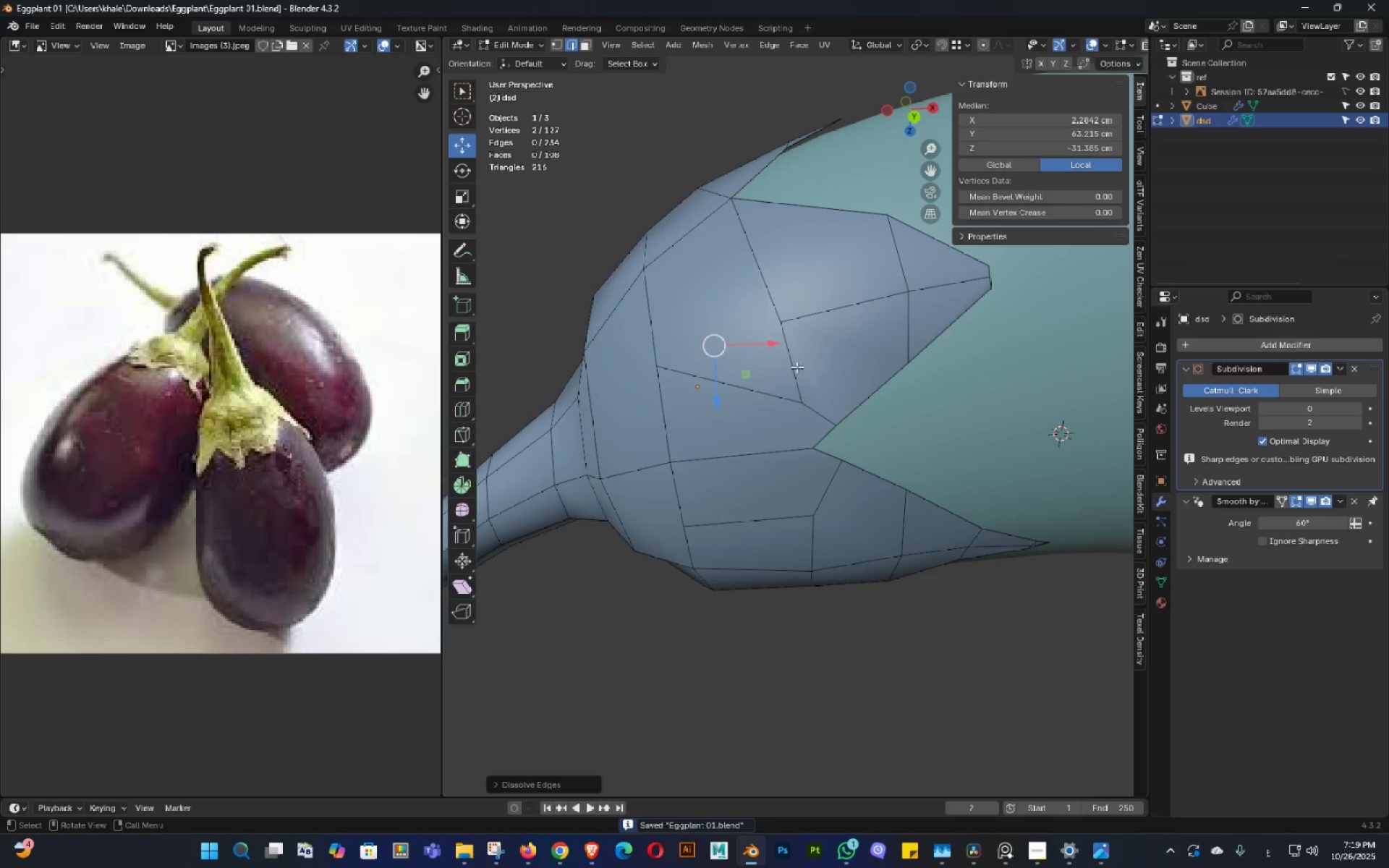 
left_click([797, 367])
 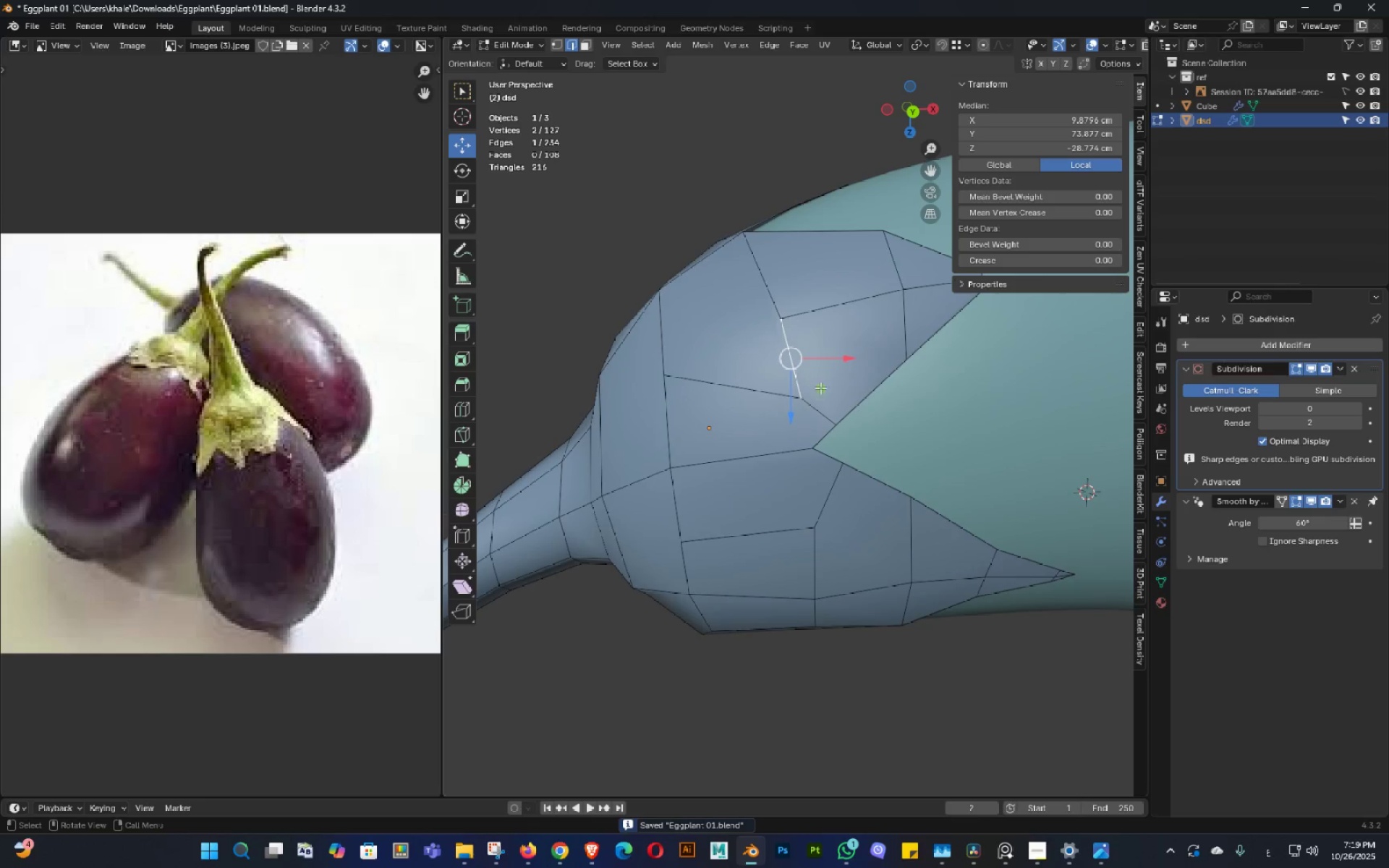 
triple_click([822, 357])
 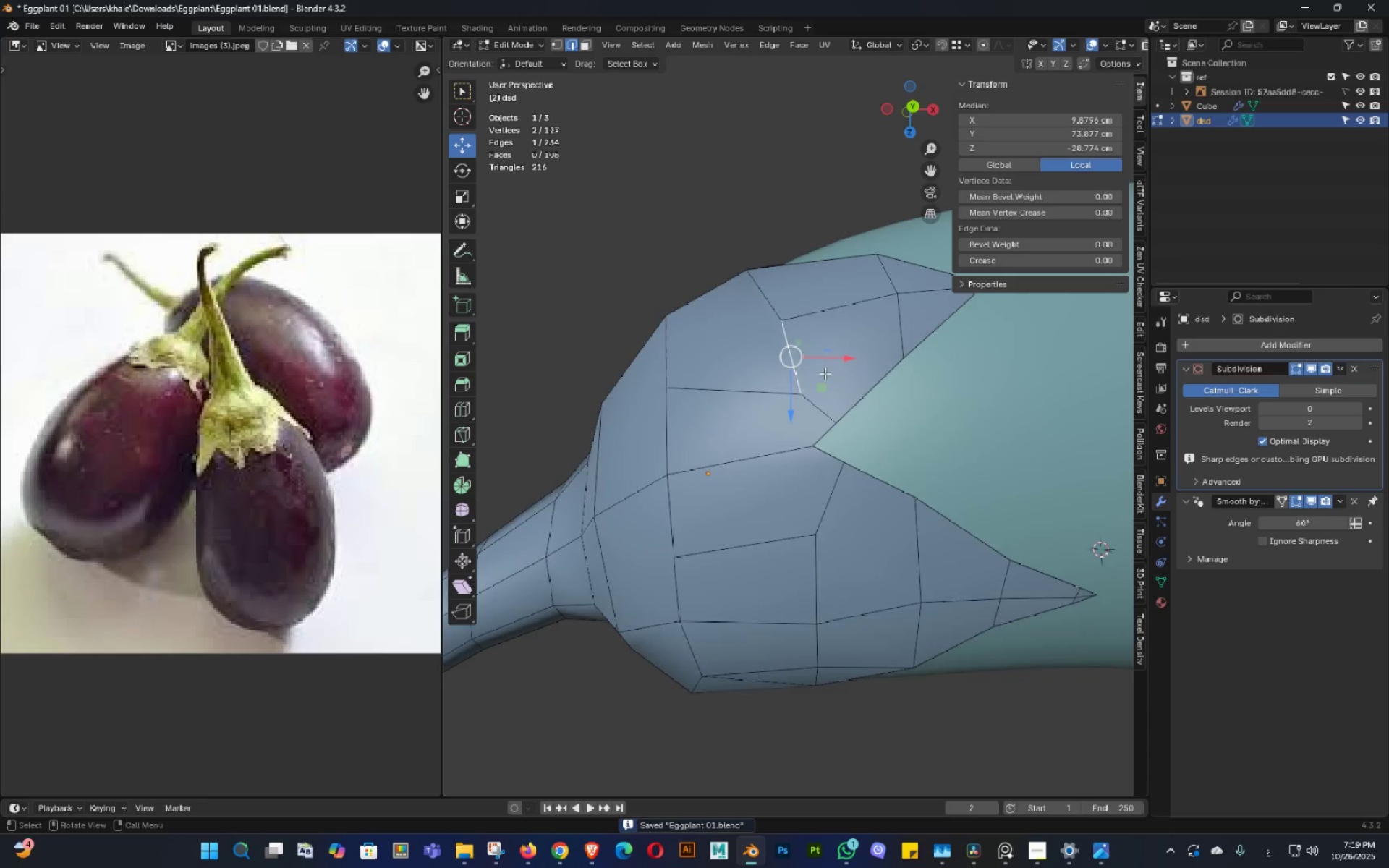 
triple_click([820, 365])
 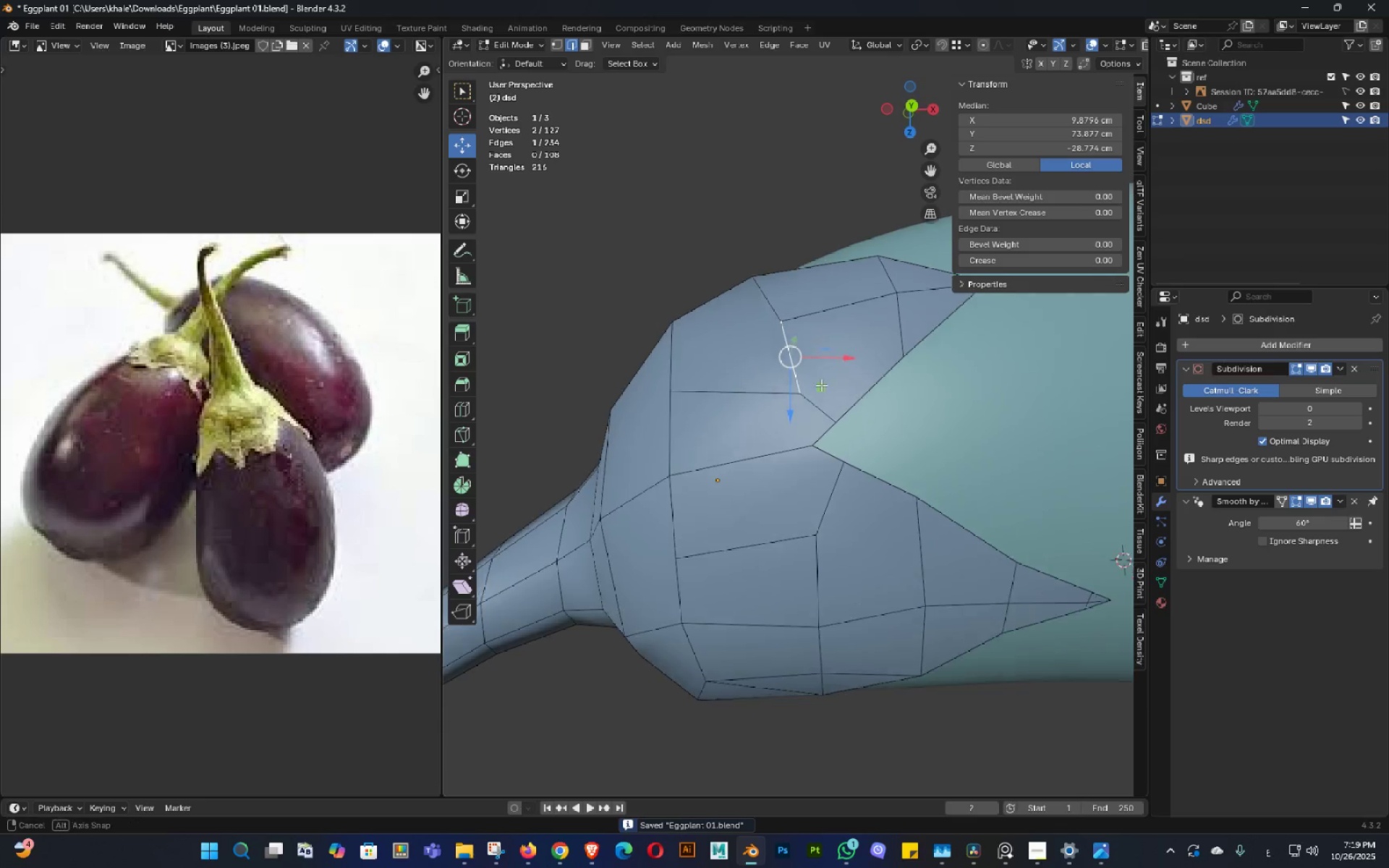 
triple_click([822, 390])
 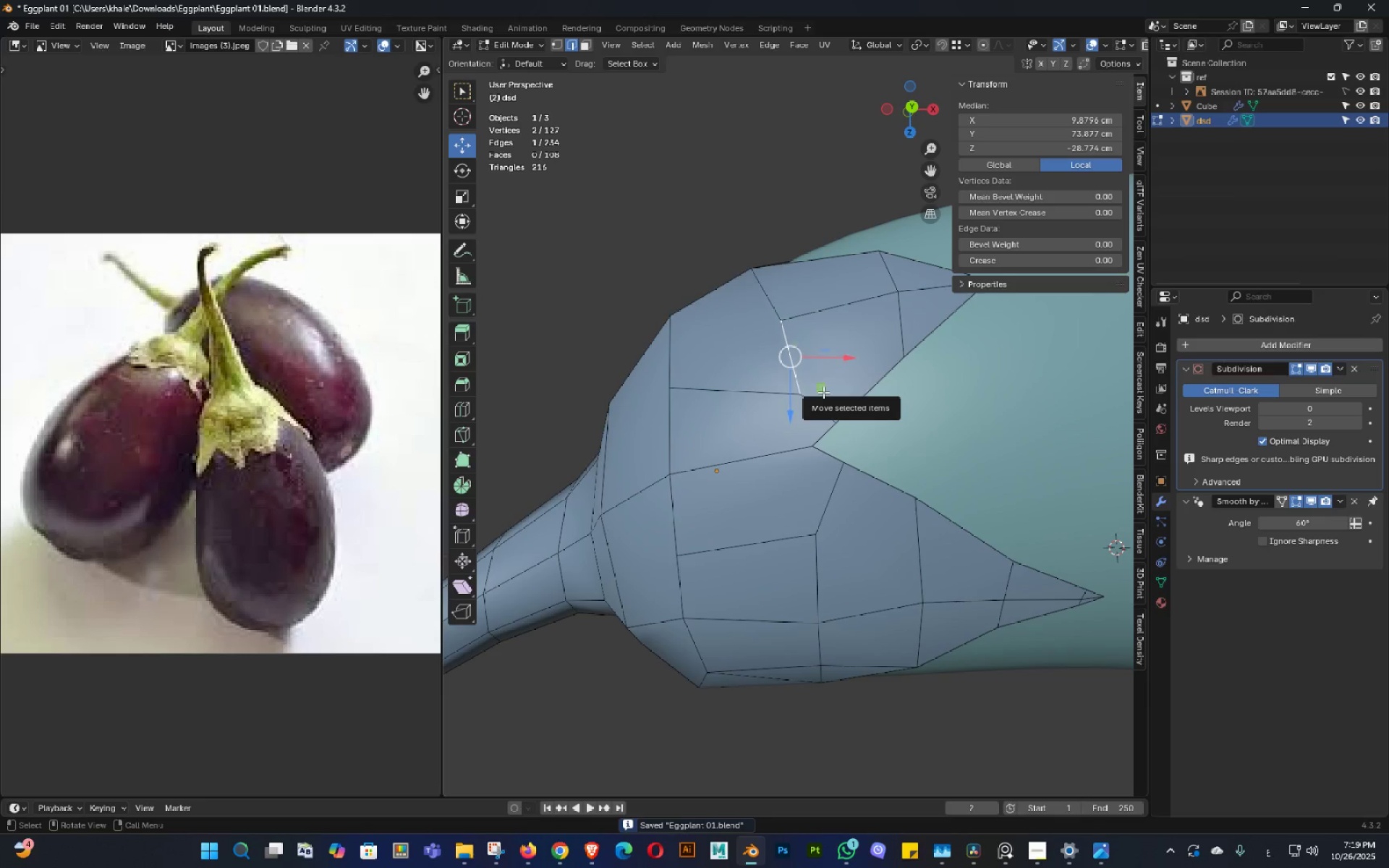 
key(X)
 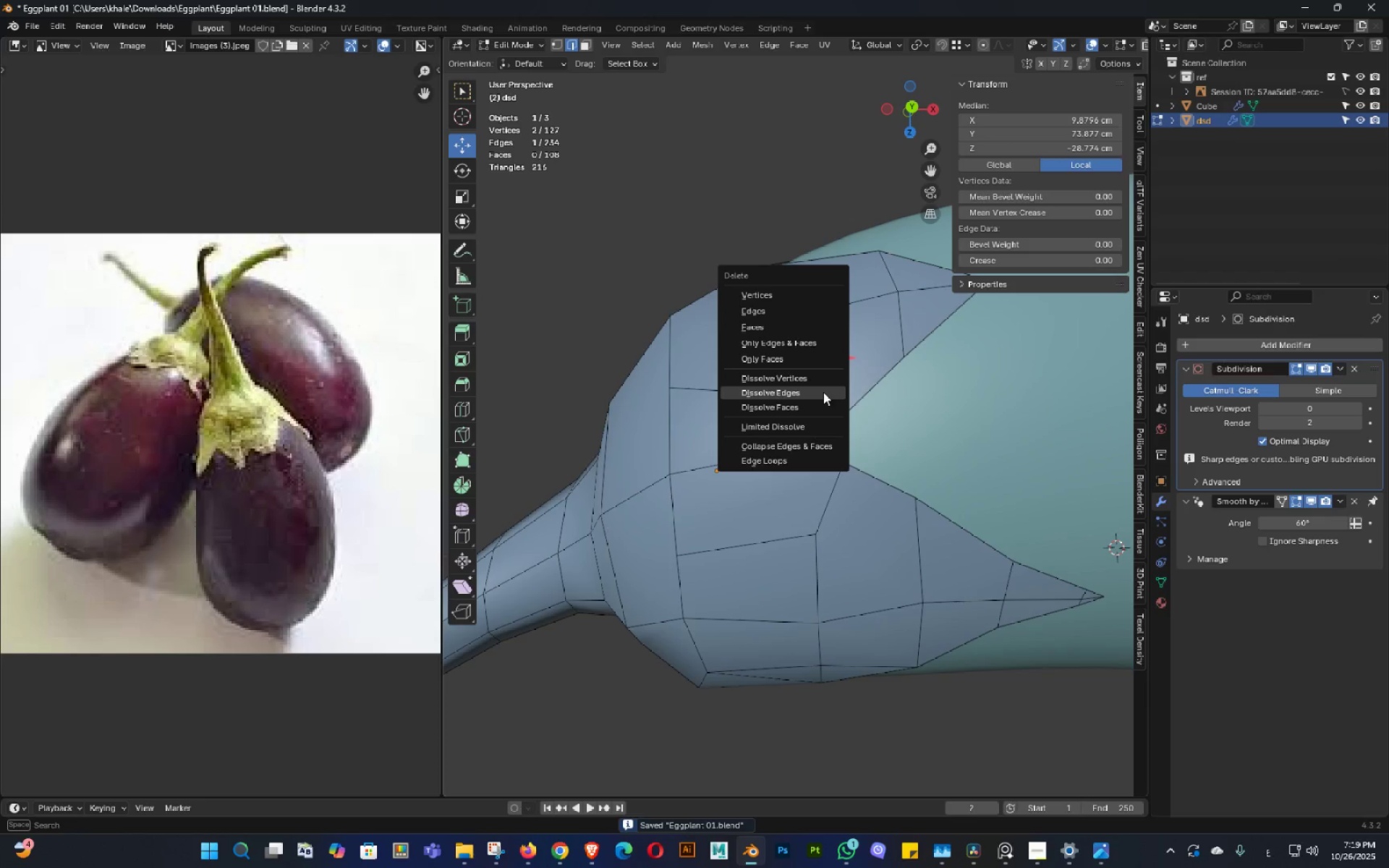 
left_click([823, 392])
 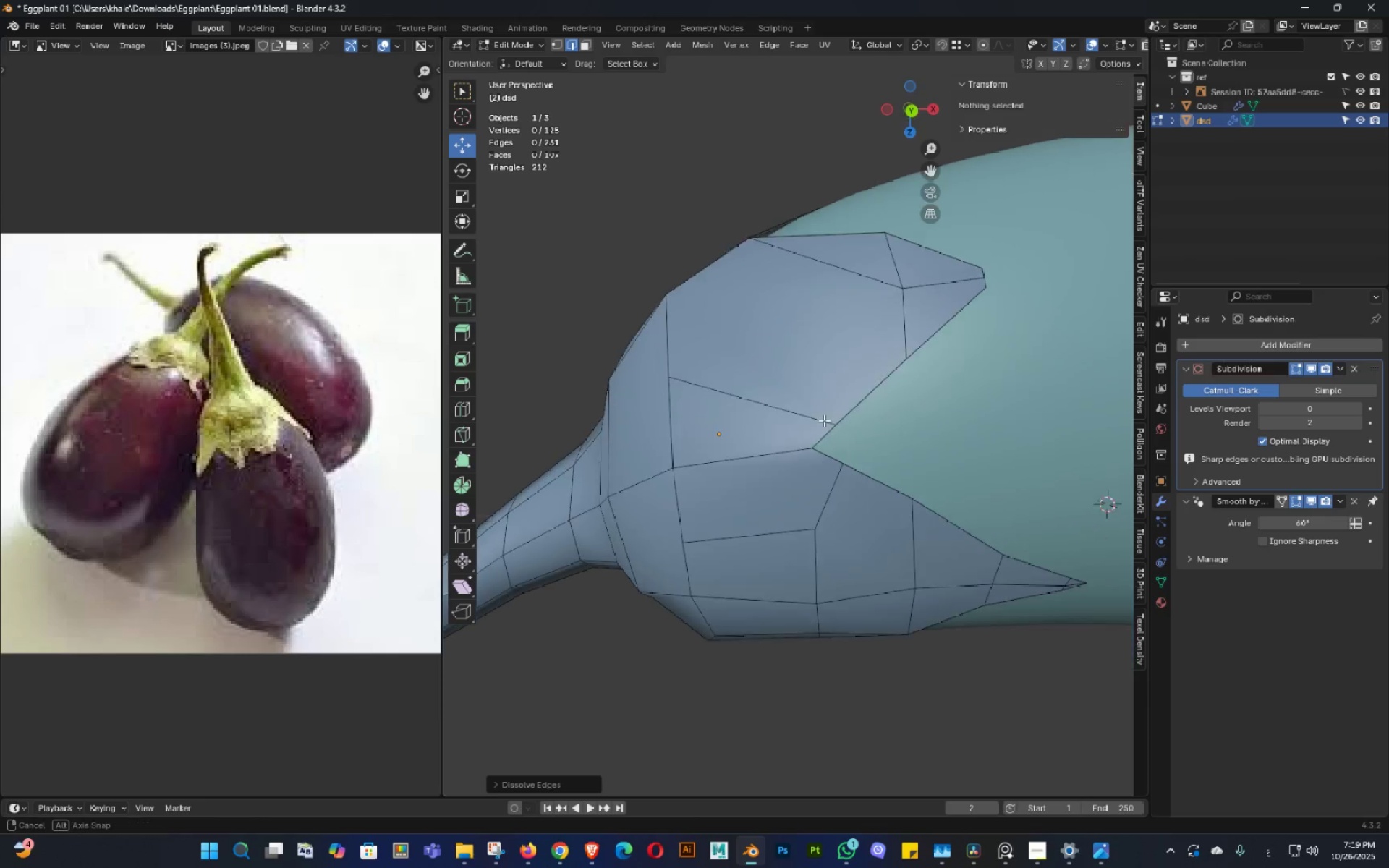 
double_click([827, 422])
 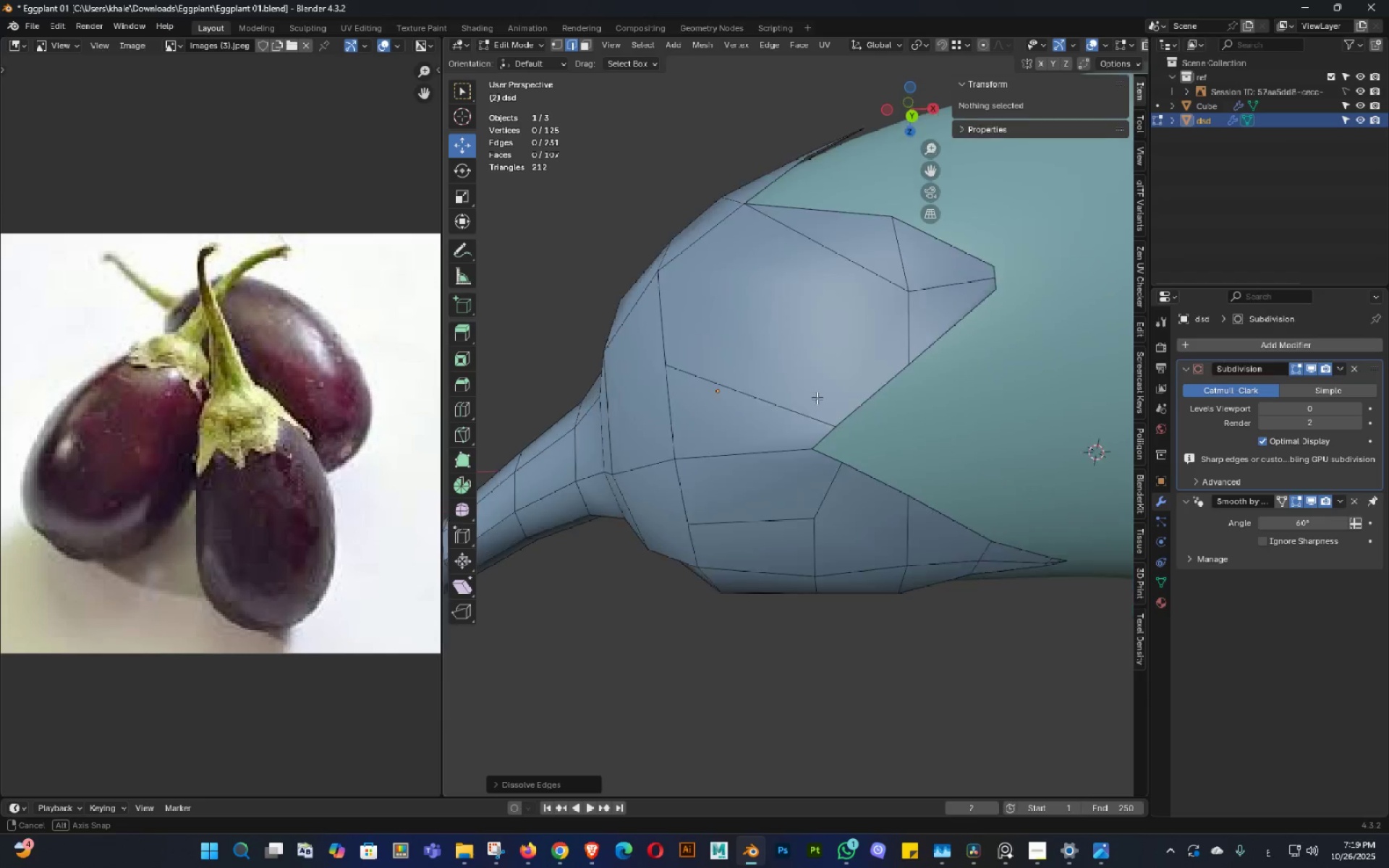 
triple_click([817, 401])
 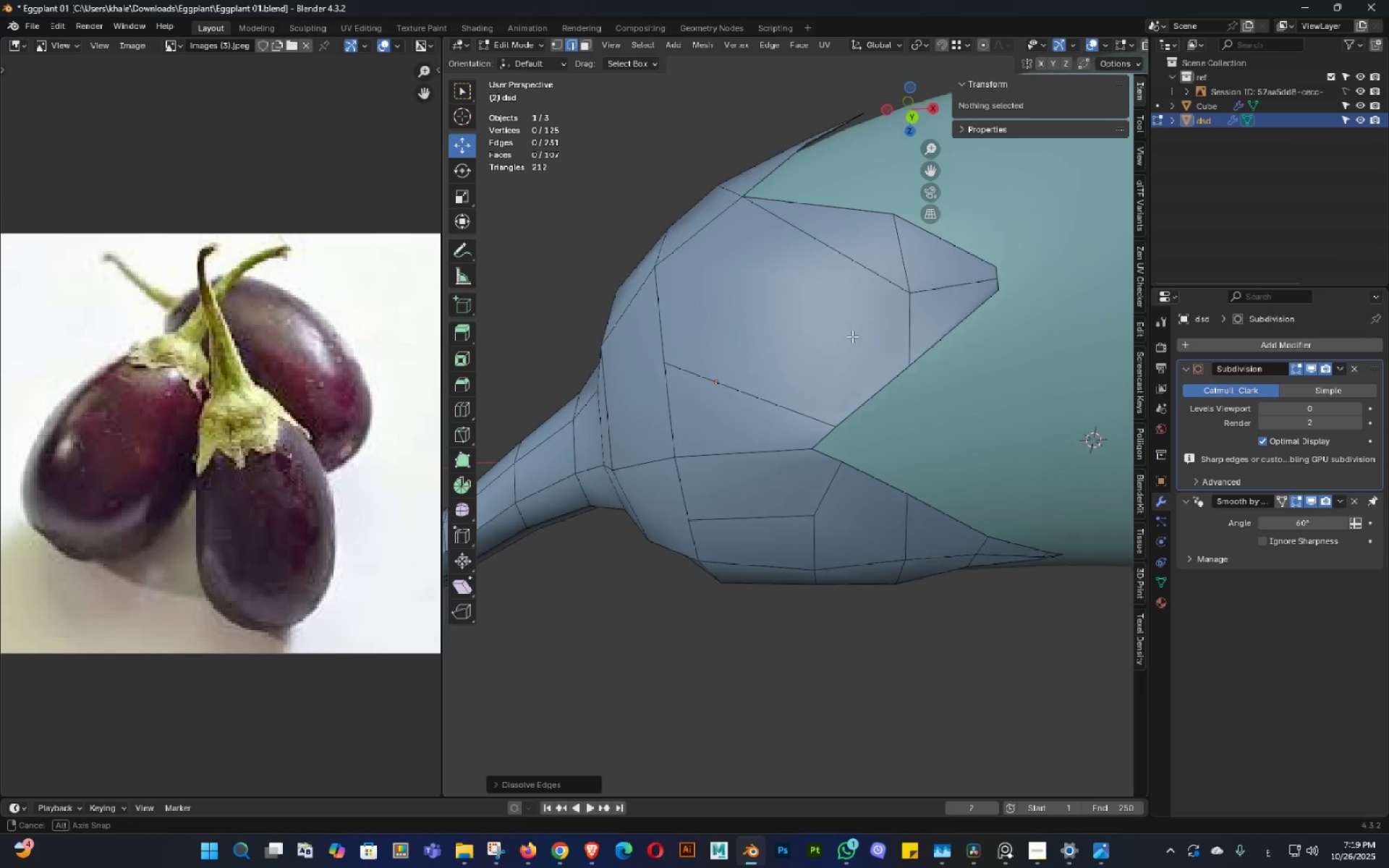 
triple_click([852, 349])
 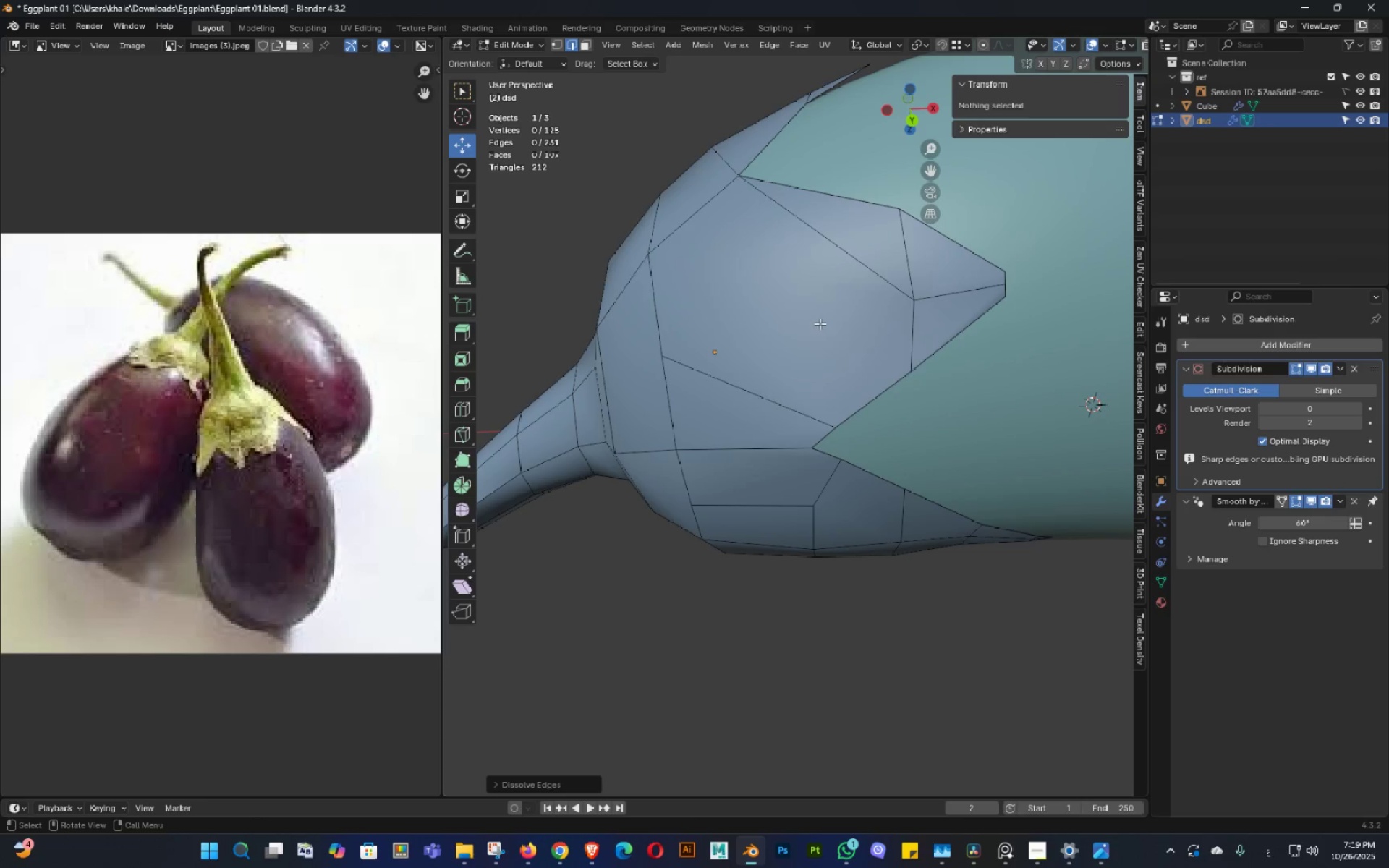 
key(Tab)
 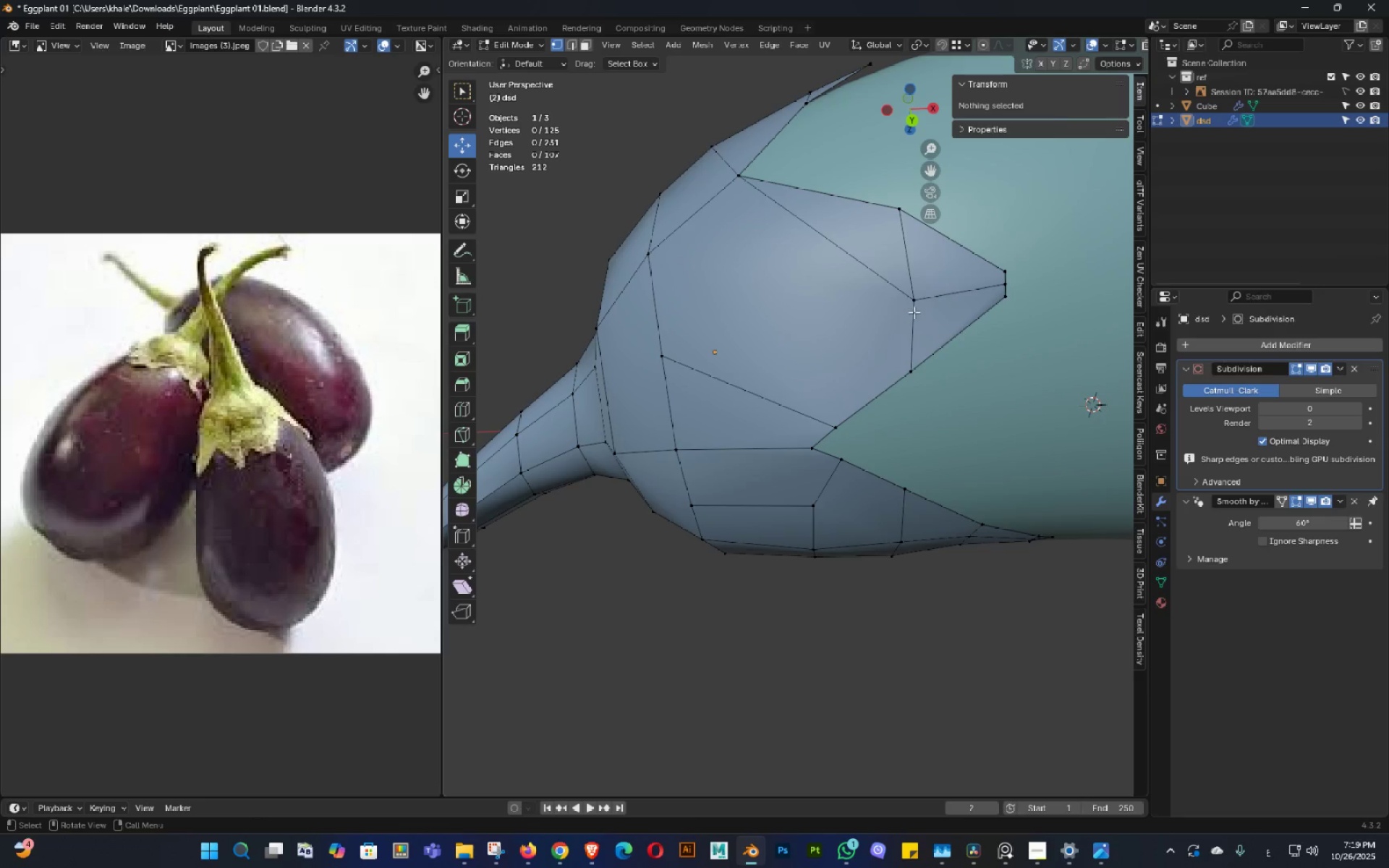 
left_click([914, 312])
 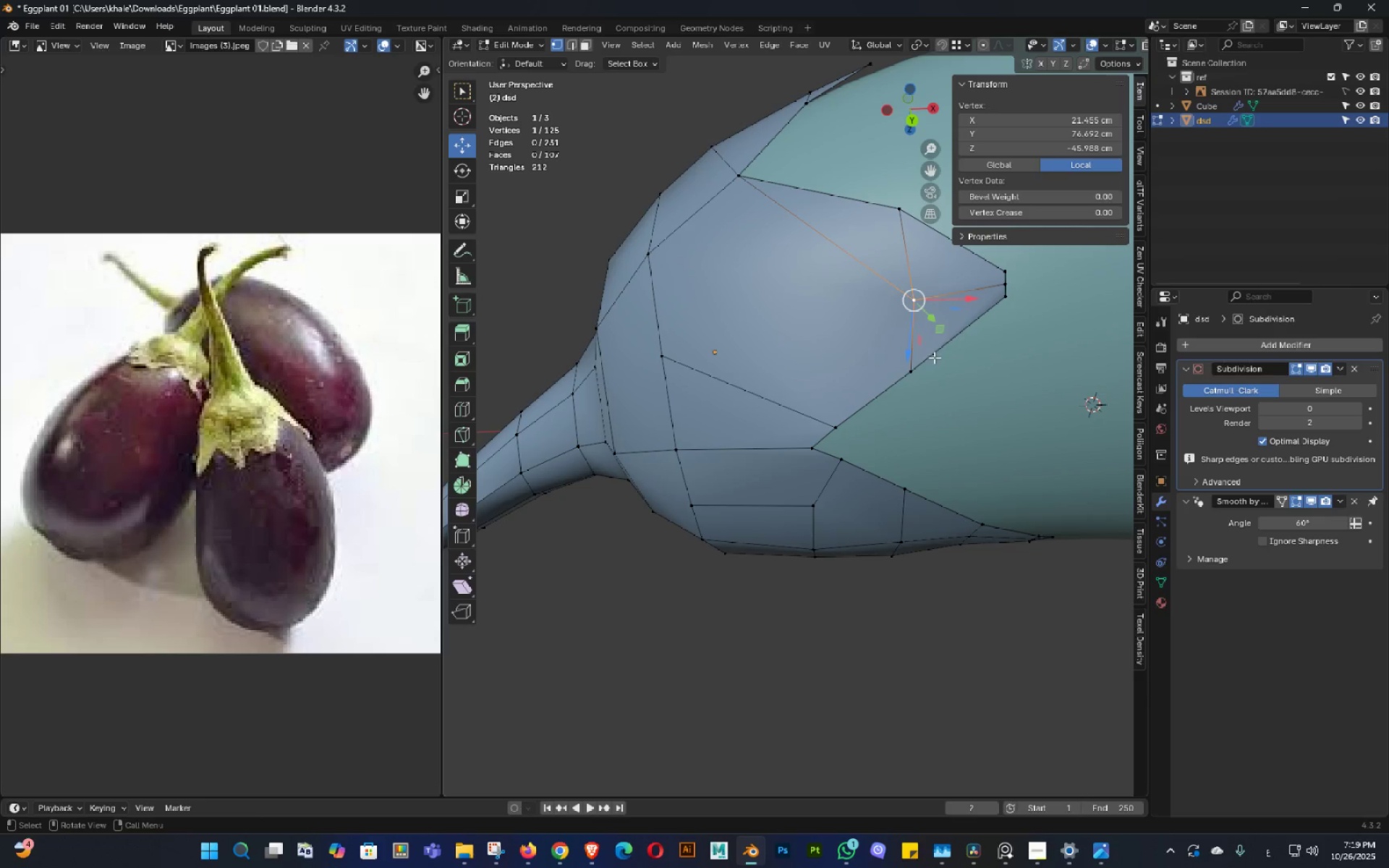 
key(K)
 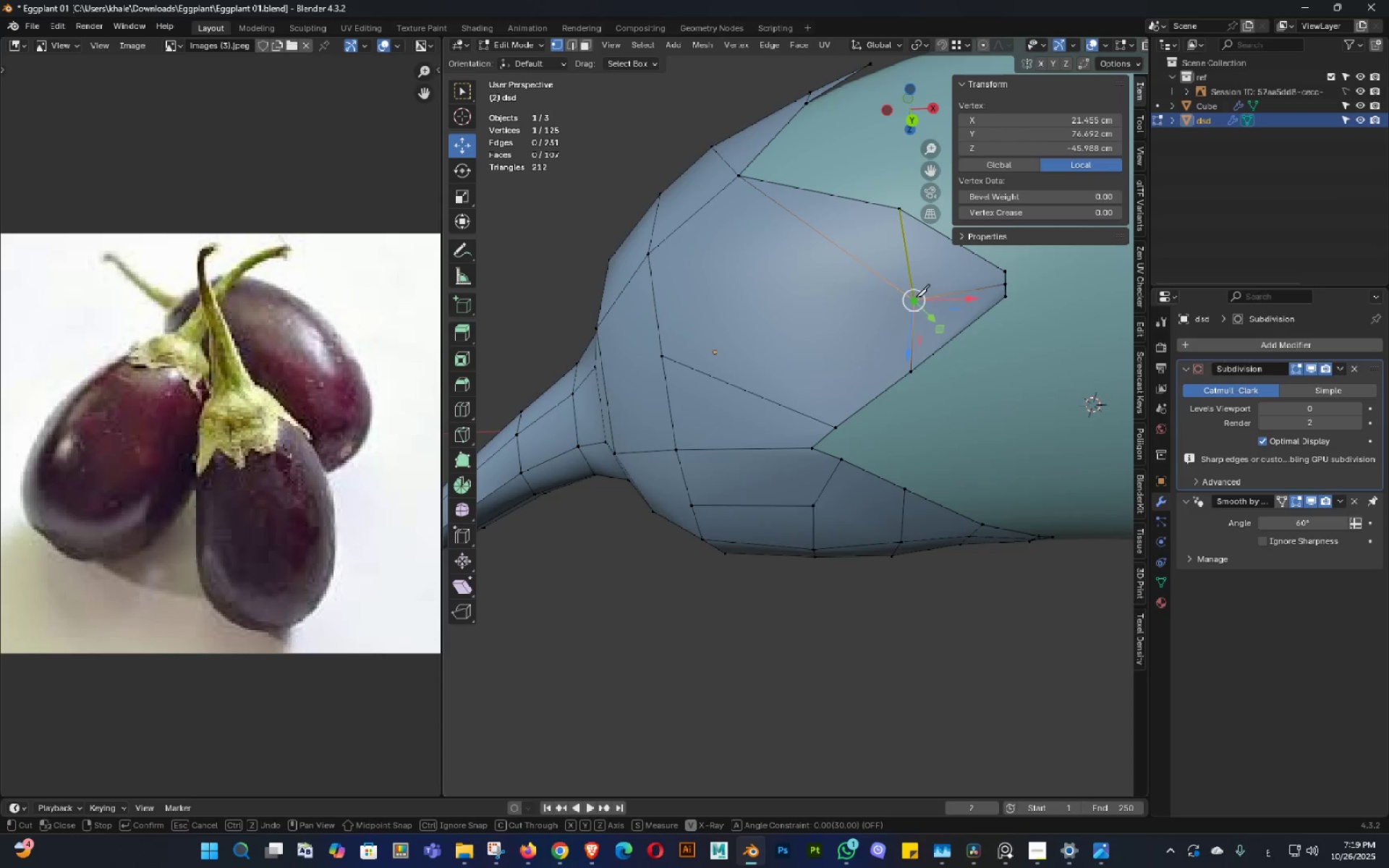 
left_click([916, 297])
 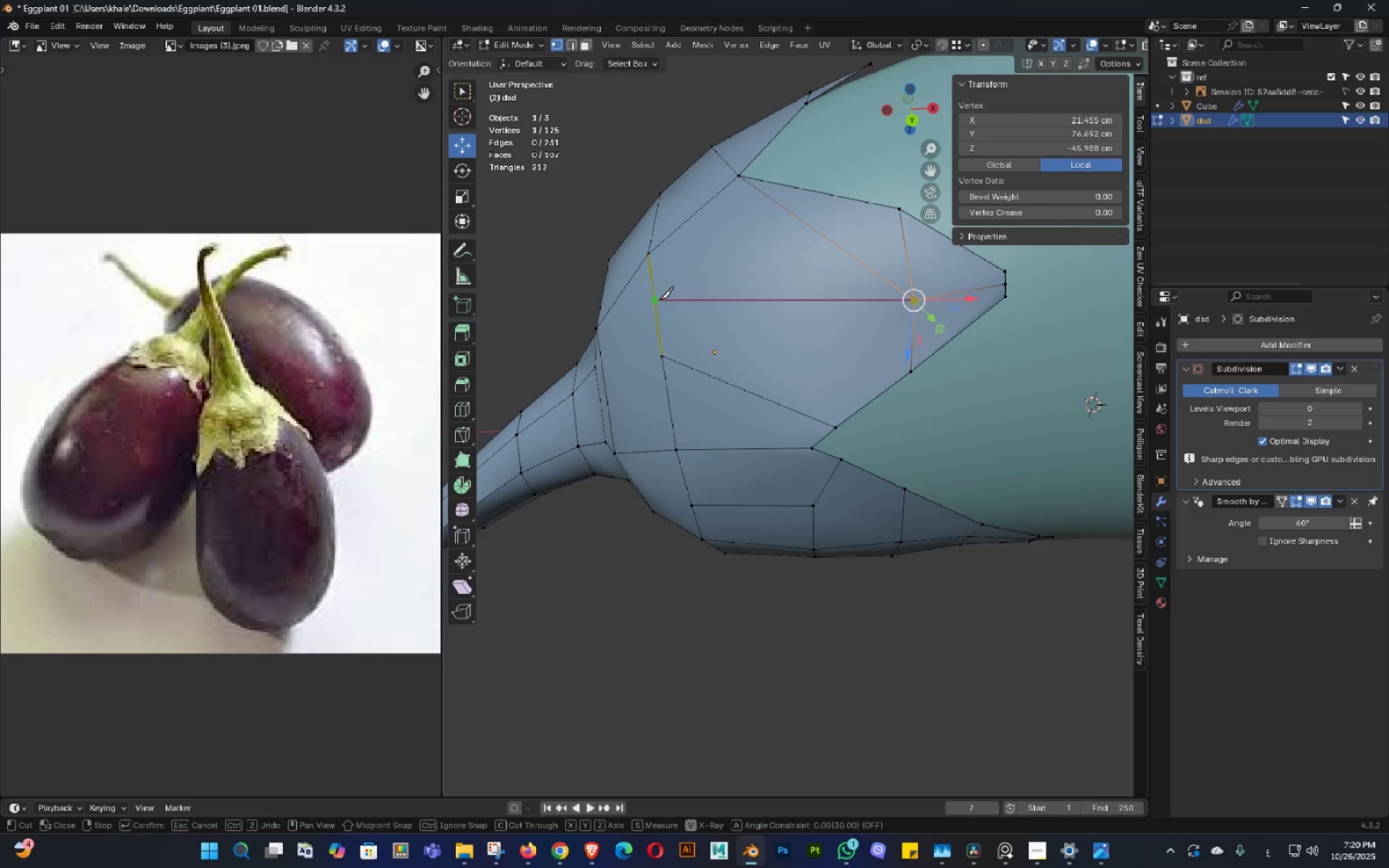 
left_click([660, 299])
 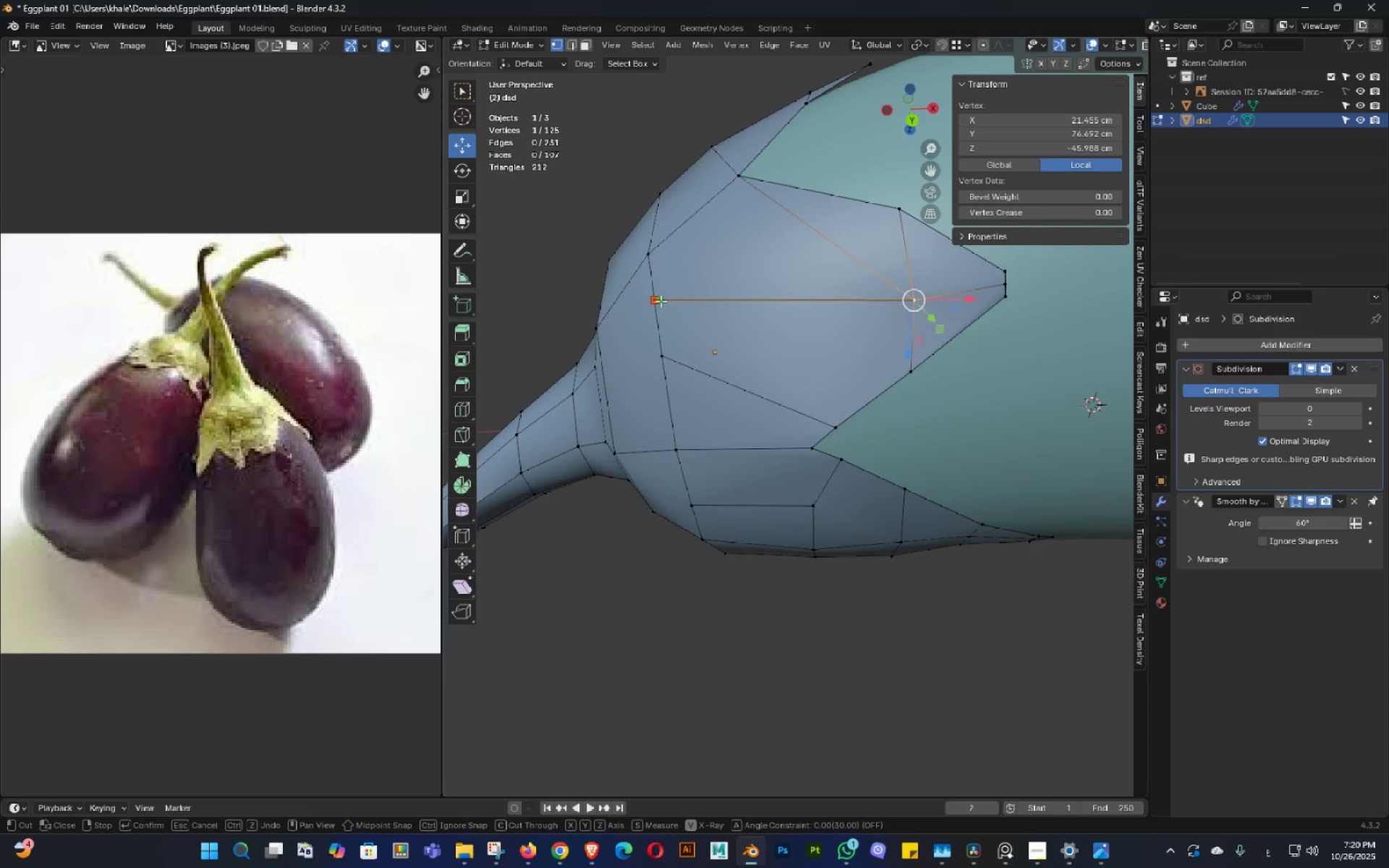 
key(NumpadEnter)
 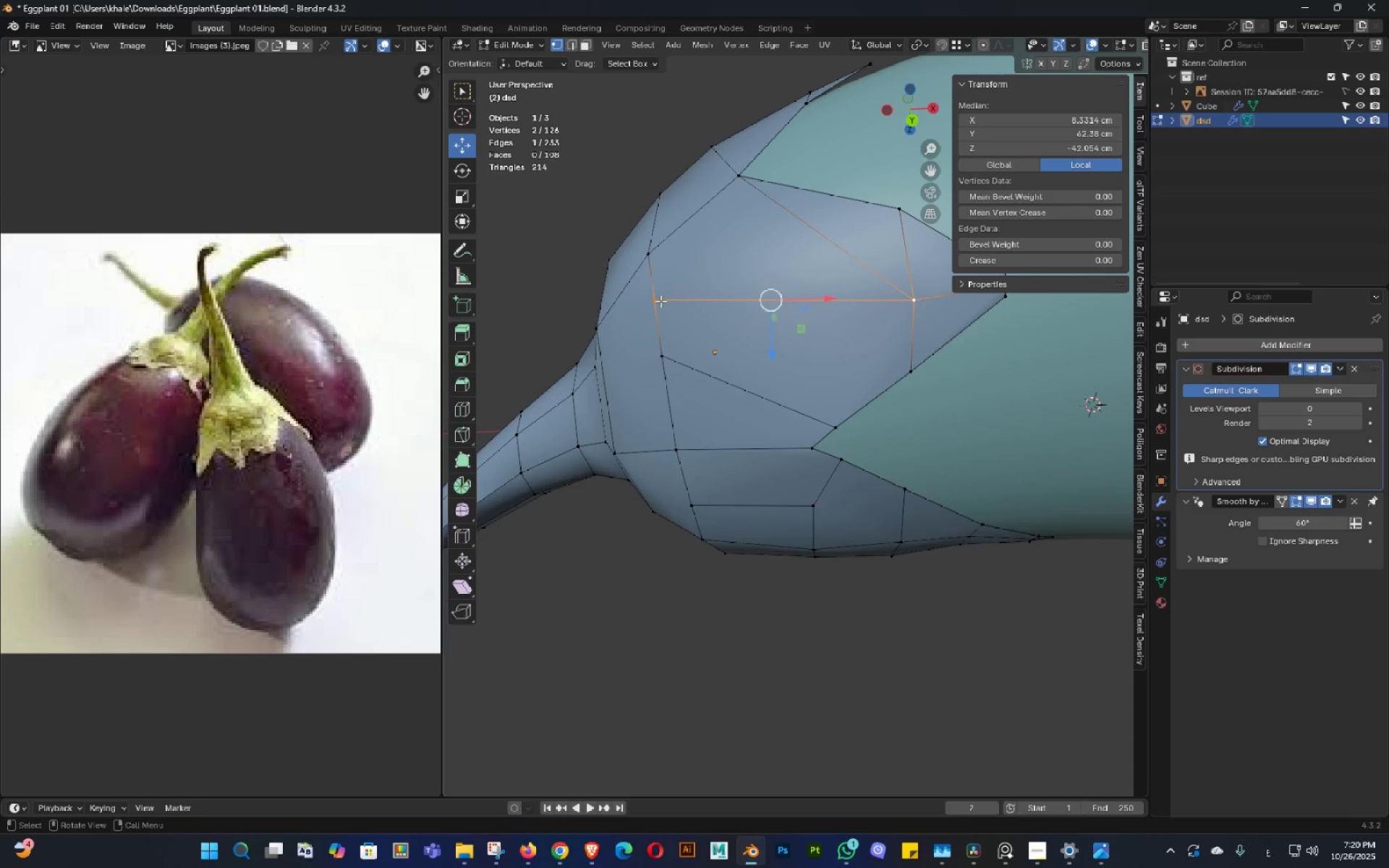 
key(Shift+ShiftLeft)
 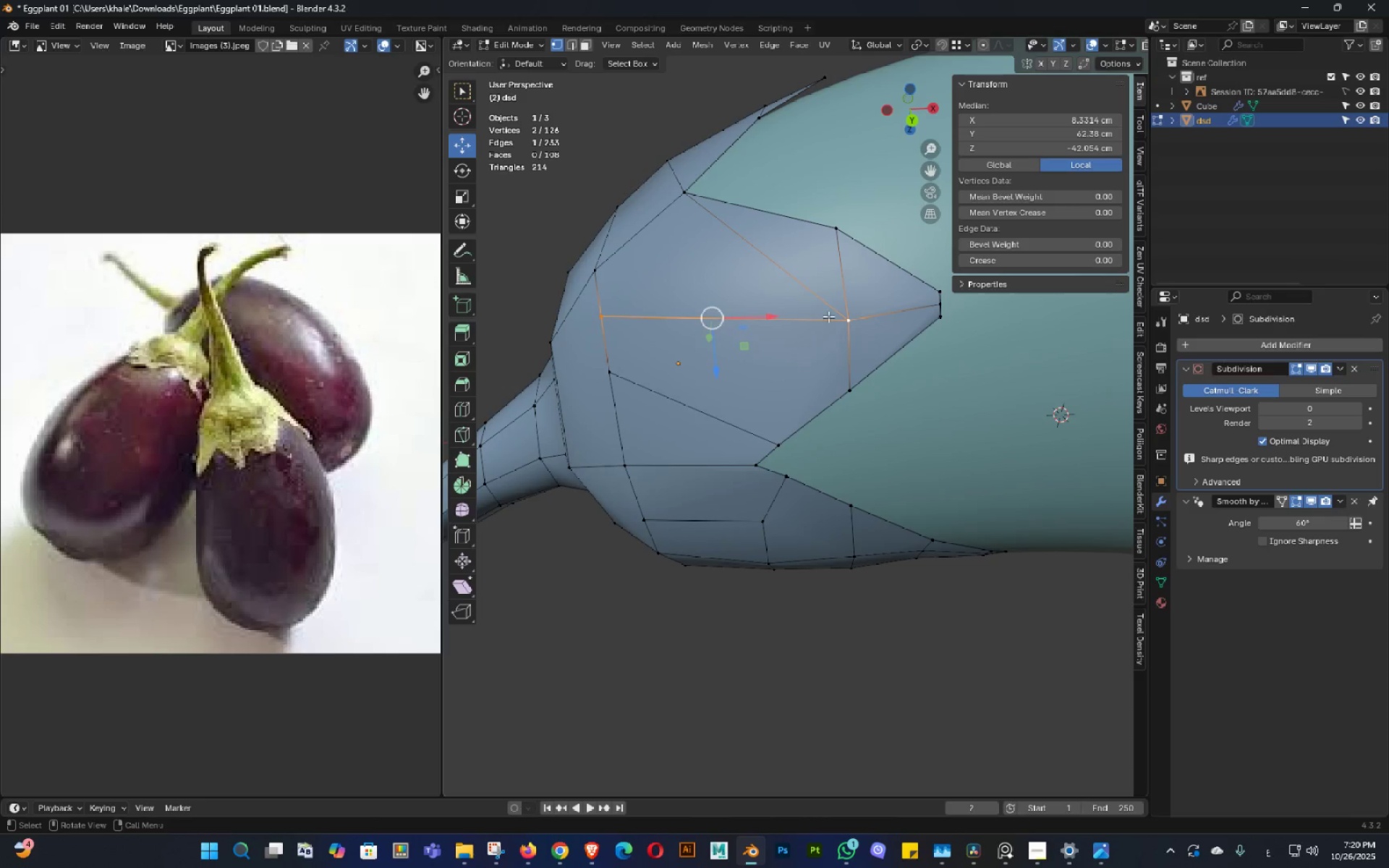 
left_click([828, 316])
 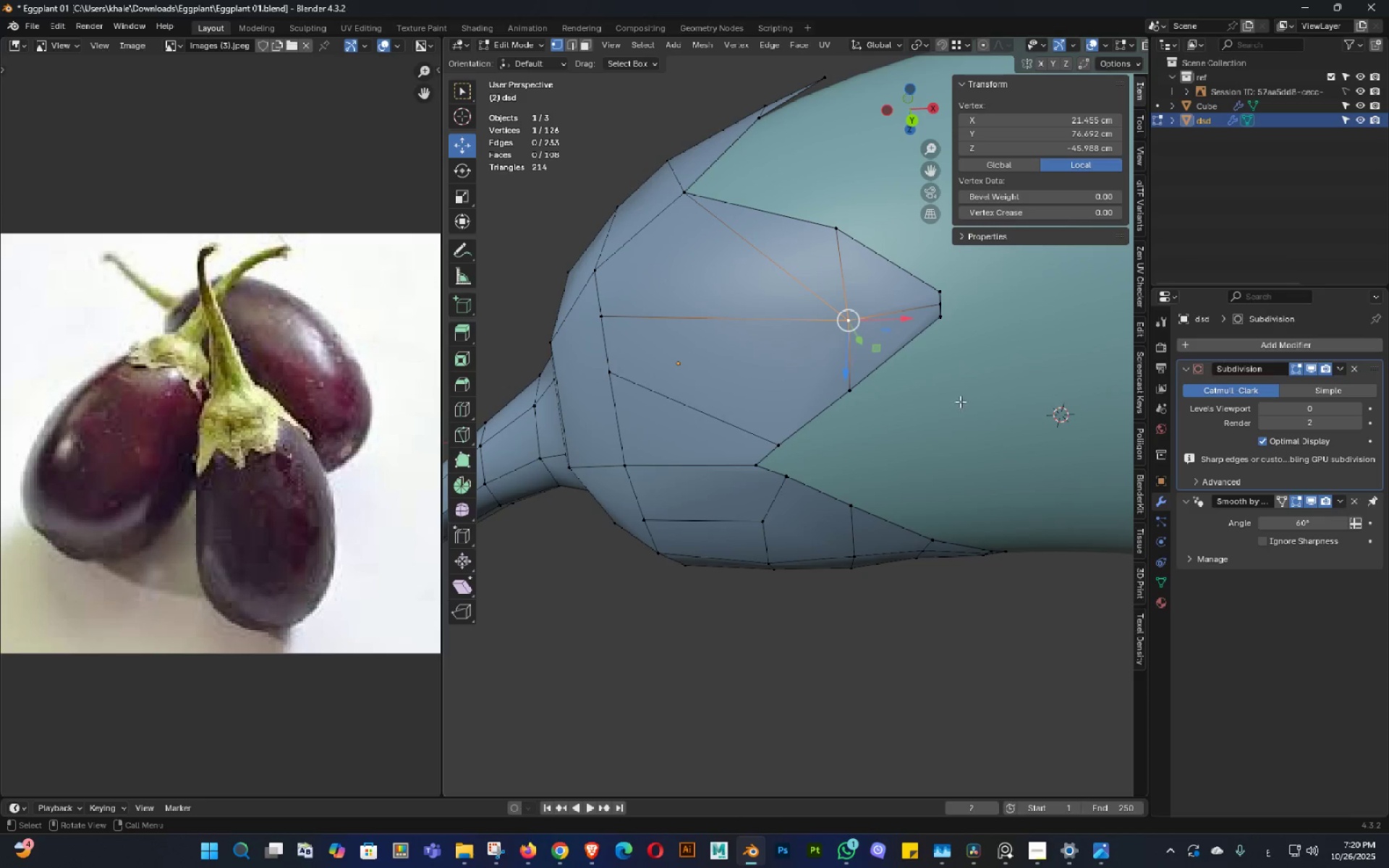 
type(gg)
 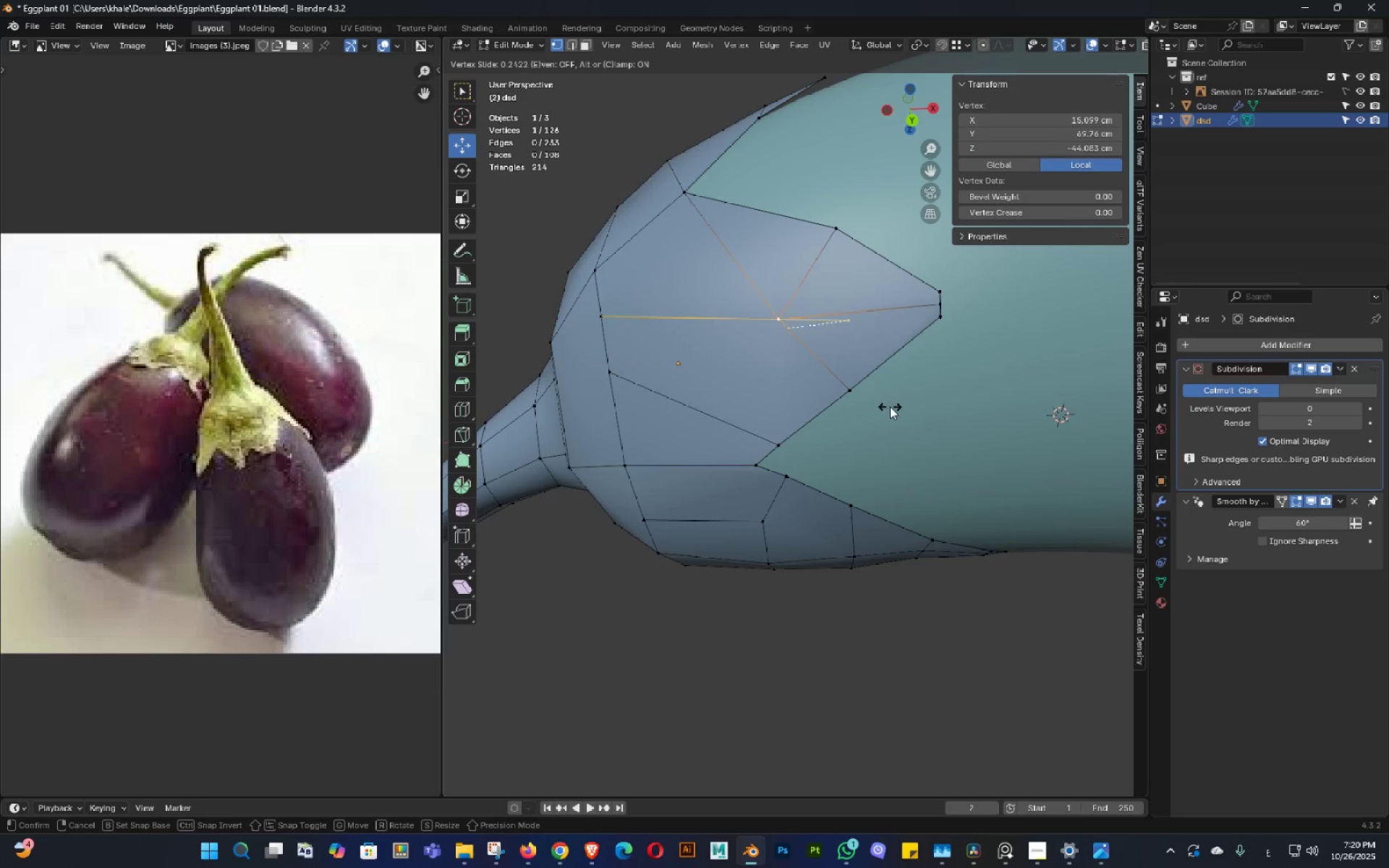 
left_click([890, 407])
 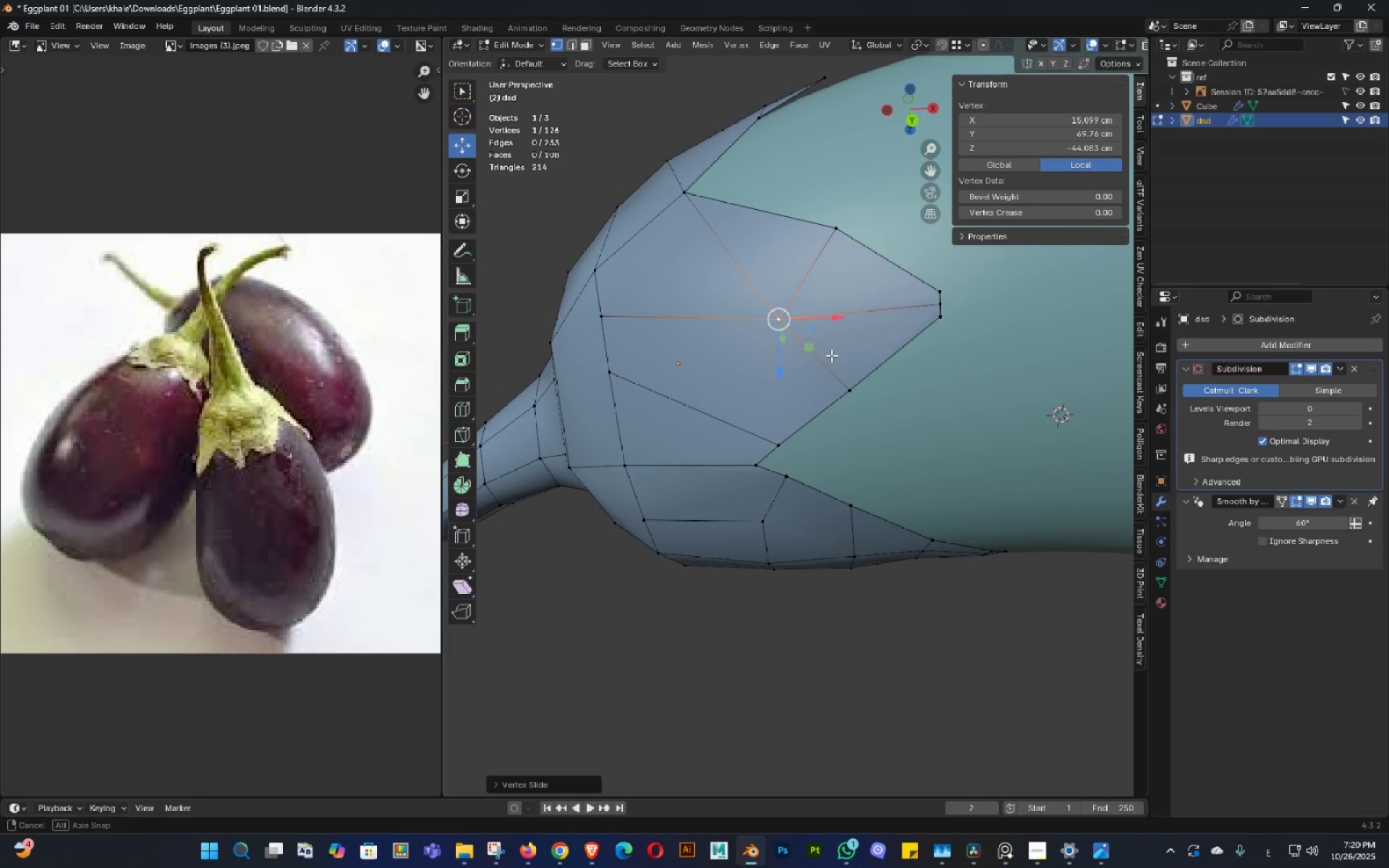 
double_click([833, 354])
 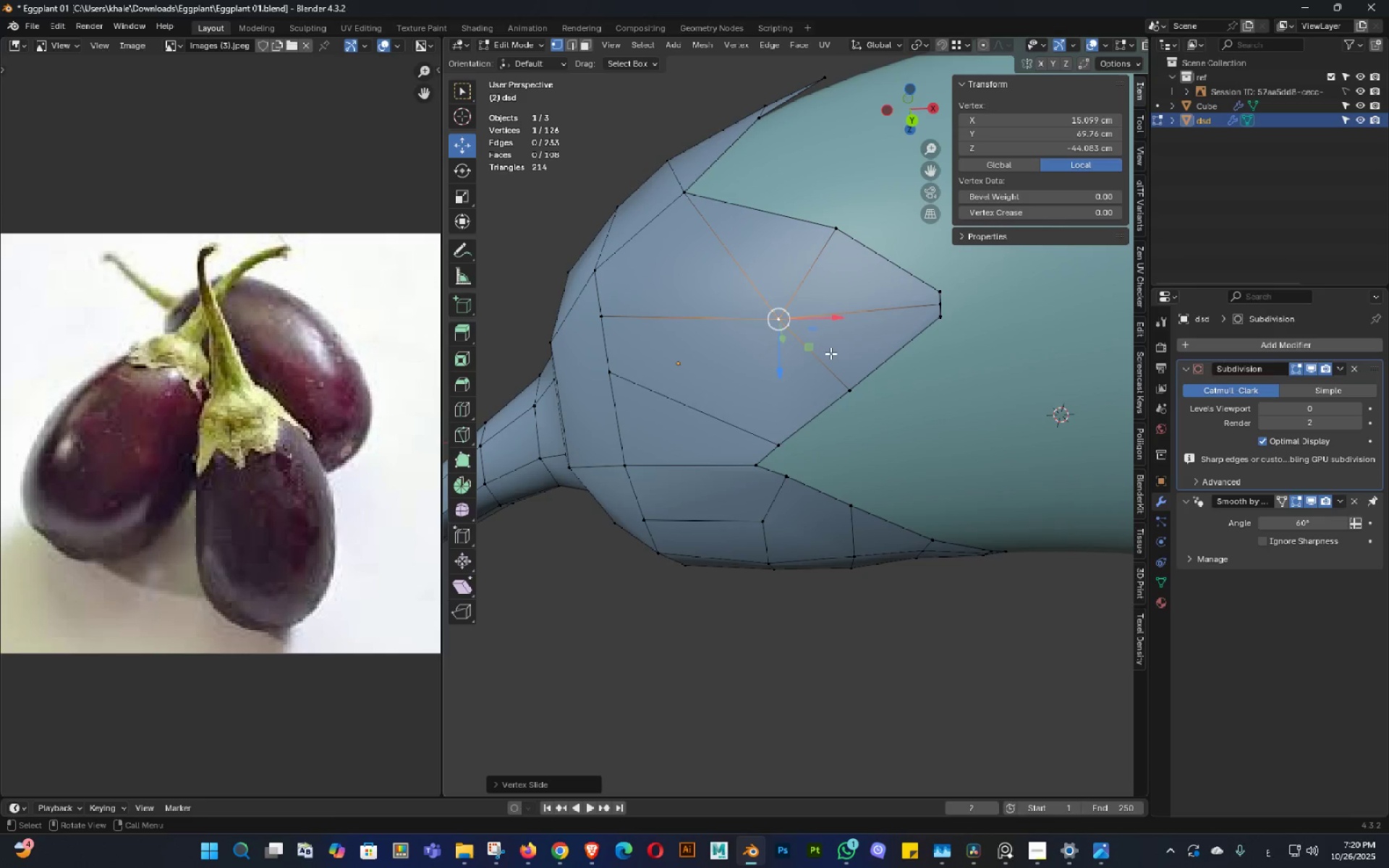 
key(Shift+ShiftLeft)
 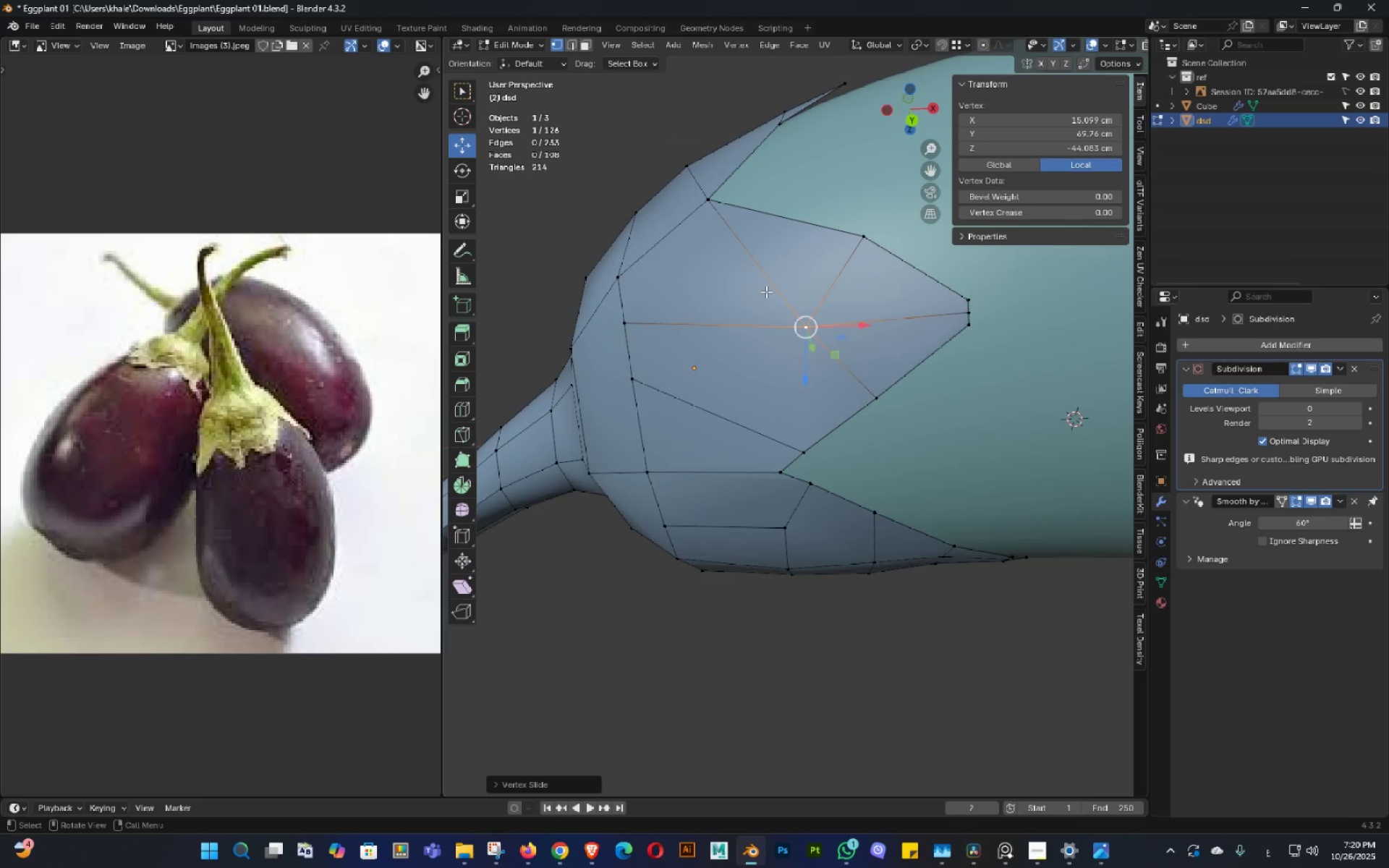 
triple_click([767, 290])
 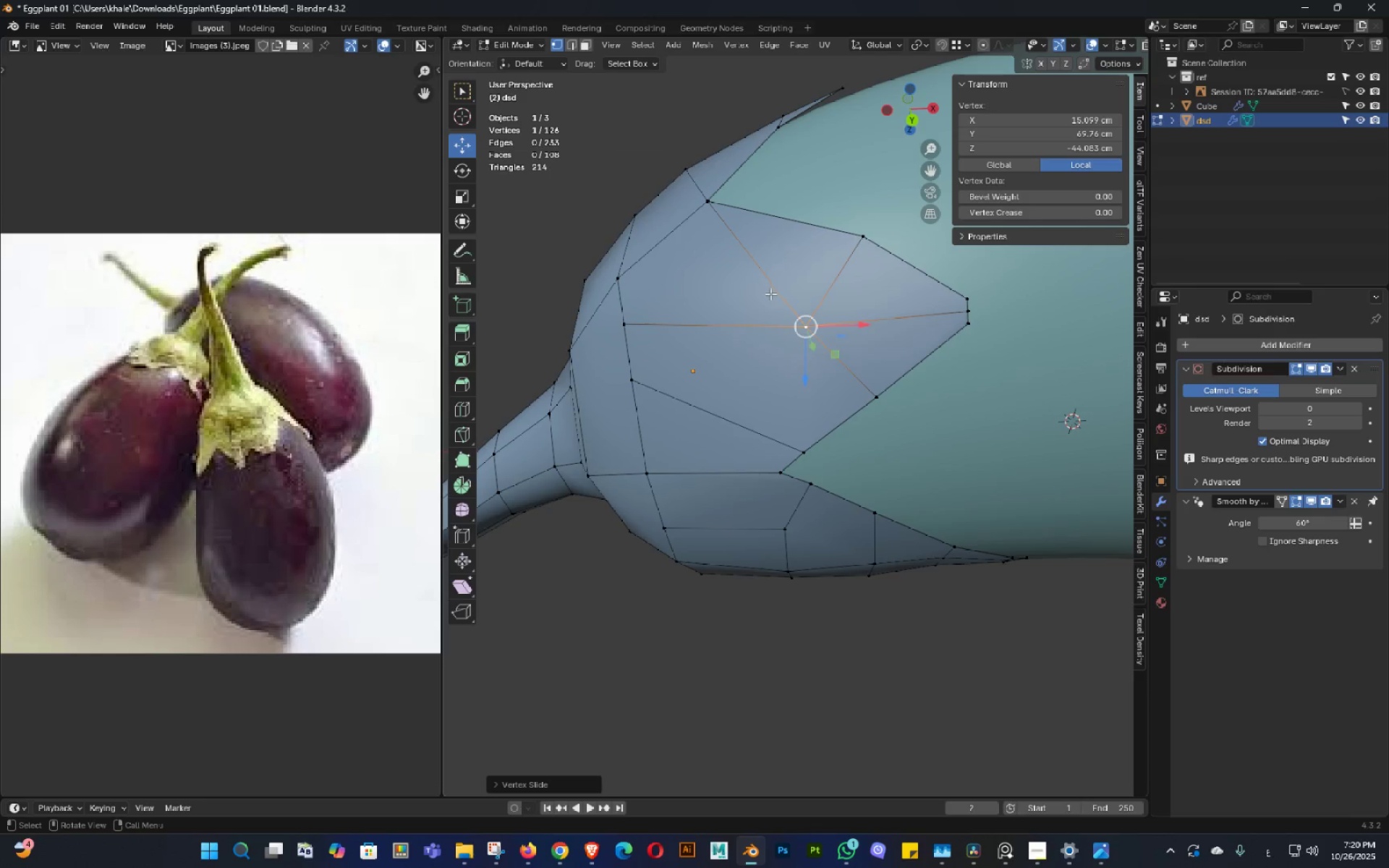 
key(Tab)
 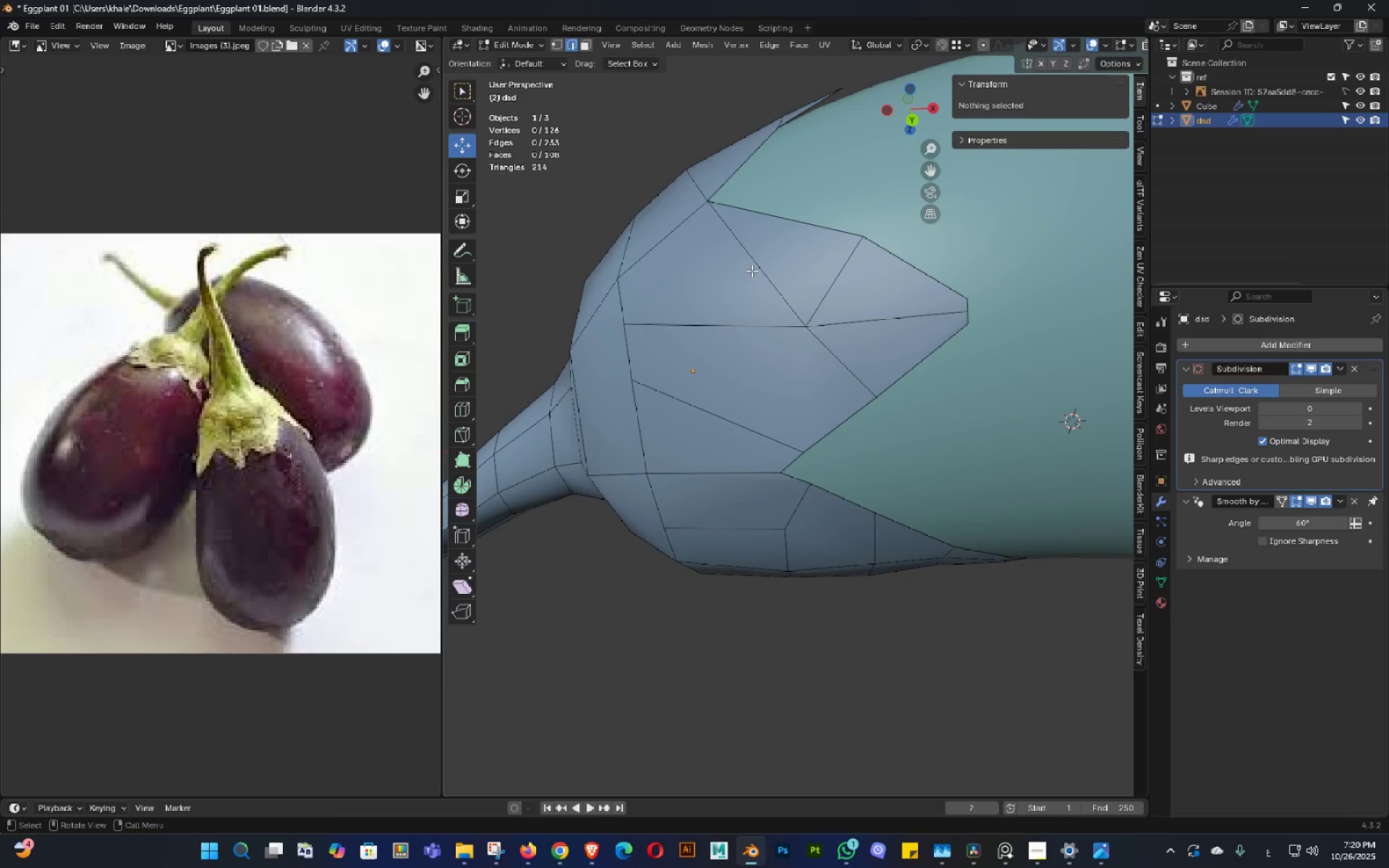 
left_click([752, 271])
 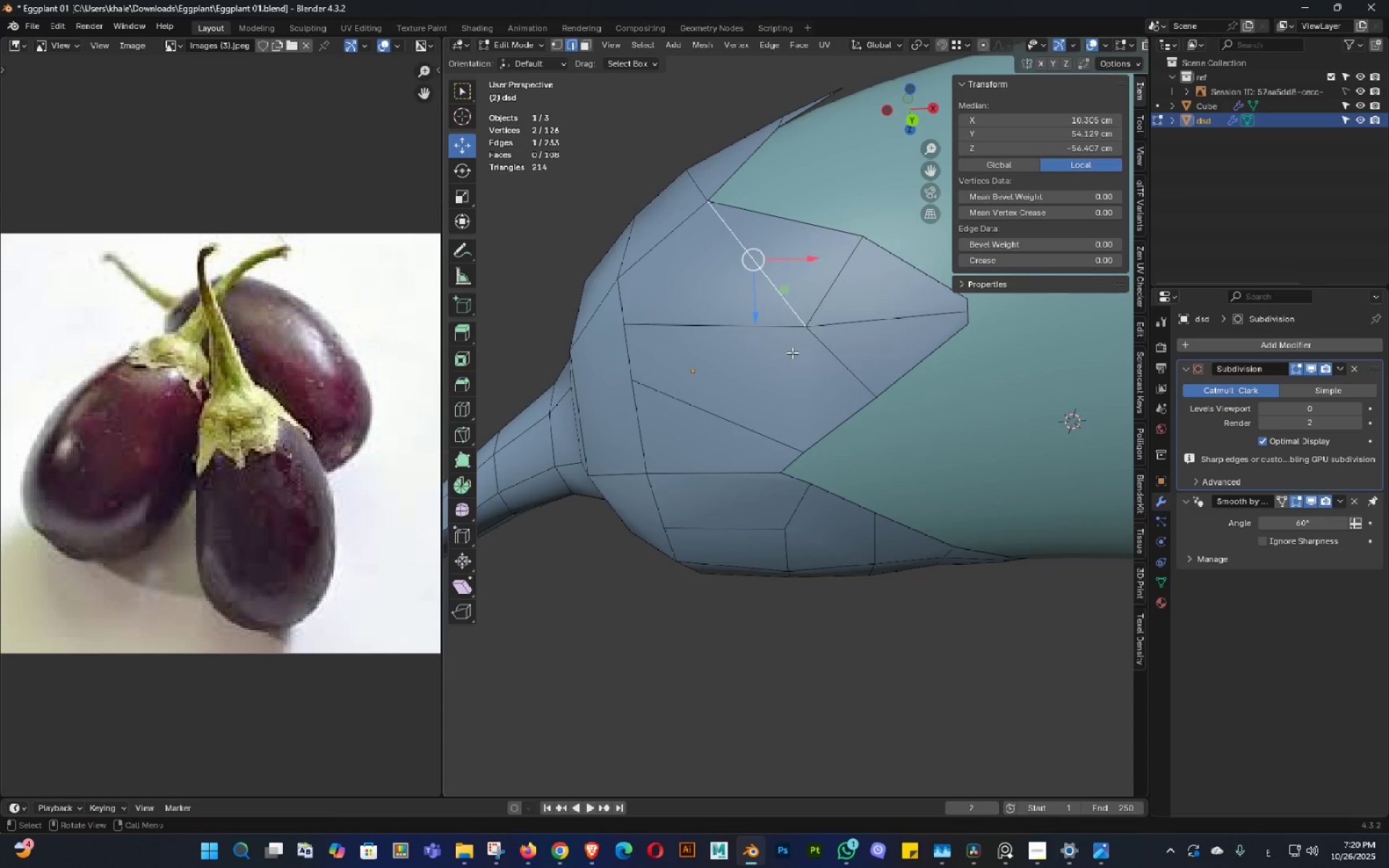 
scroll: coordinate [792, 352], scroll_direction: down, amount: 1.0
 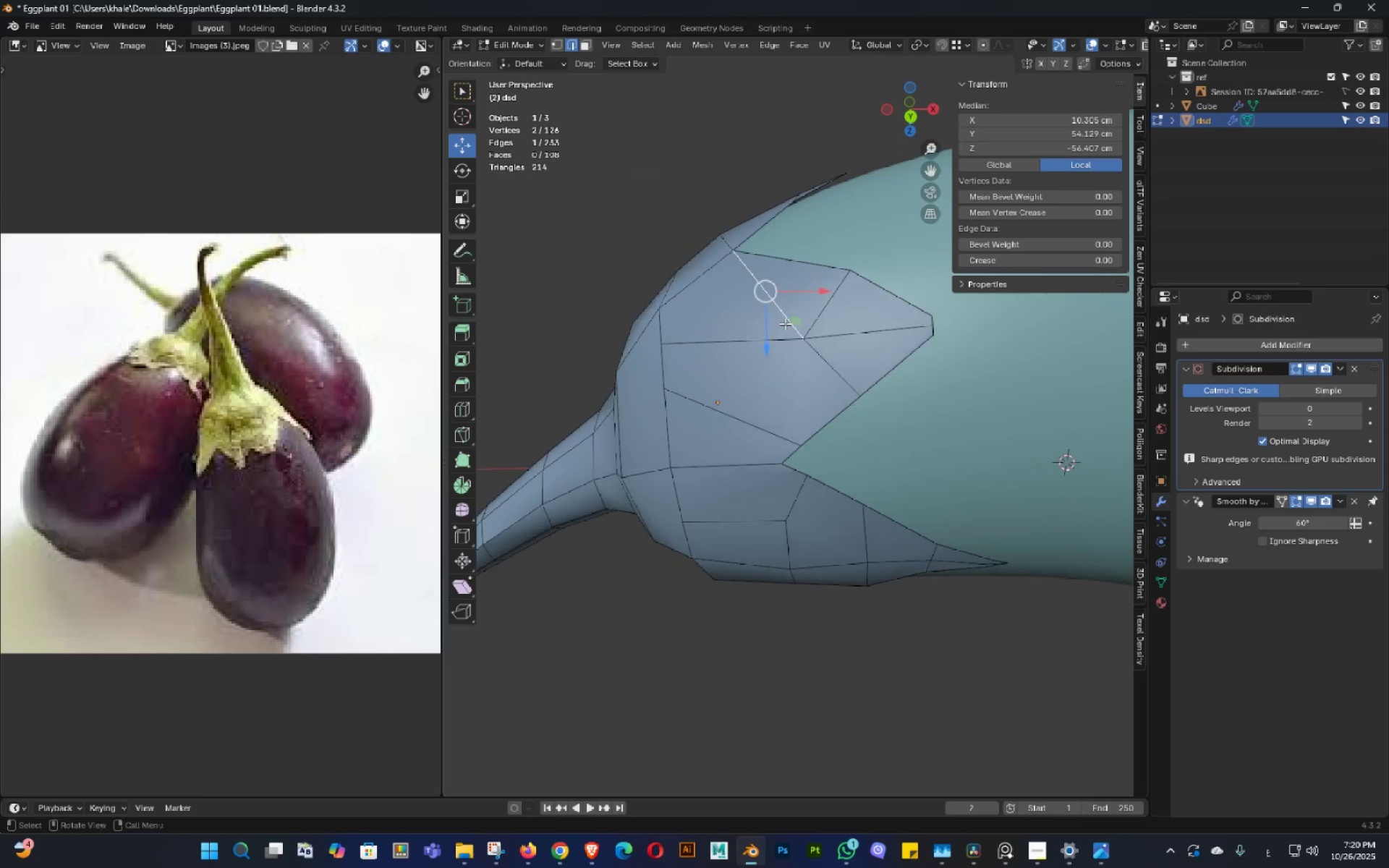 
double_click([785, 323])
 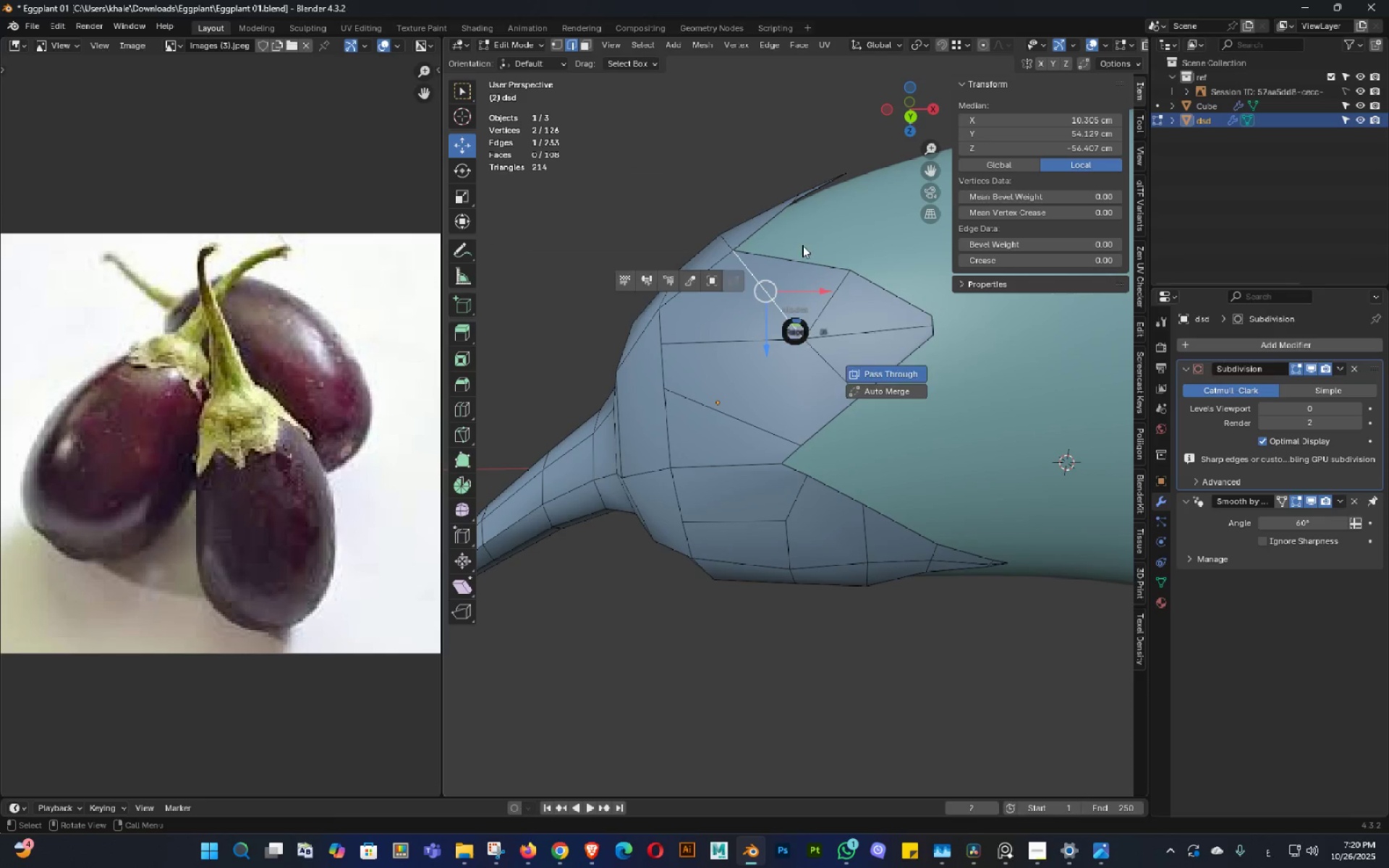 
key(Tab)
 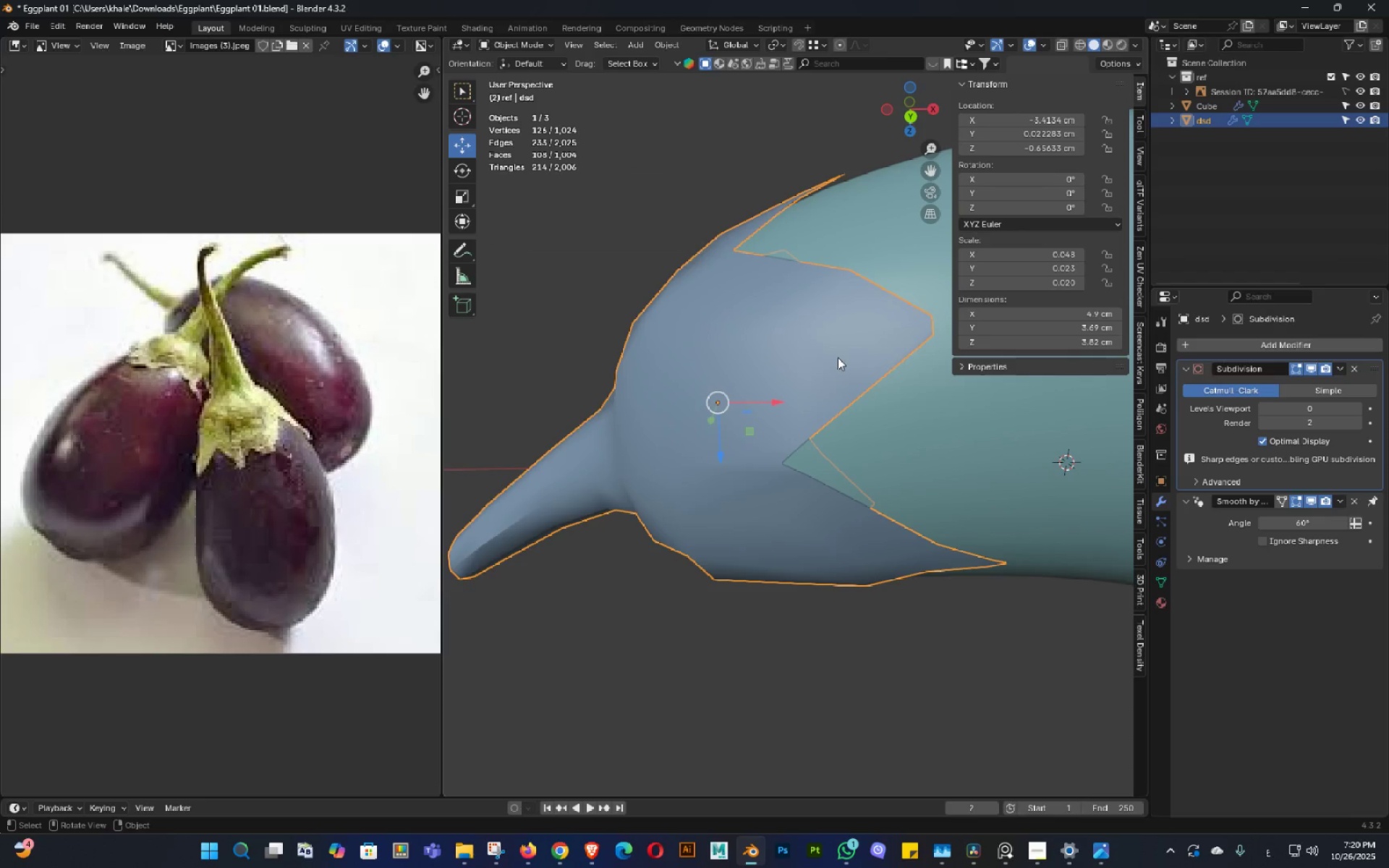 
key(Control+ControlLeft)
 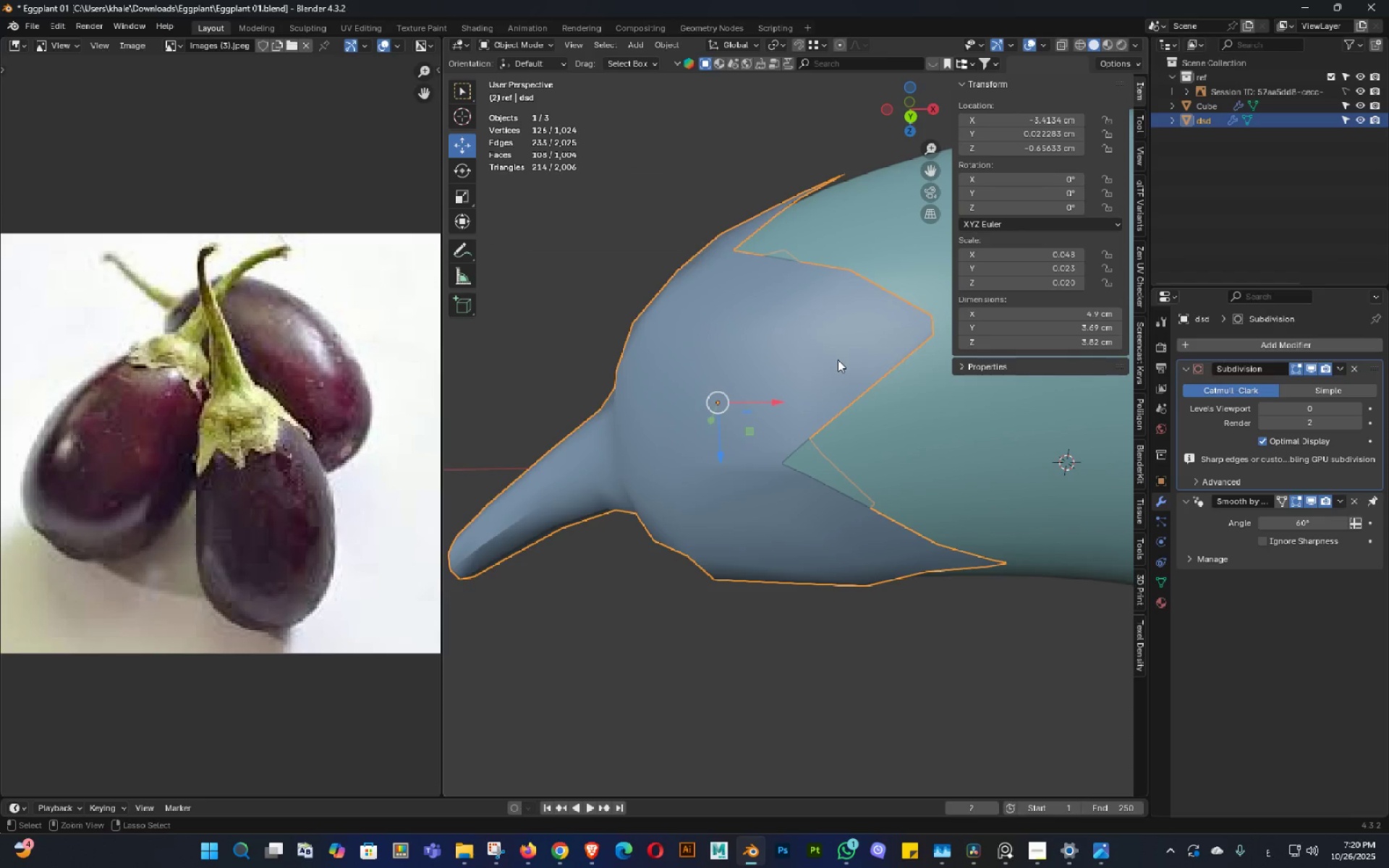 
key(Control+S)
 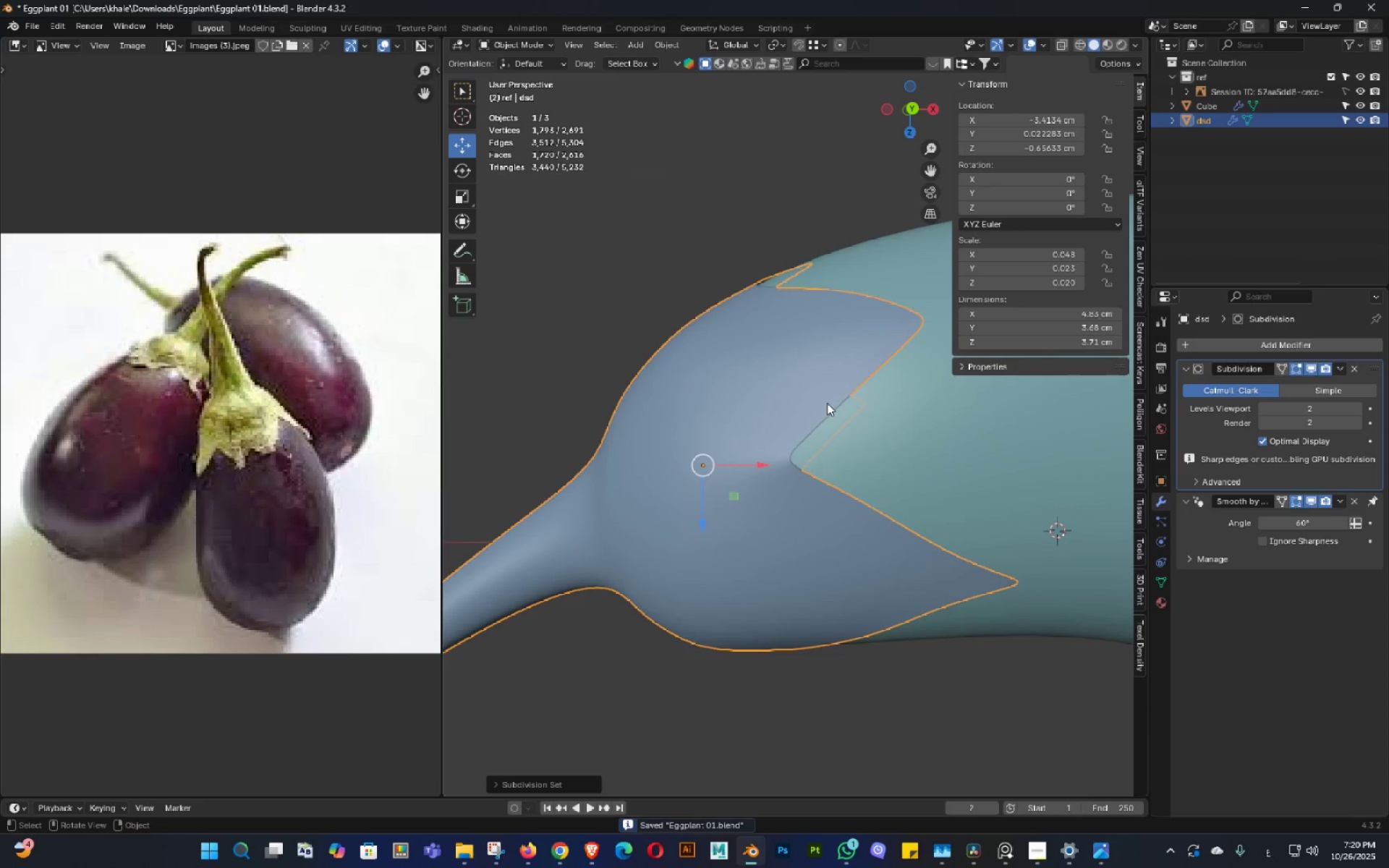 
triple_click([824, 426])
 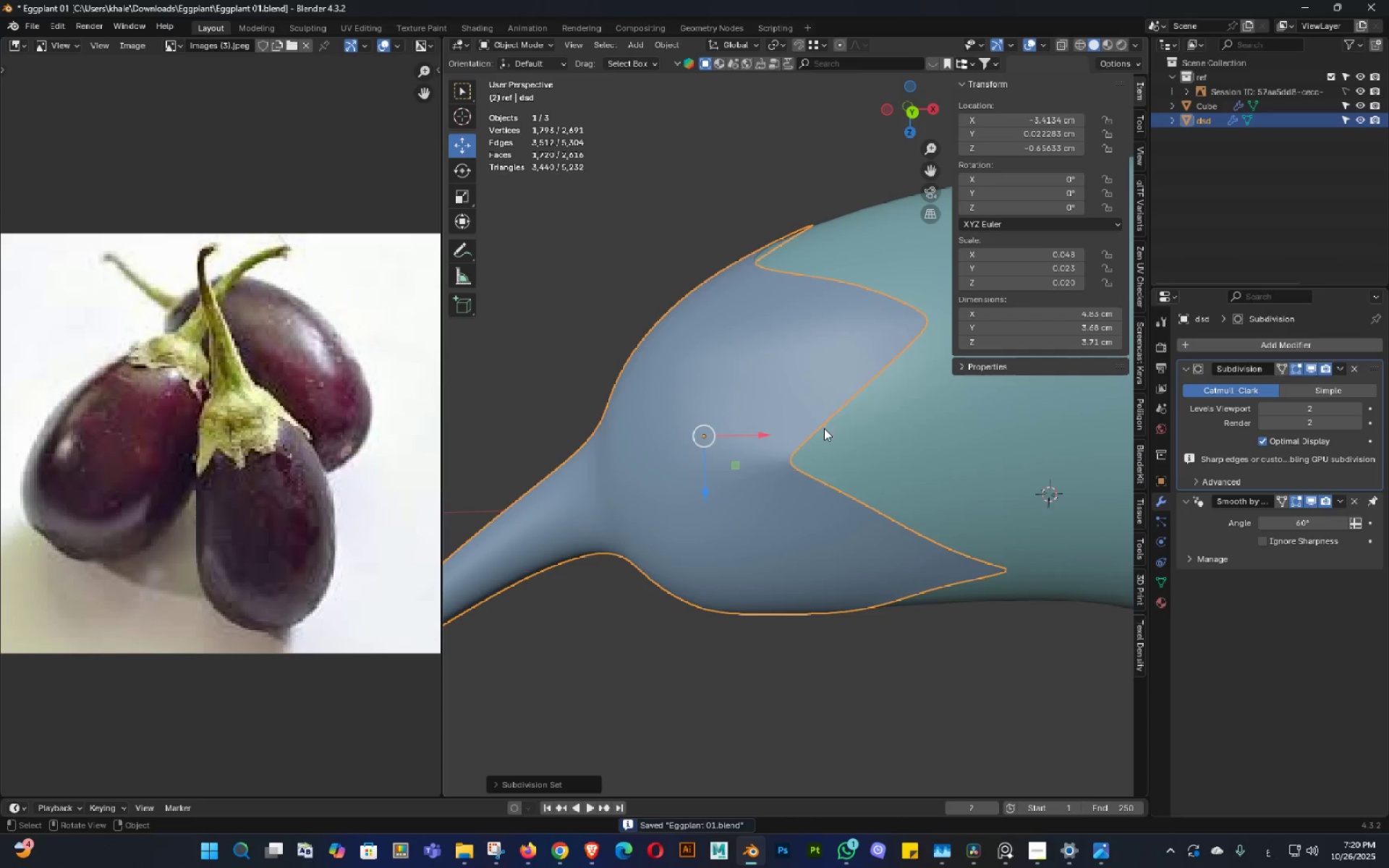 
key(Tab)
 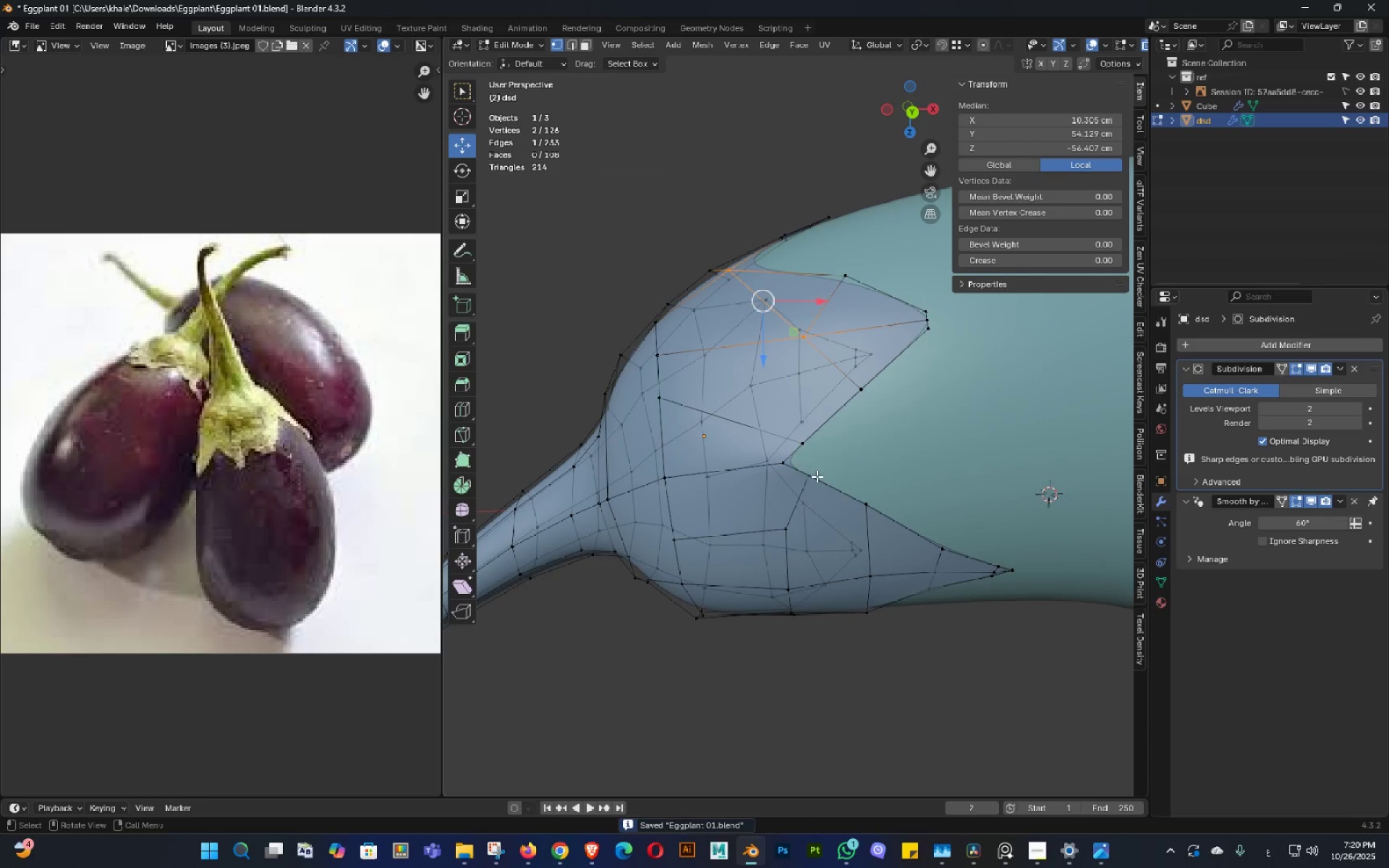 
key(1)
 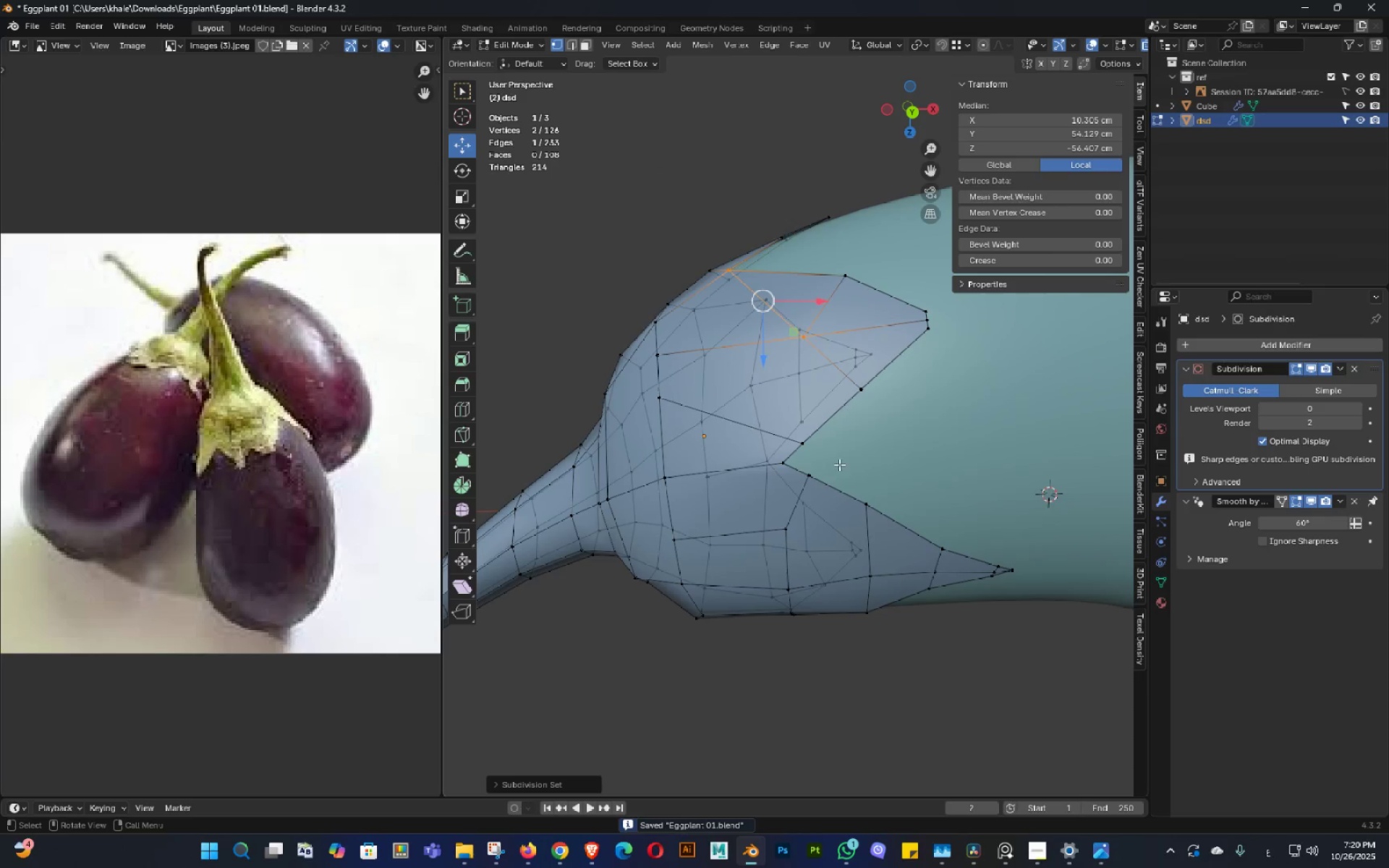 
key(Tab)
 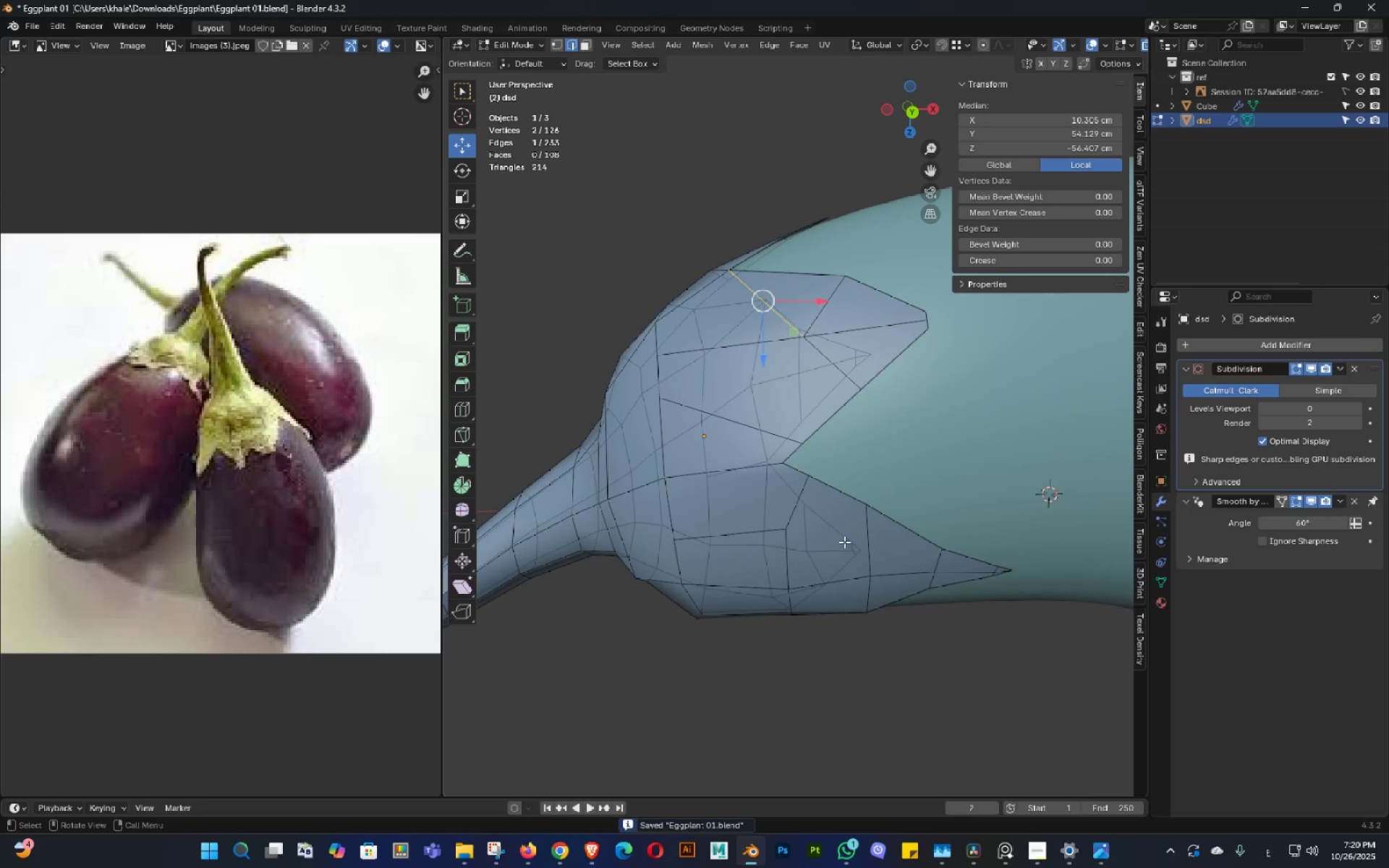 
key(Shift+ShiftLeft)
 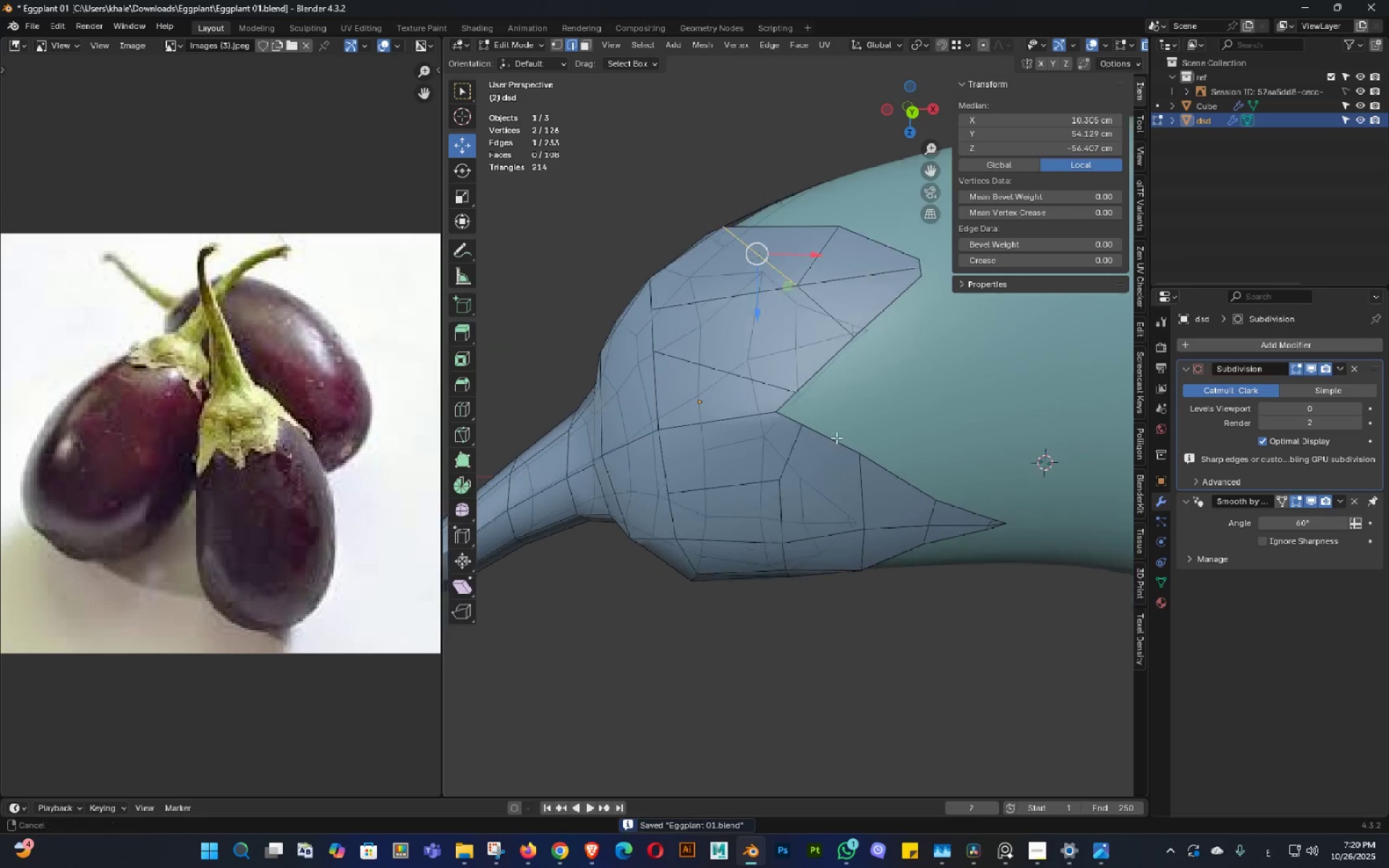 
double_click([836, 438])
 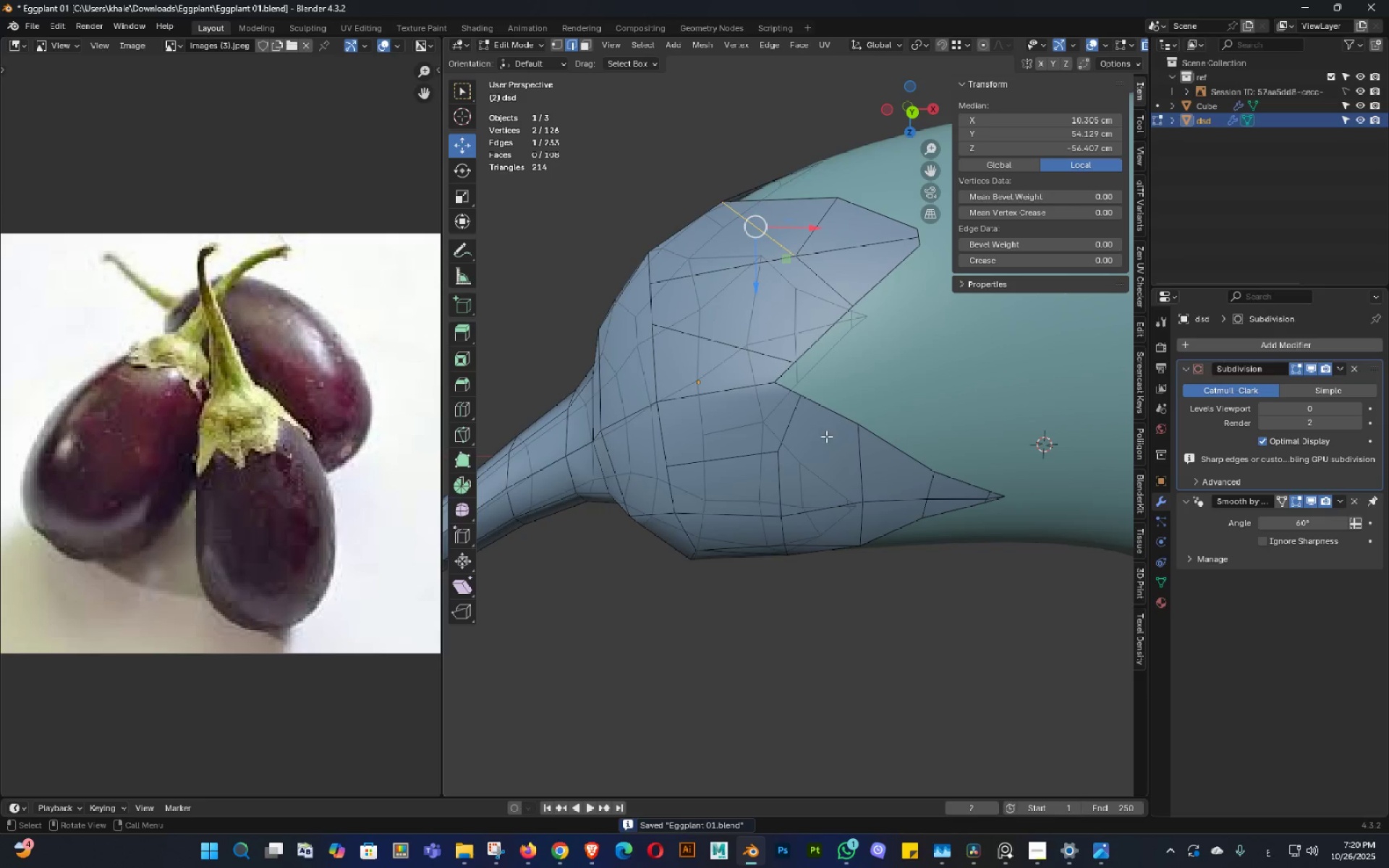 
key(Alt+AltLeft)
 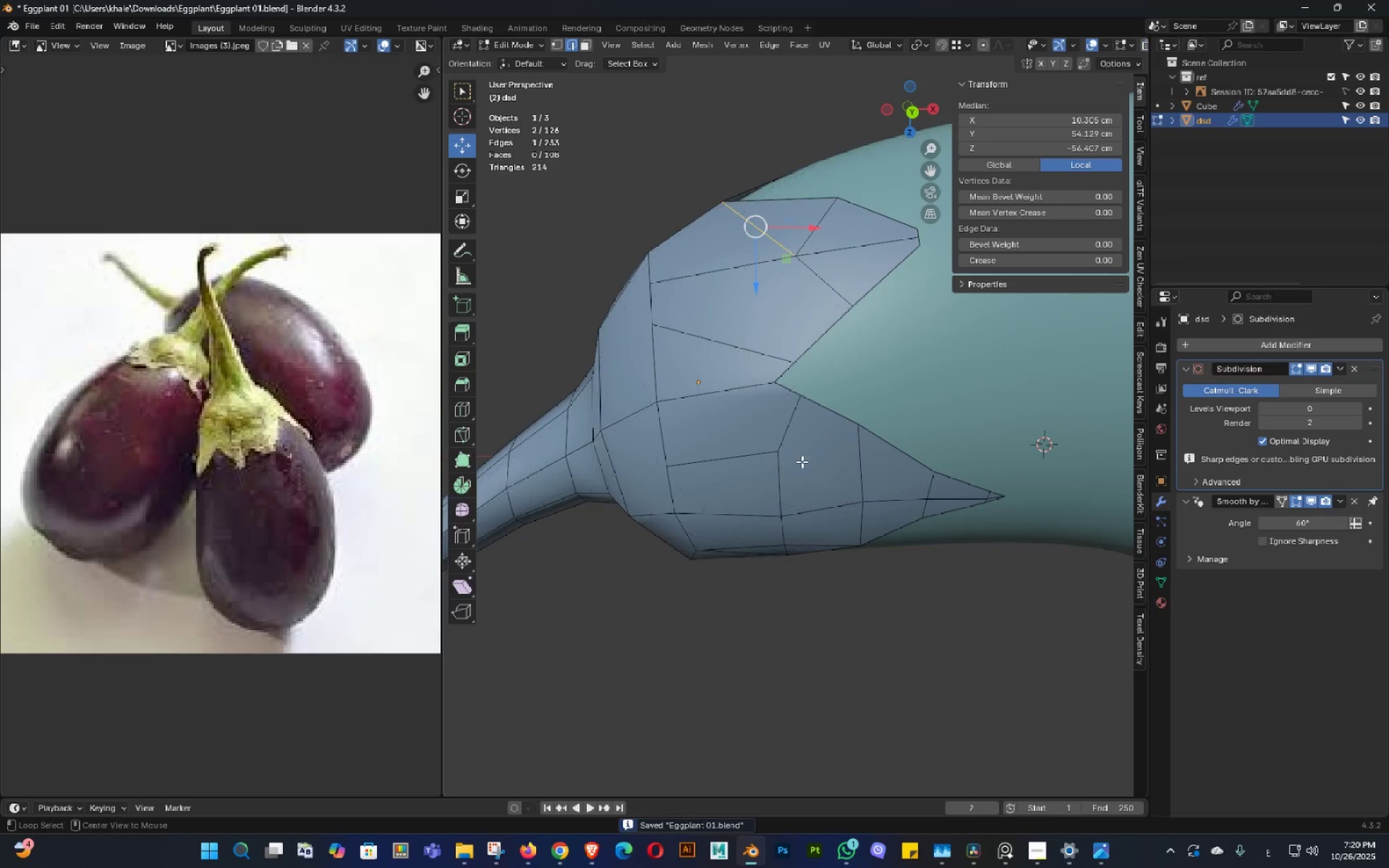 
key(Alt+Z)
 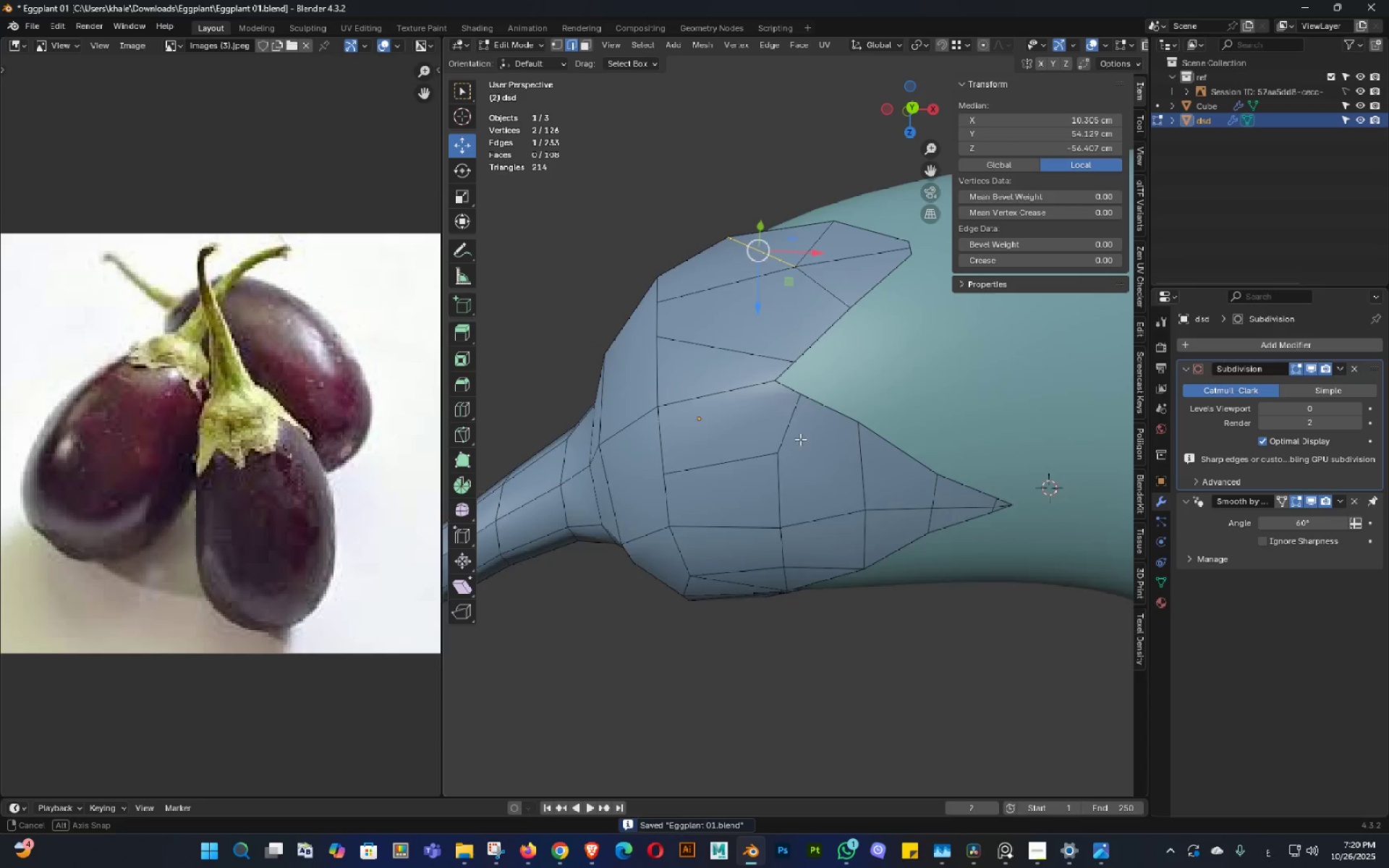 
double_click([799, 436])
 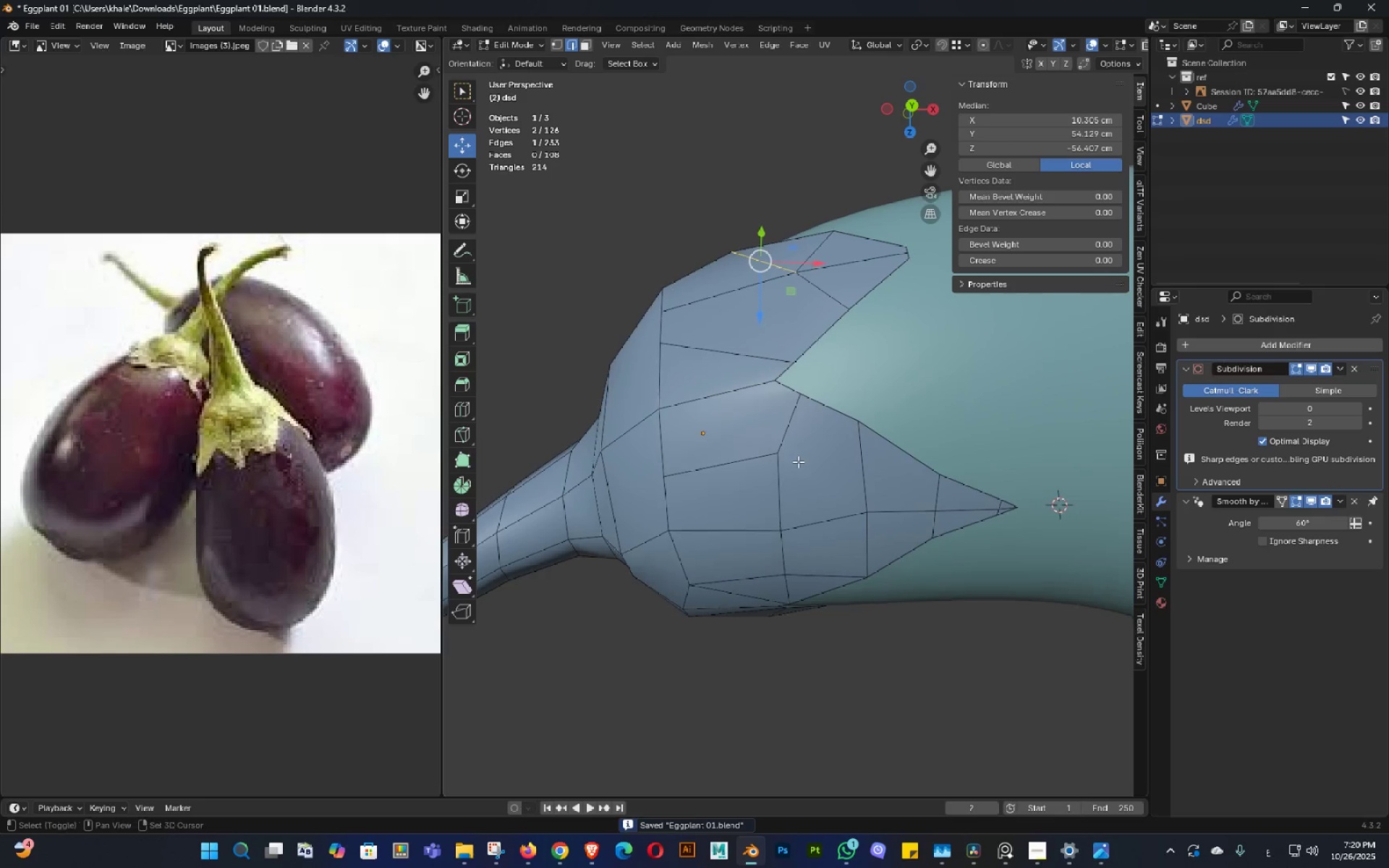 
hold_key(key=ShiftLeft, duration=0.33)
triple_click([798, 461])
 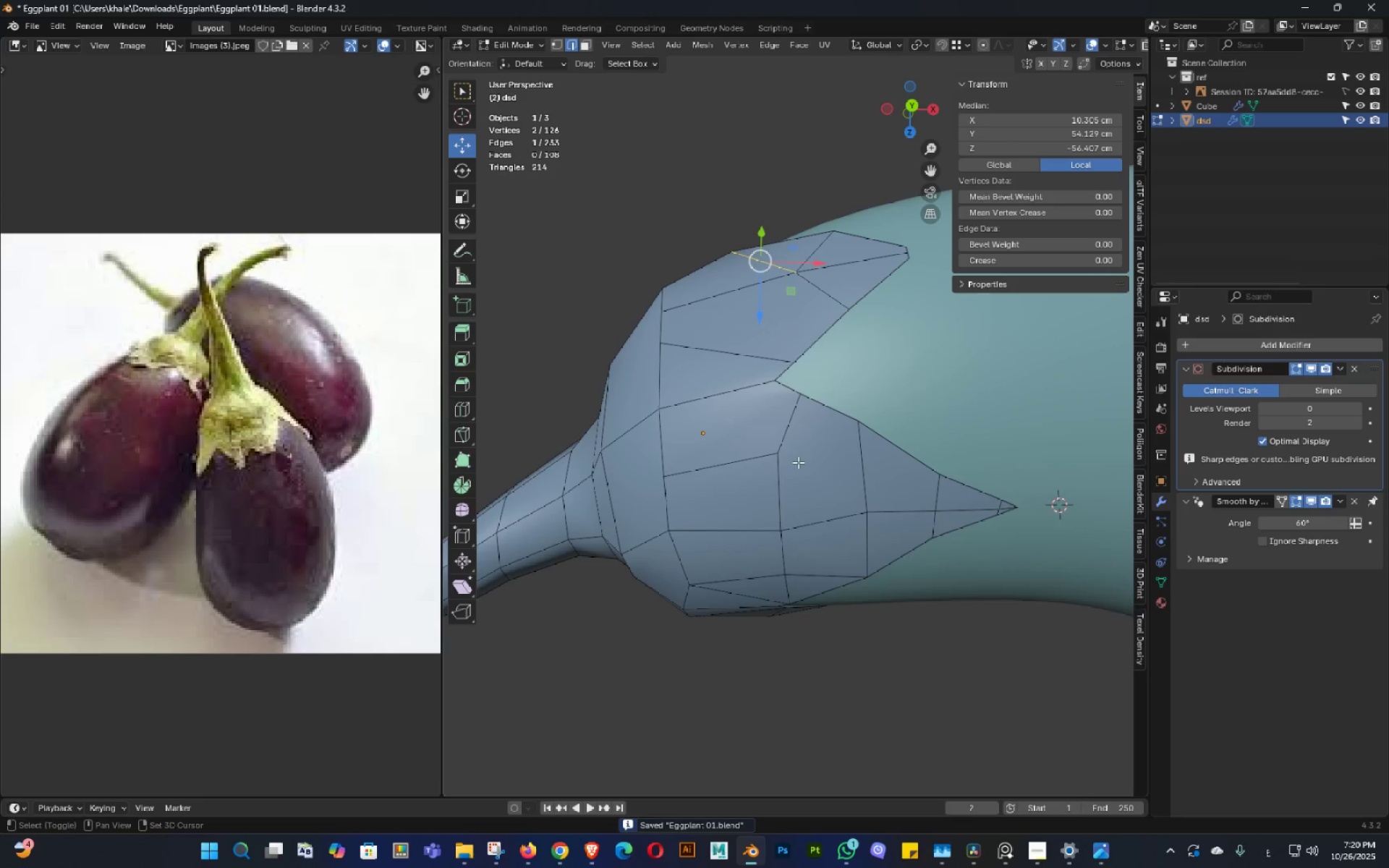 
scroll: coordinate [833, 445], scroll_direction: up, amount: 1.0
 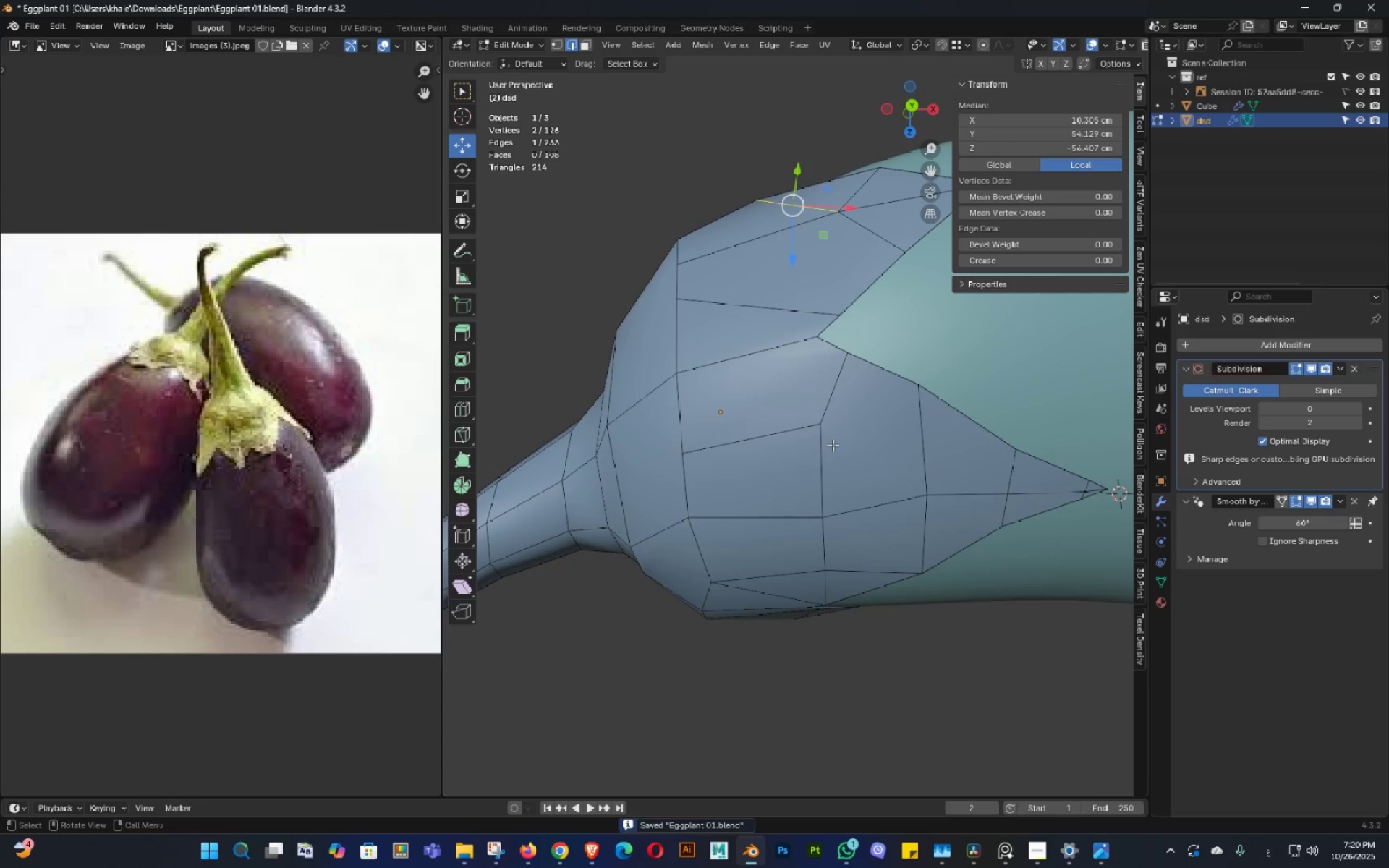 
key(Tab)
 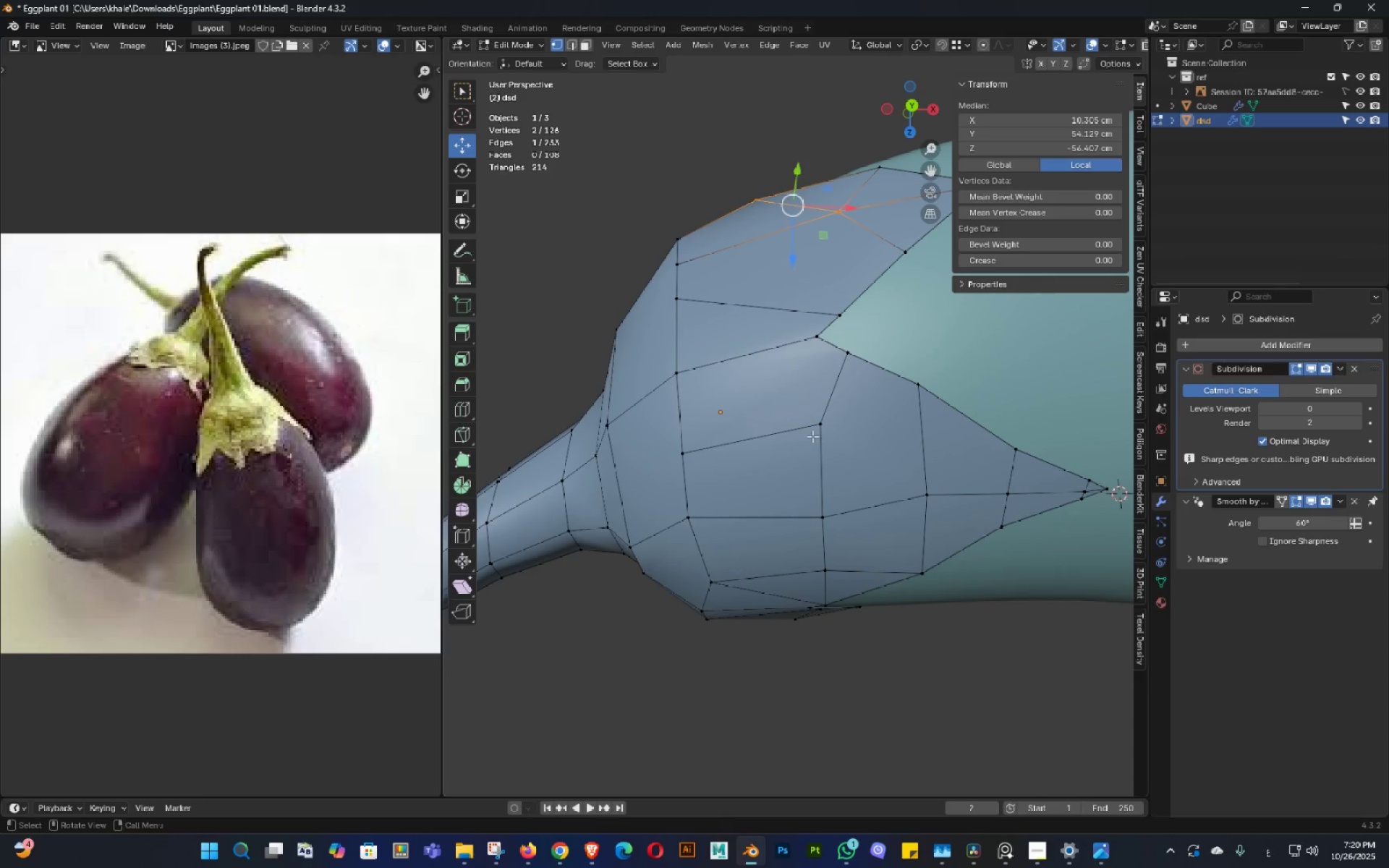 
left_click([813, 435])
 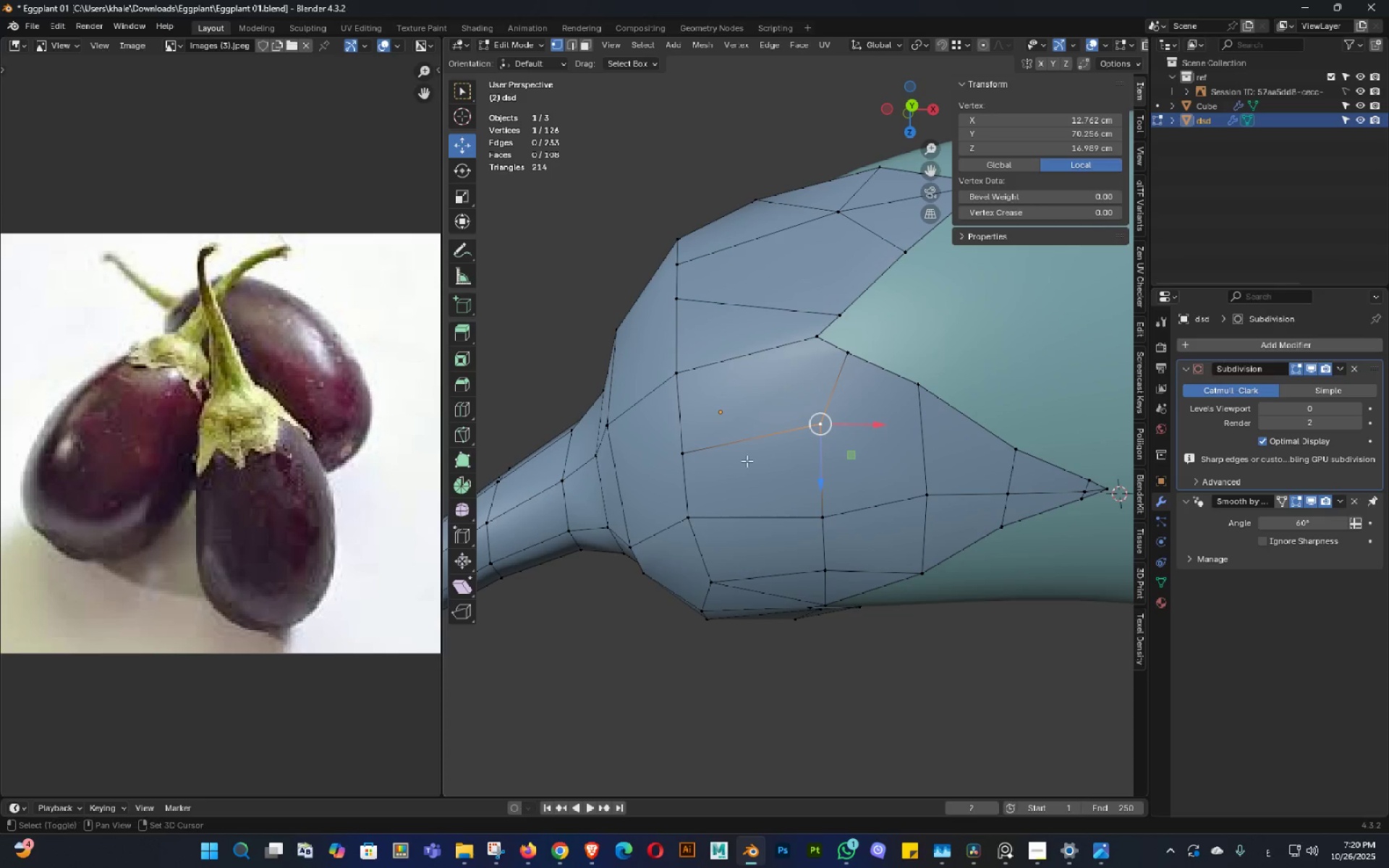 
hold_key(key=ShiftLeft, duration=0.48)
left_click([693, 464])
 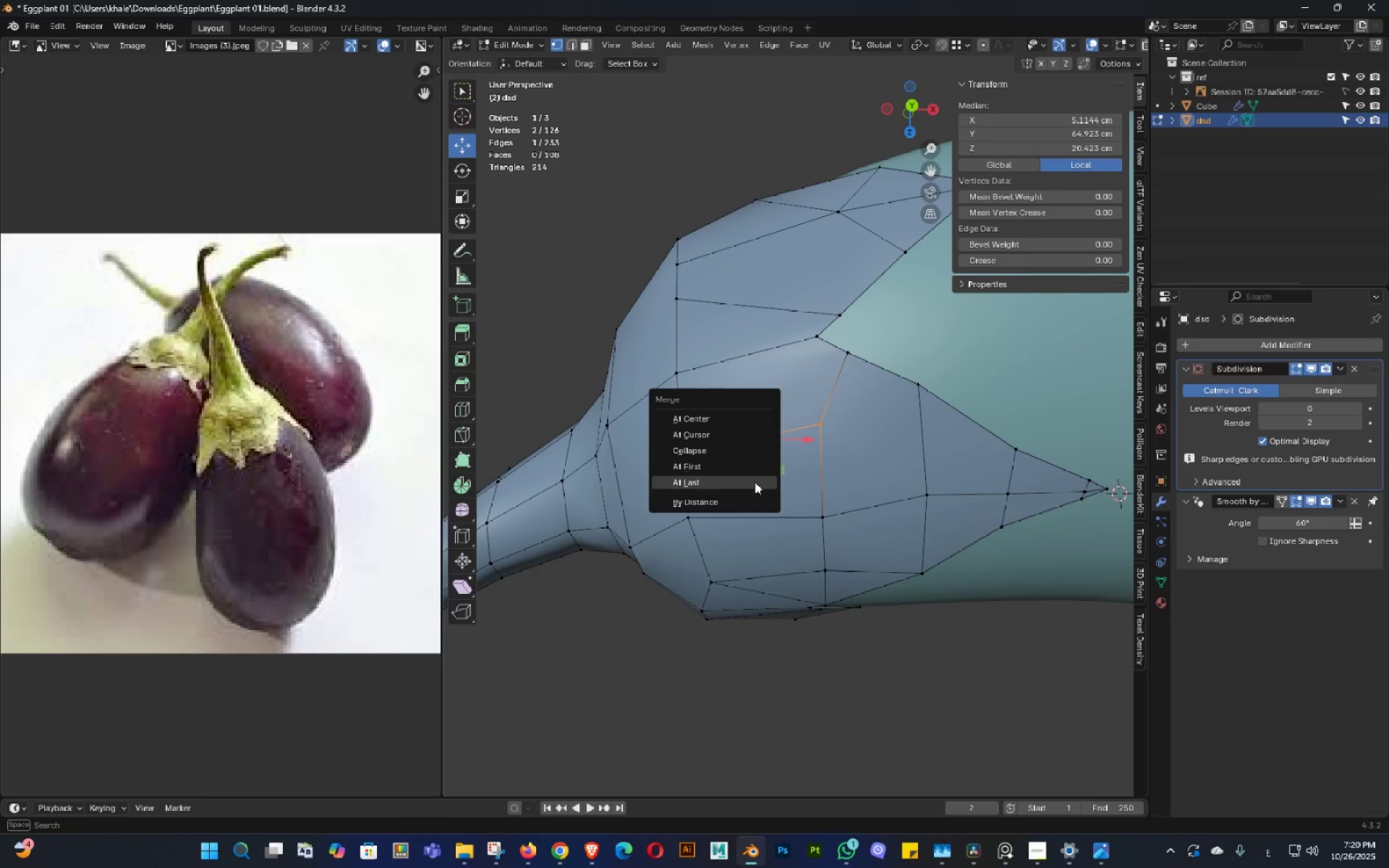 
key(M)
 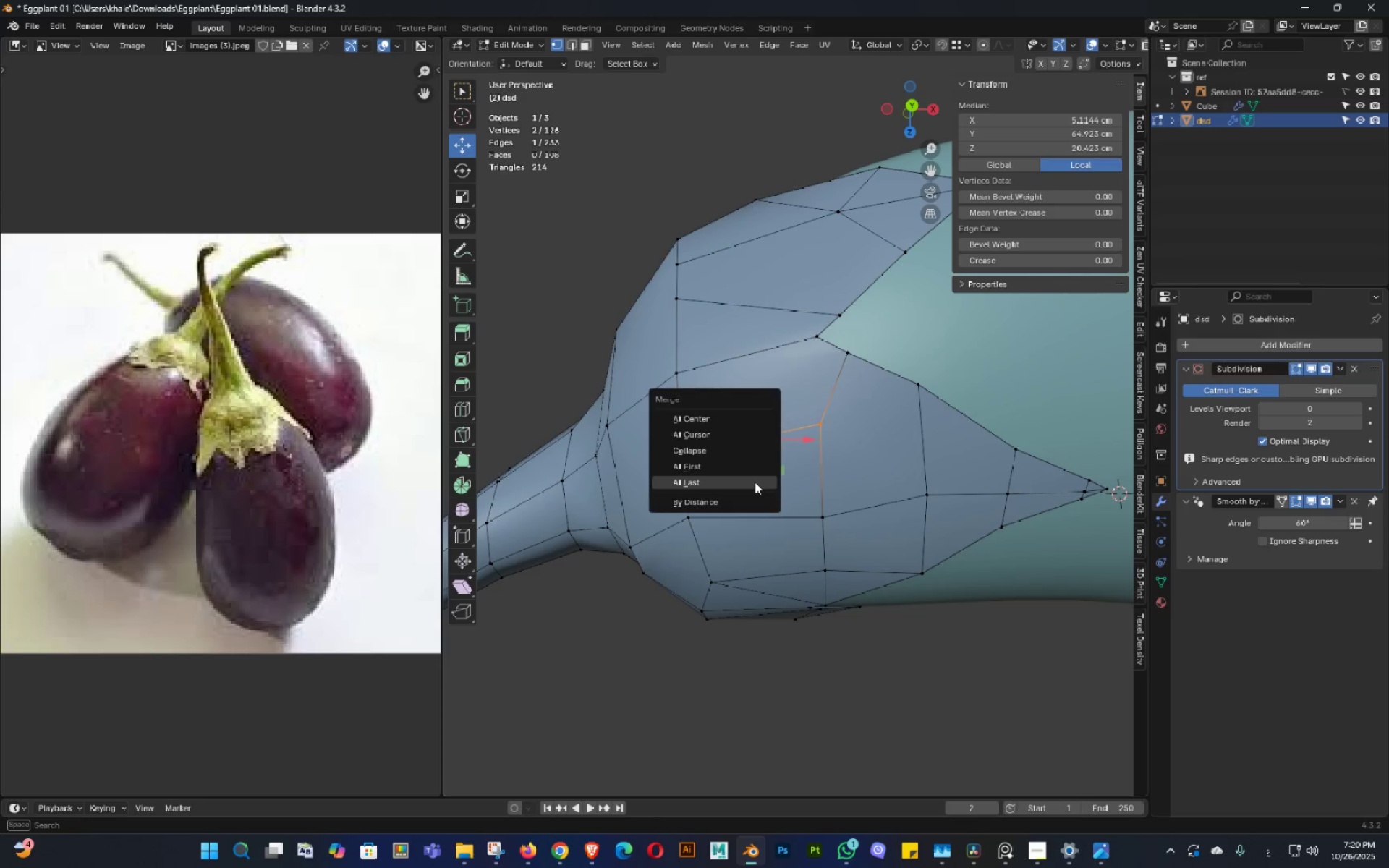 
left_click([755, 482])
 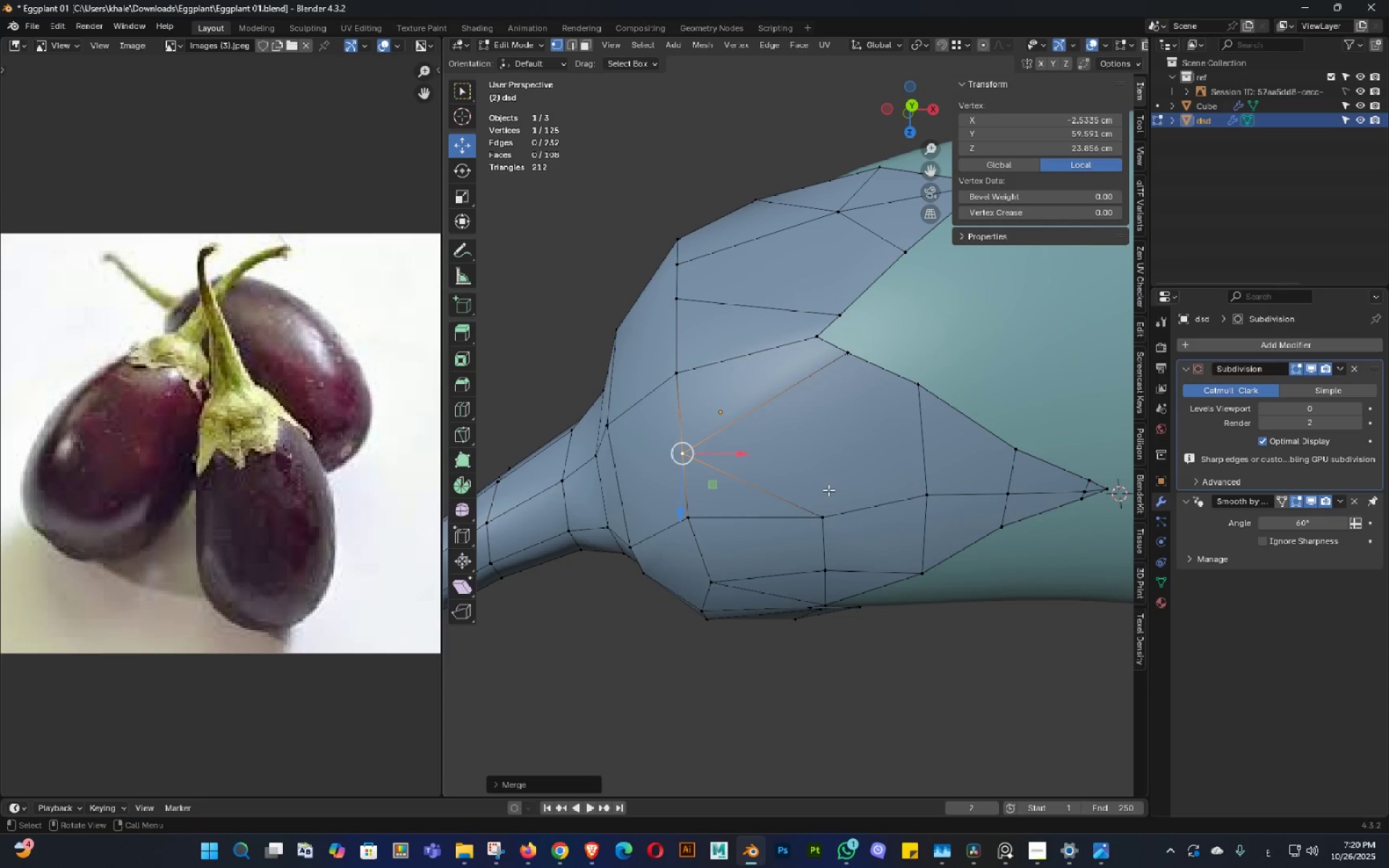 
key(Tab)
 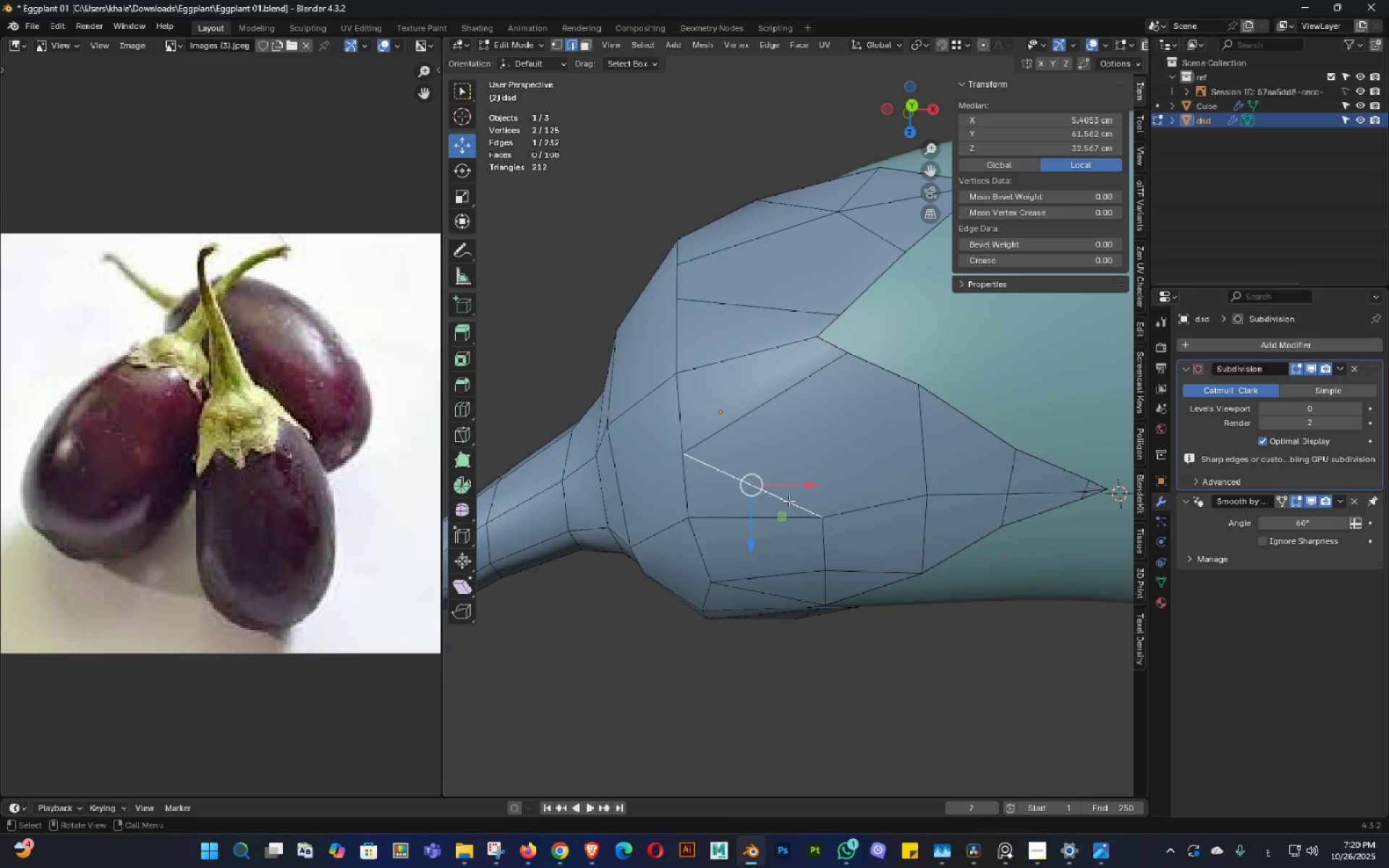 
key(X)
 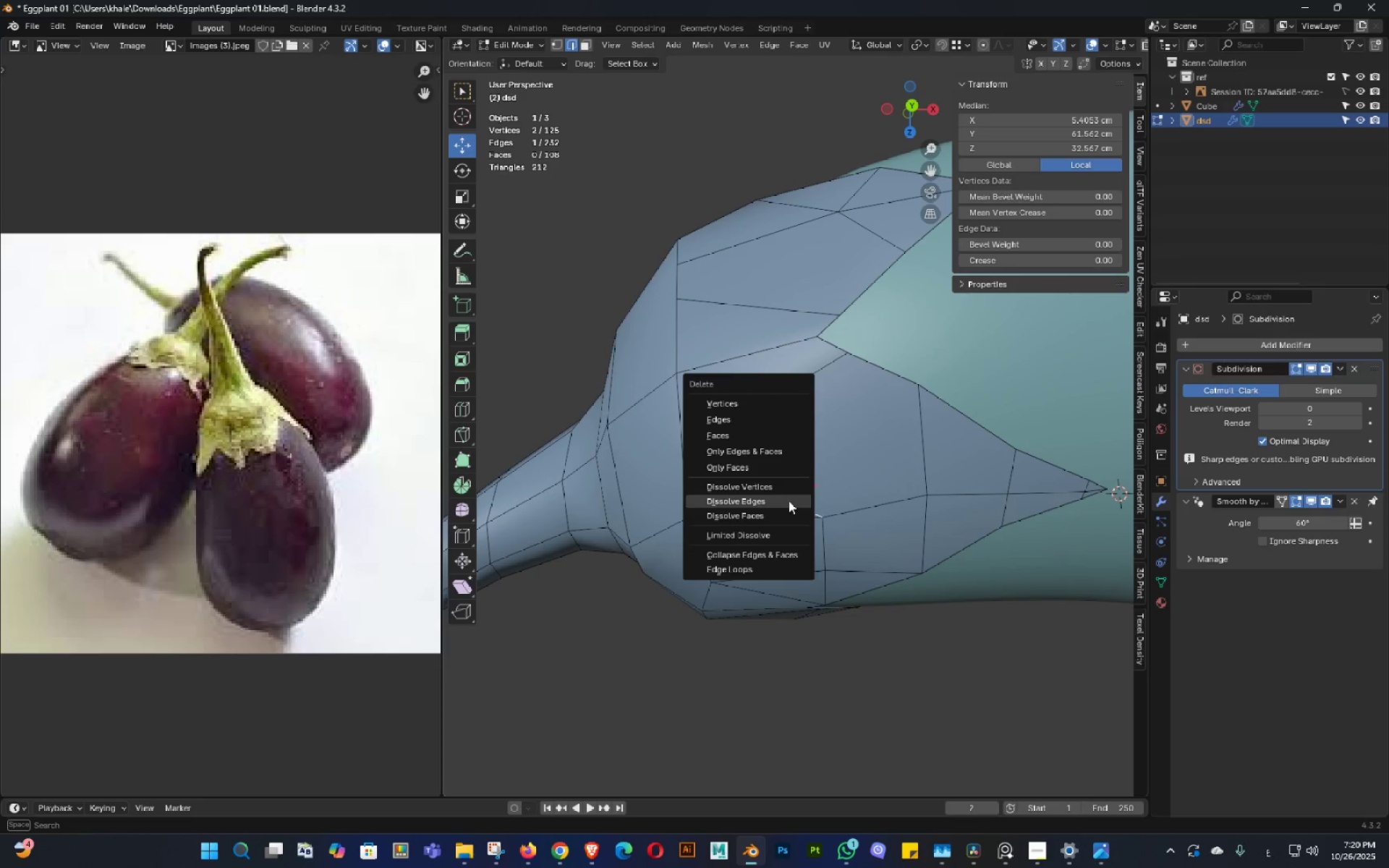 
left_click([789, 501])
 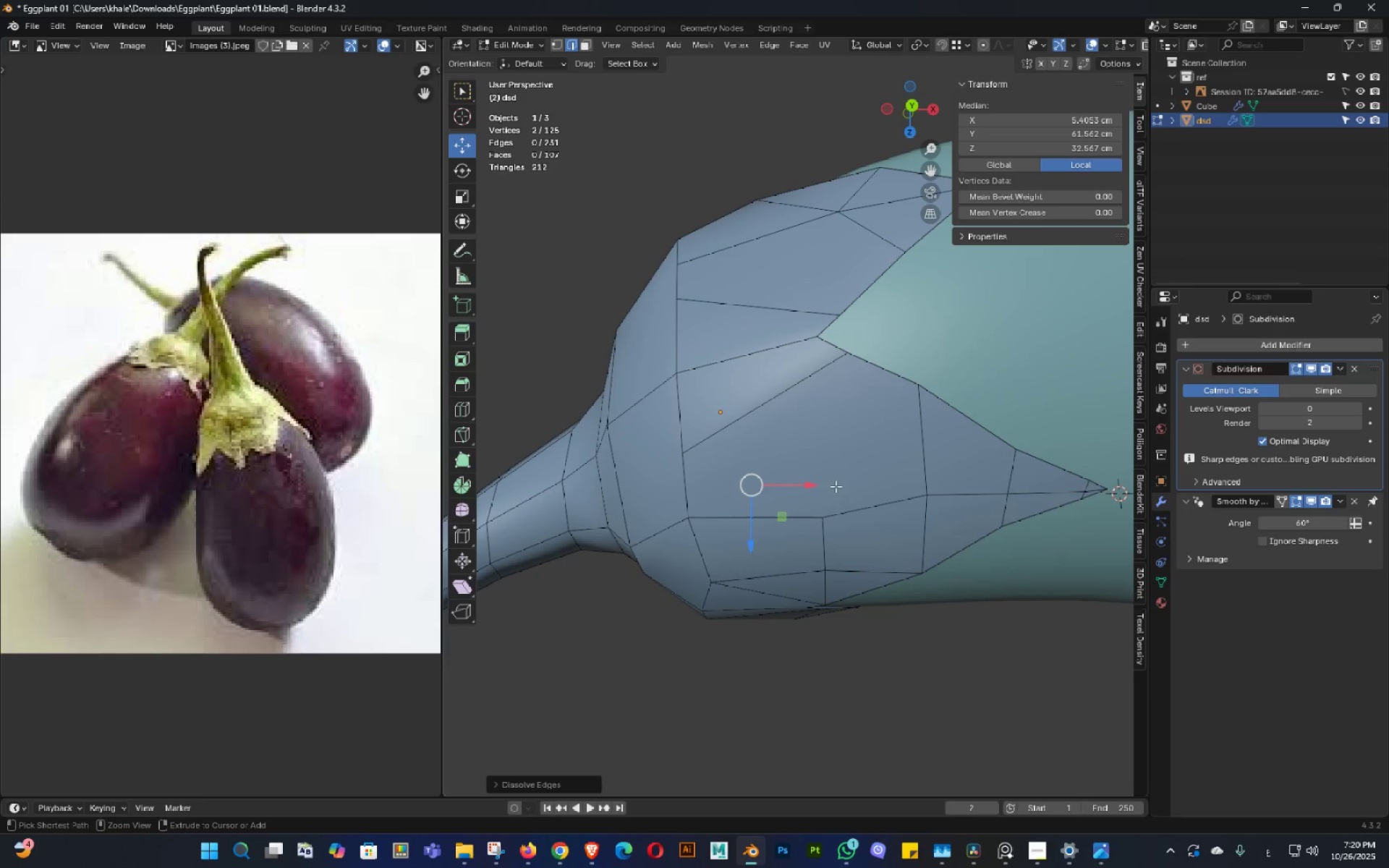 
key(Control+S)
 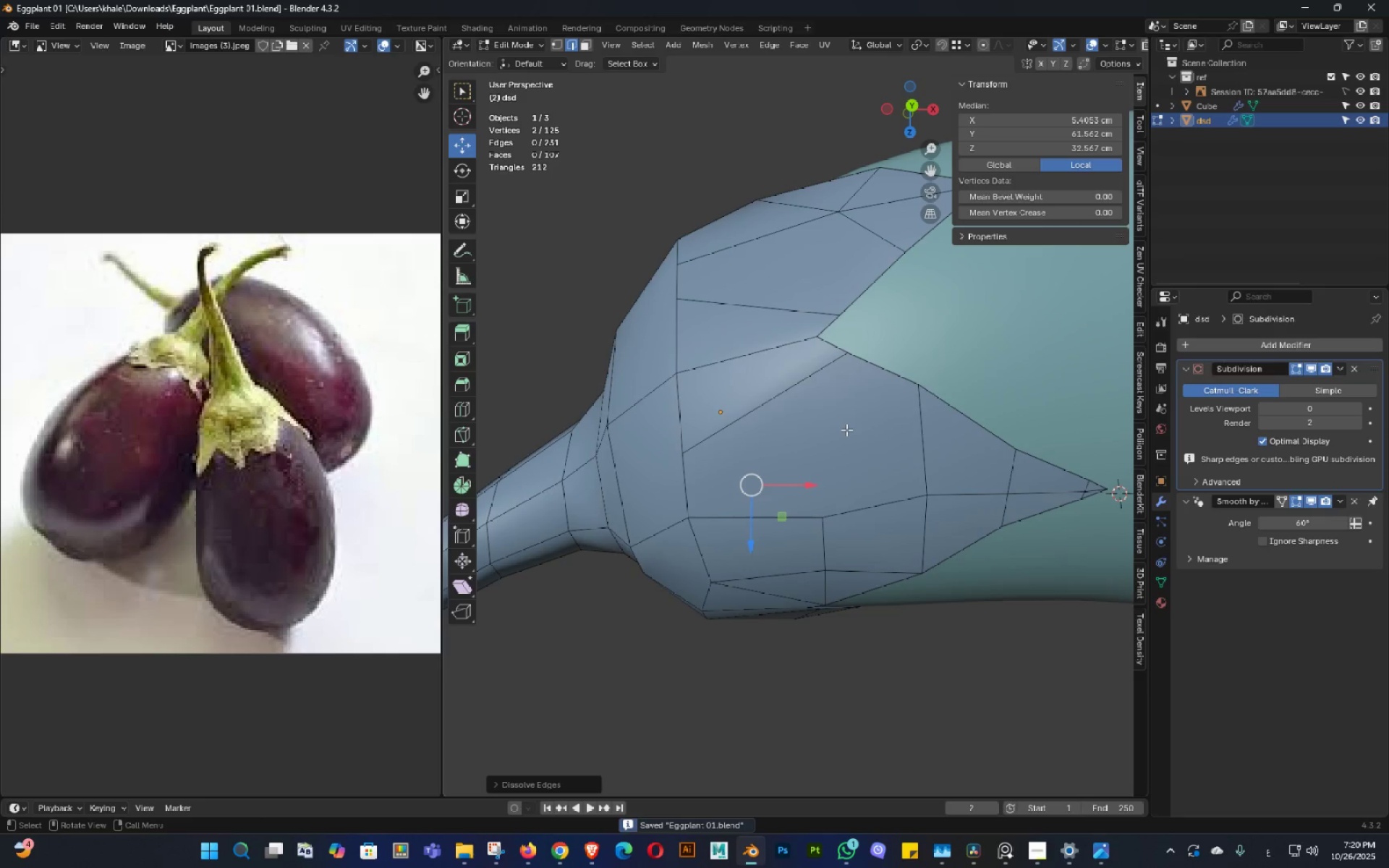 
key(Tab)
 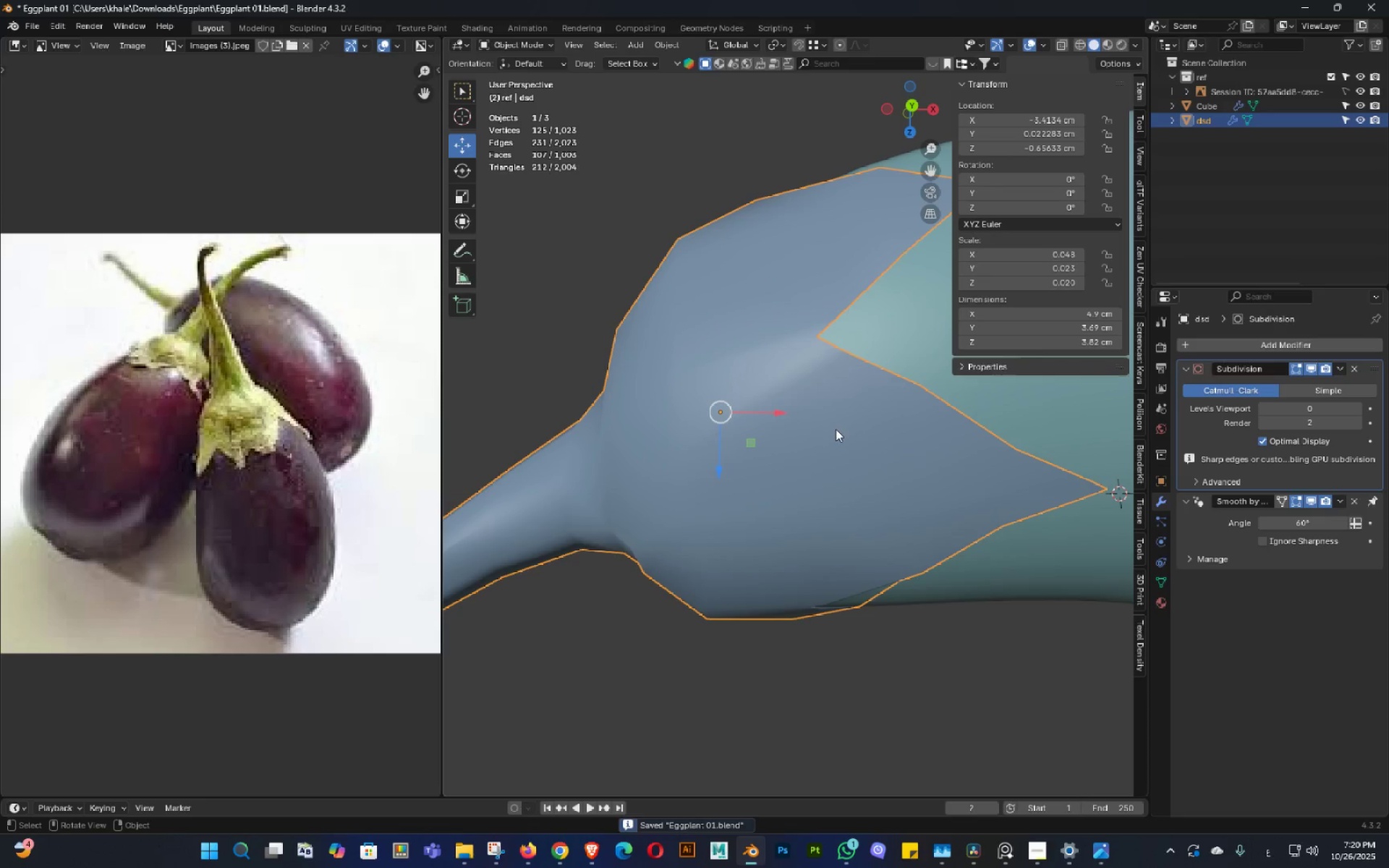 
key(Control+S)
 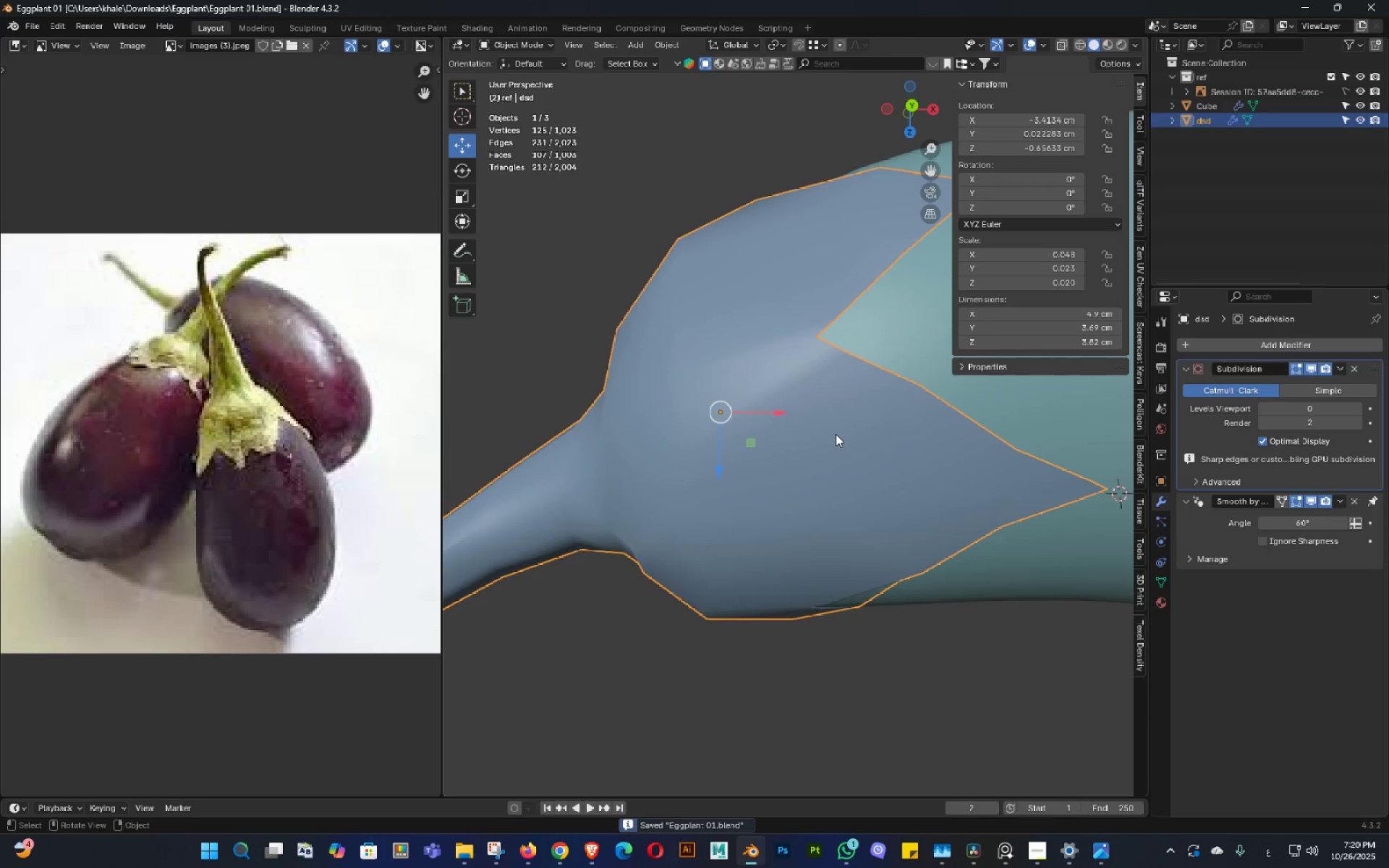 
key(3)
 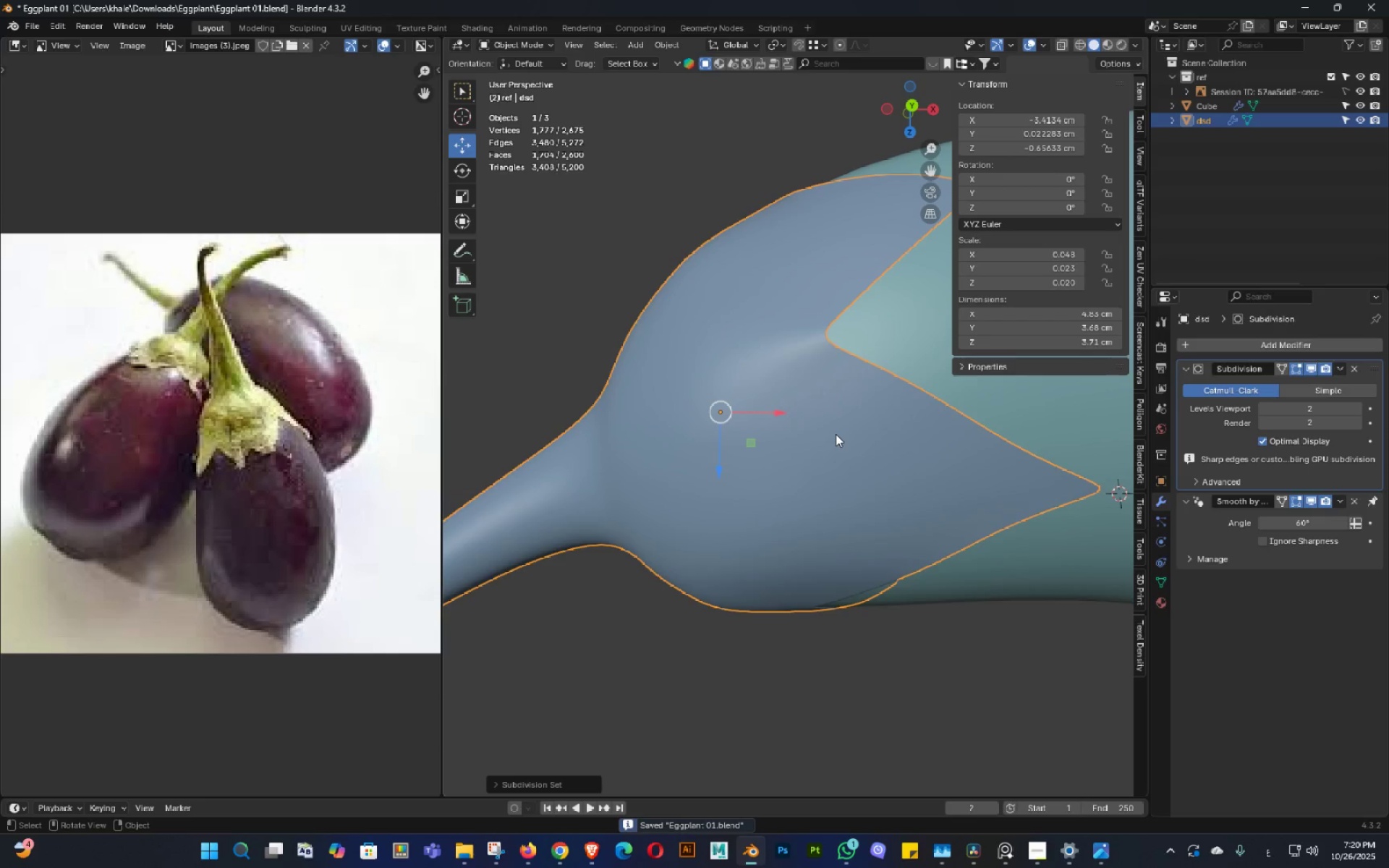 
scroll: coordinate [836, 439], scroll_direction: down, amount: 2.0
 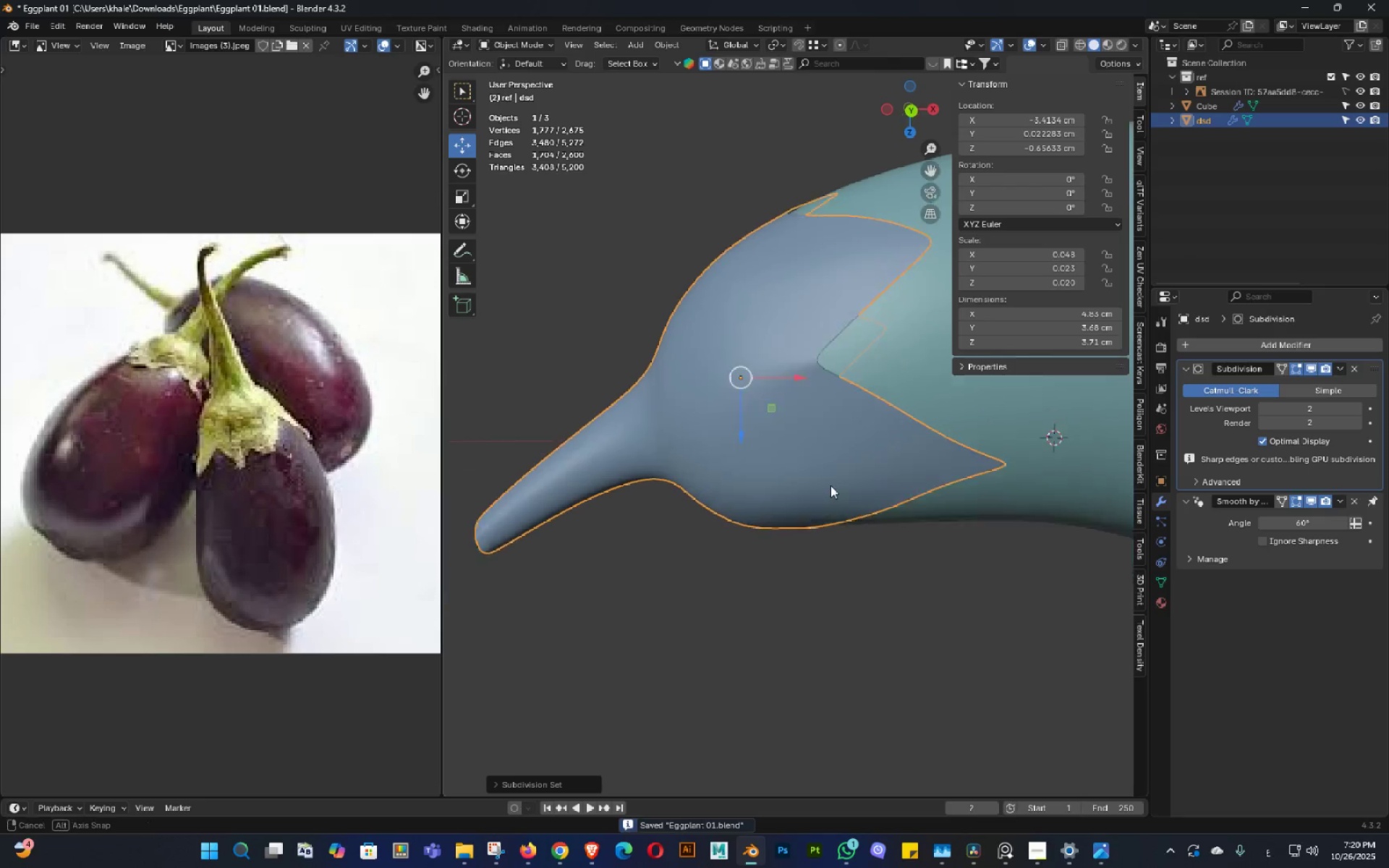 
double_click([831, 485])
 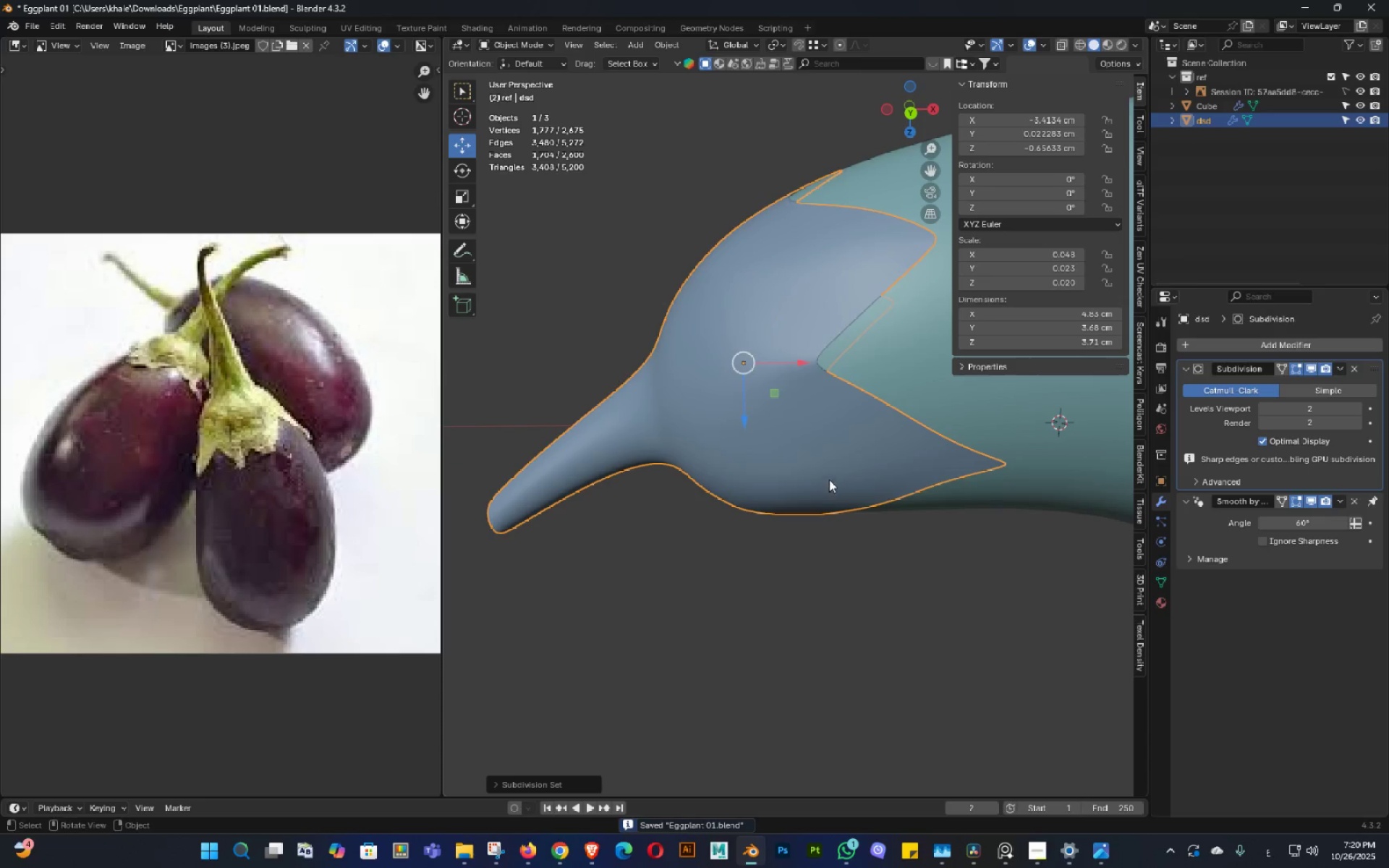 
key(Control+ControlLeft)
 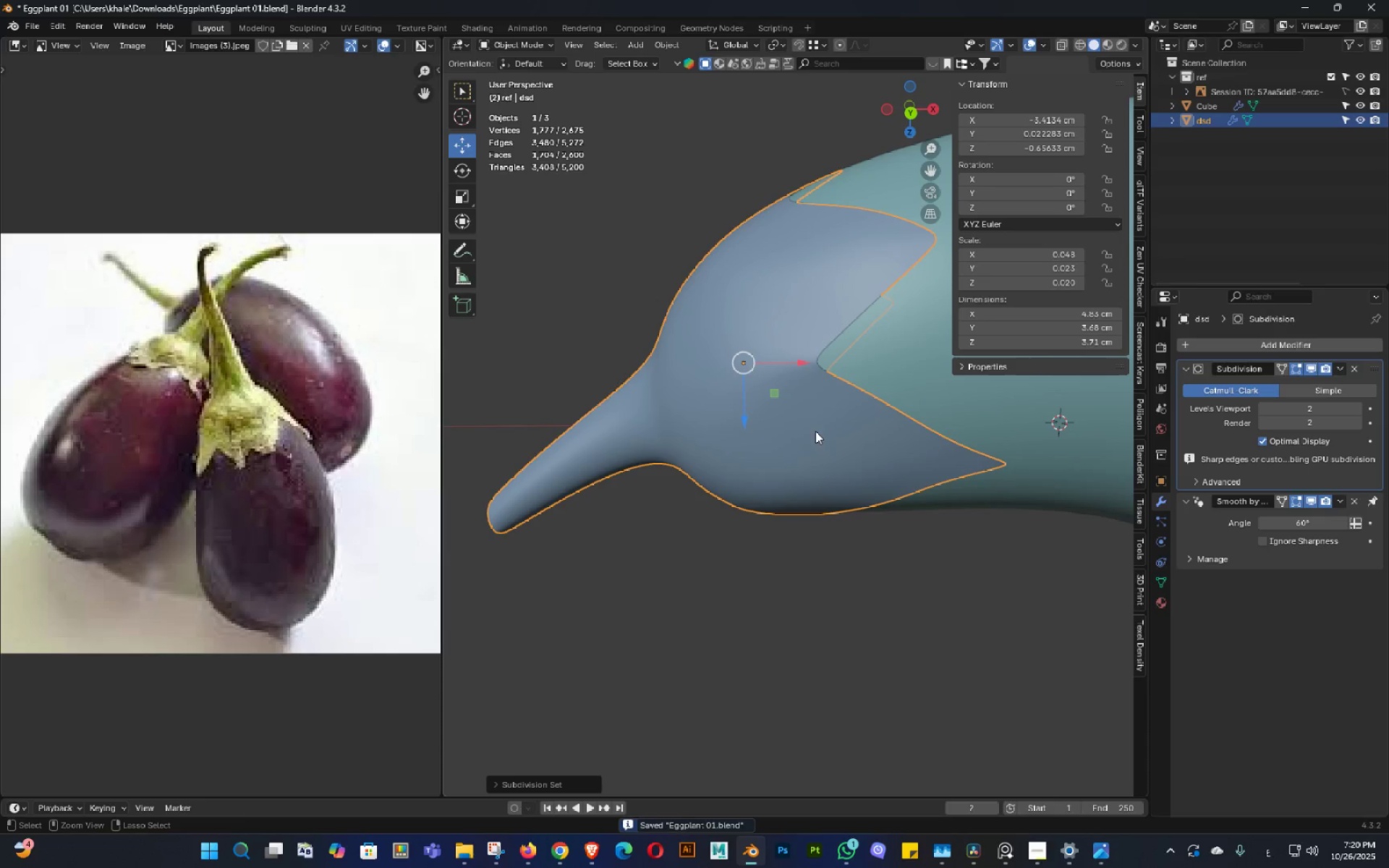 
key(Control+S)
 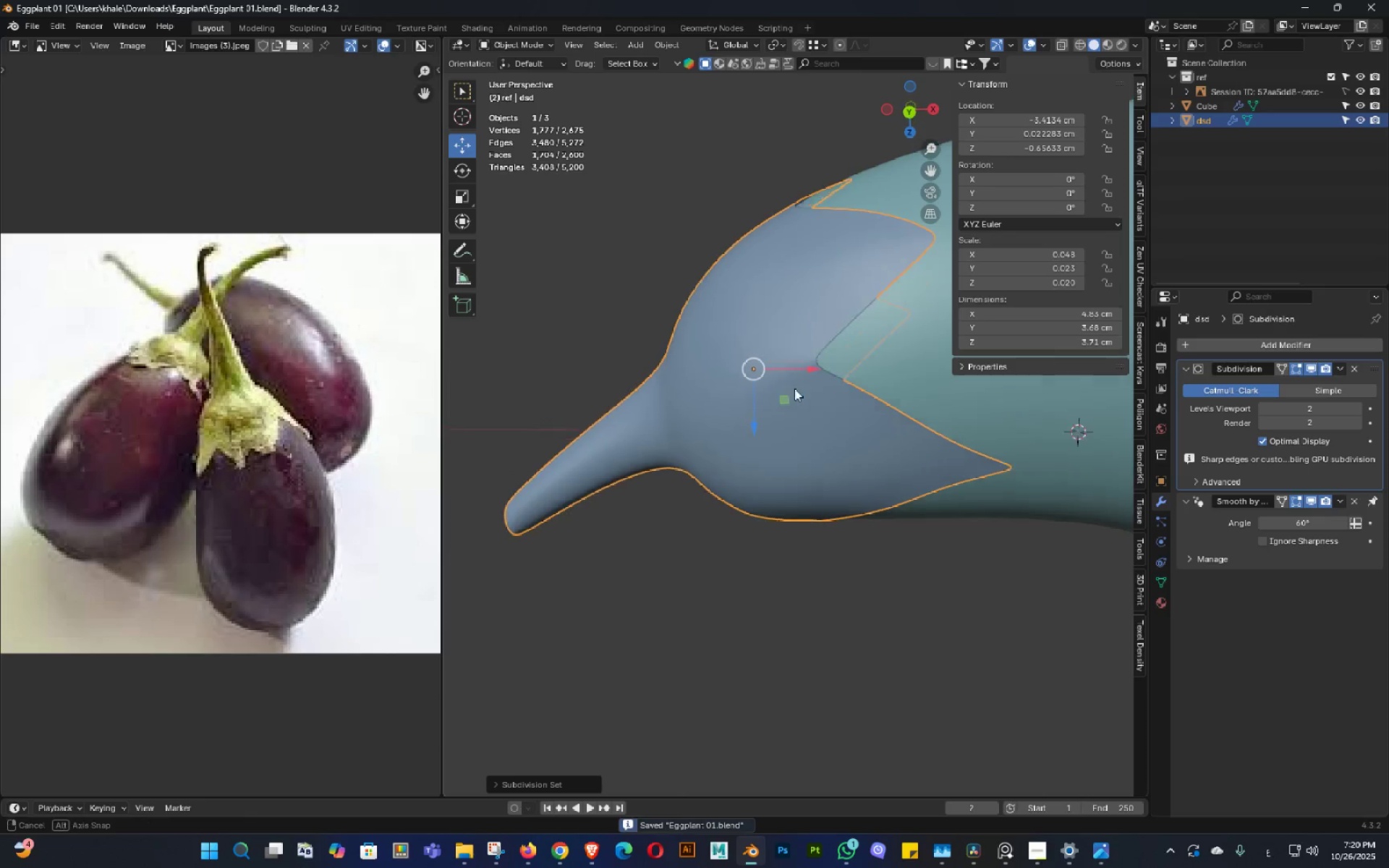 
triple_click([786, 387])
 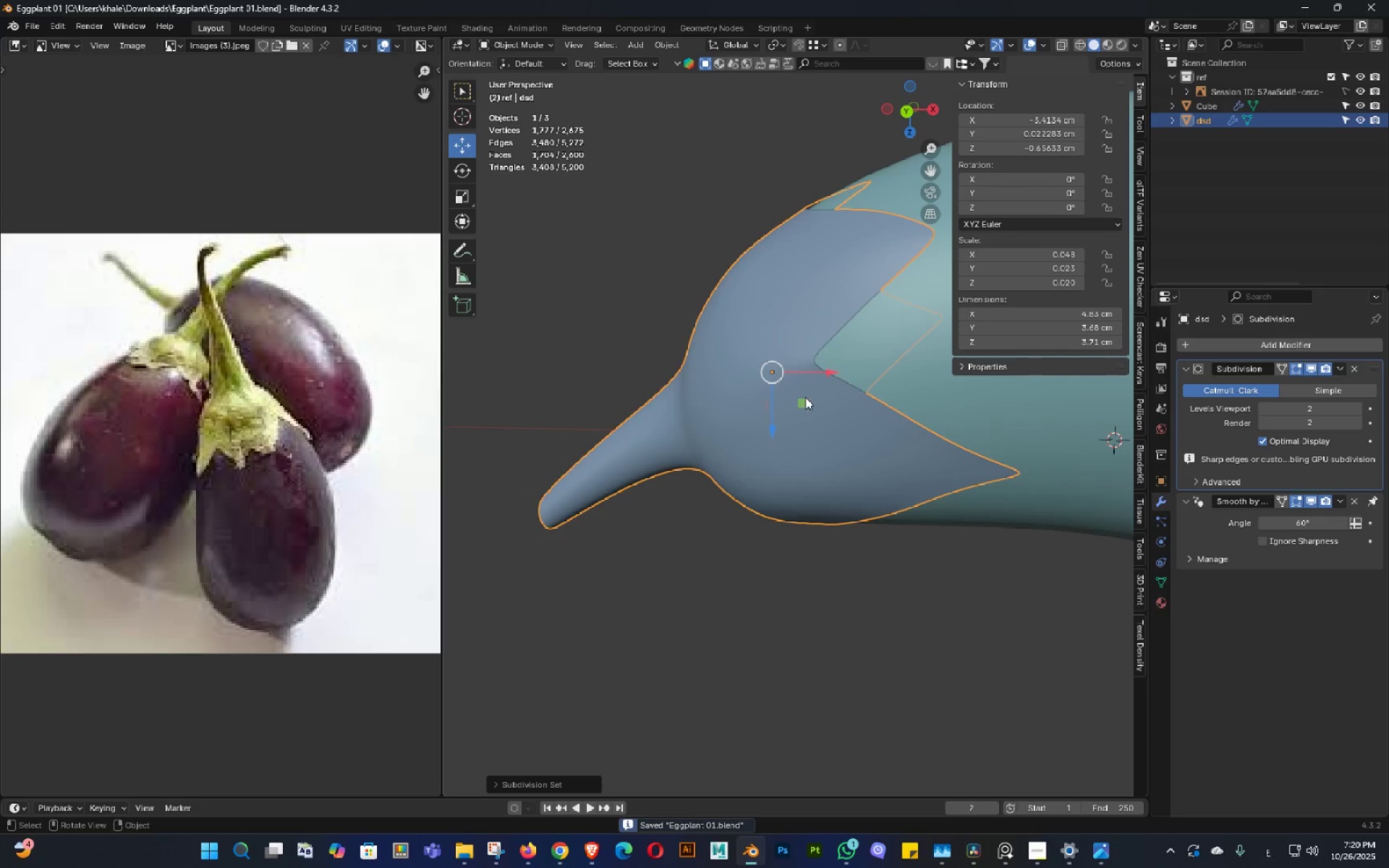 
key(Tab)
 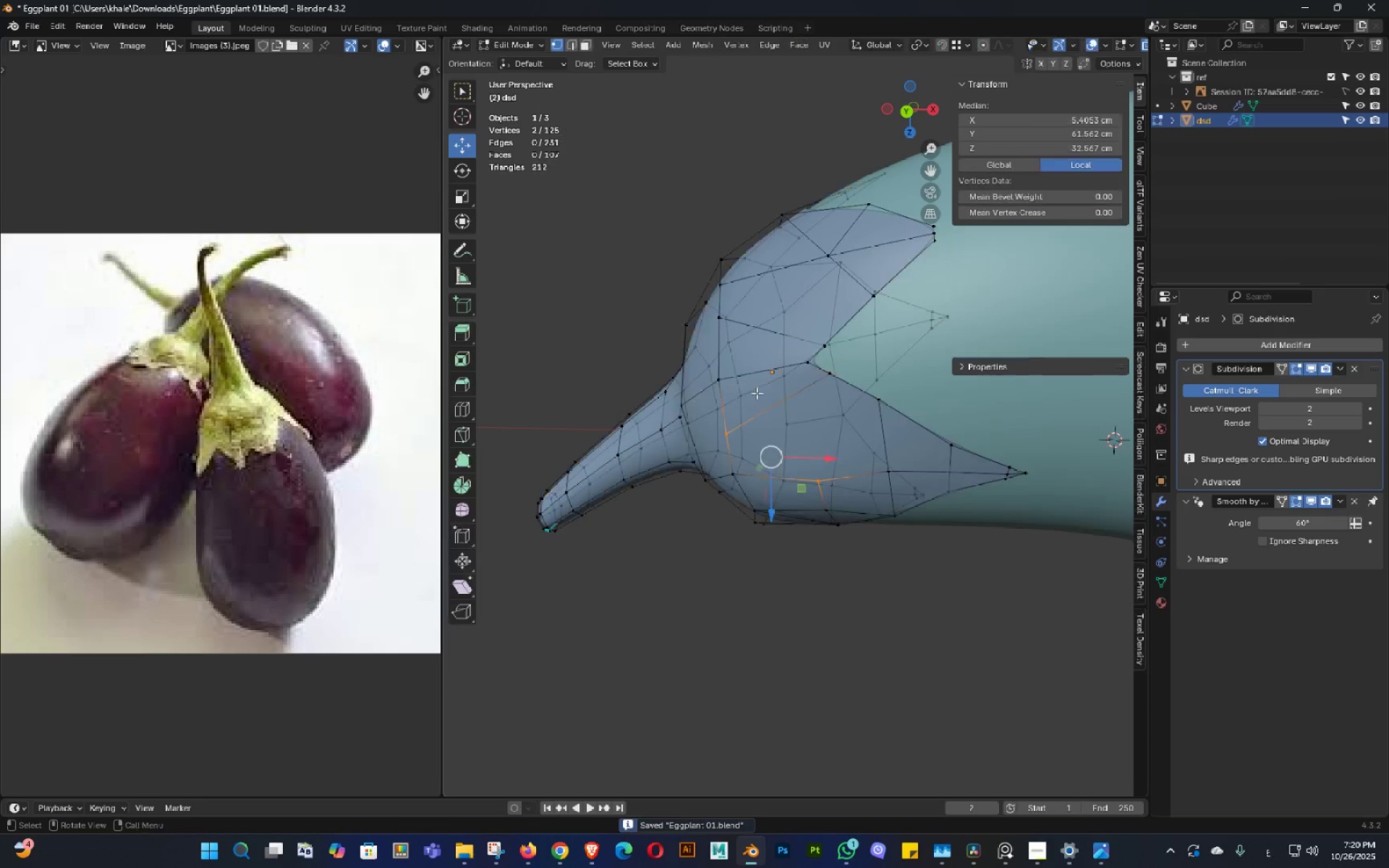 
scroll: coordinate [775, 393], scroll_direction: up, amount: 3.0
 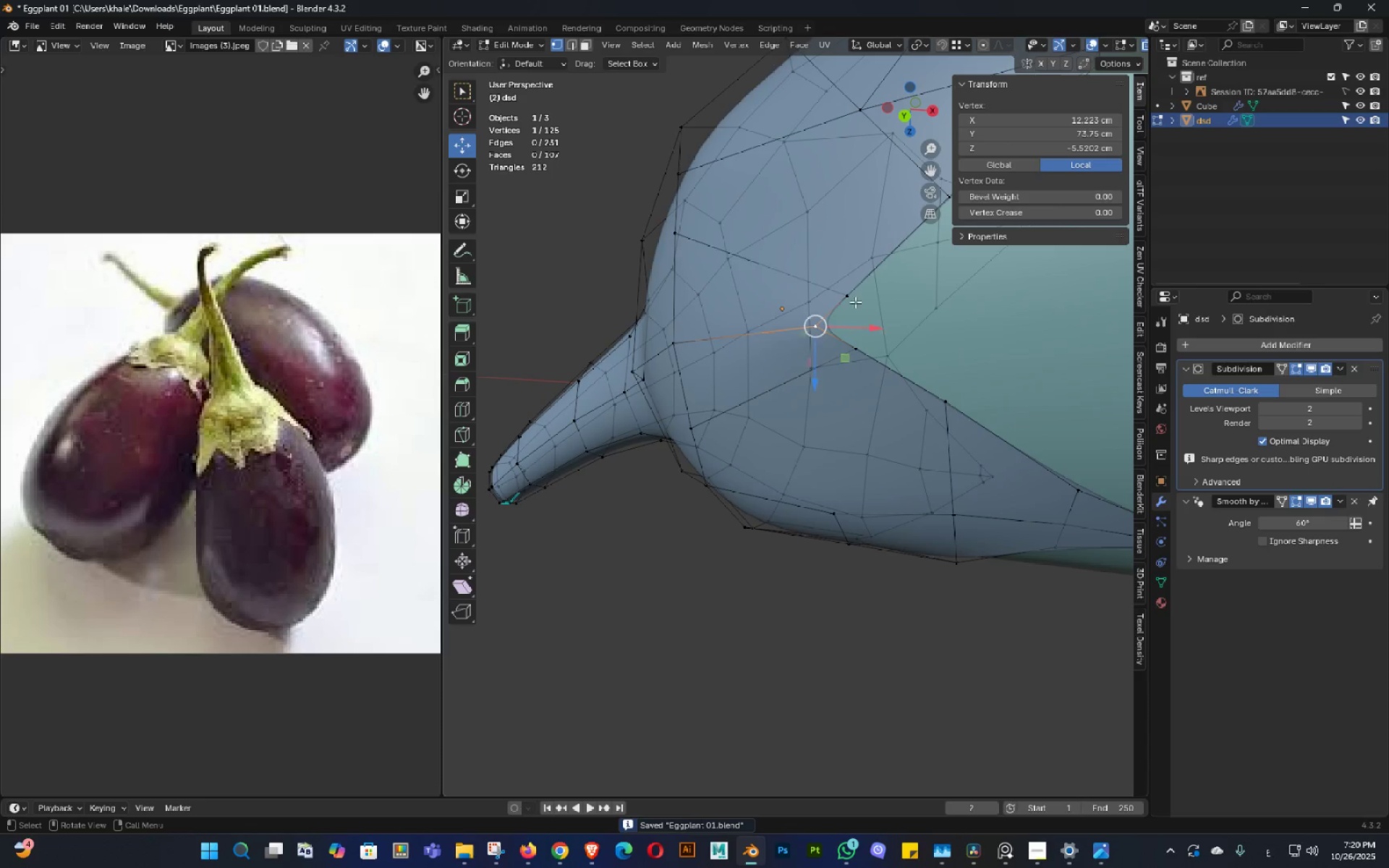 
hold_key(key=ShiftLeft, duration=0.3)
 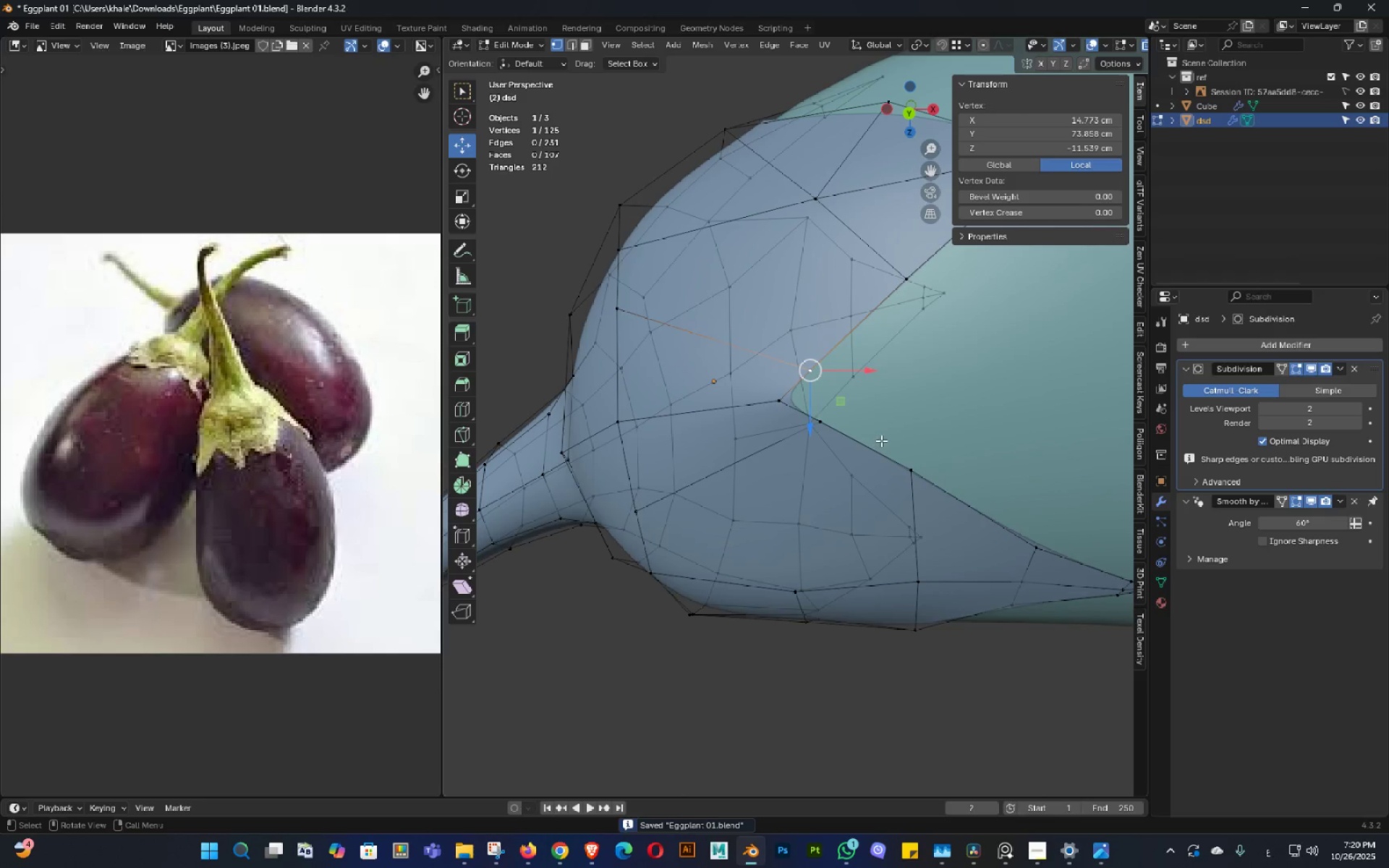 
triple_click([895, 434])
 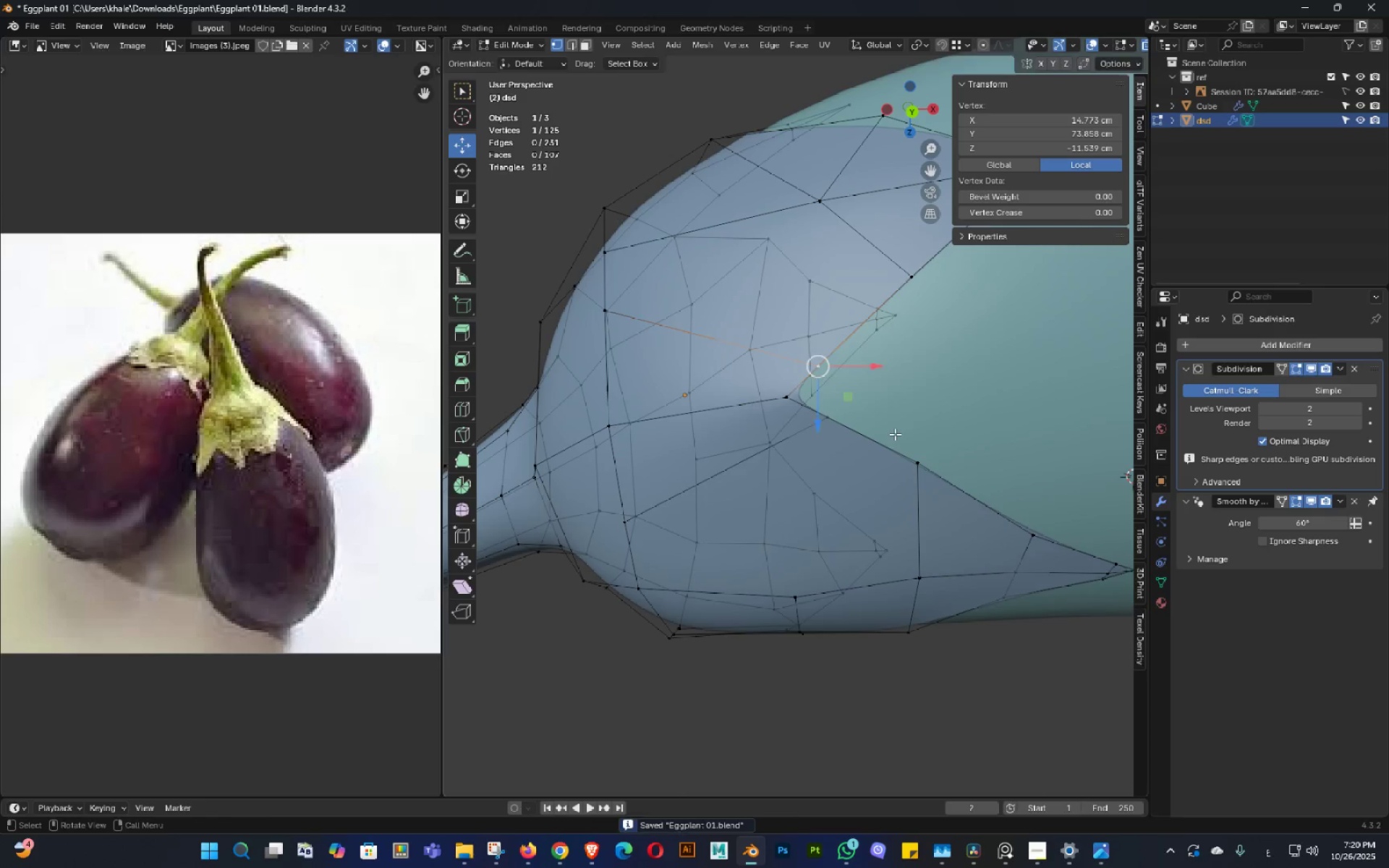 
type(gg)
 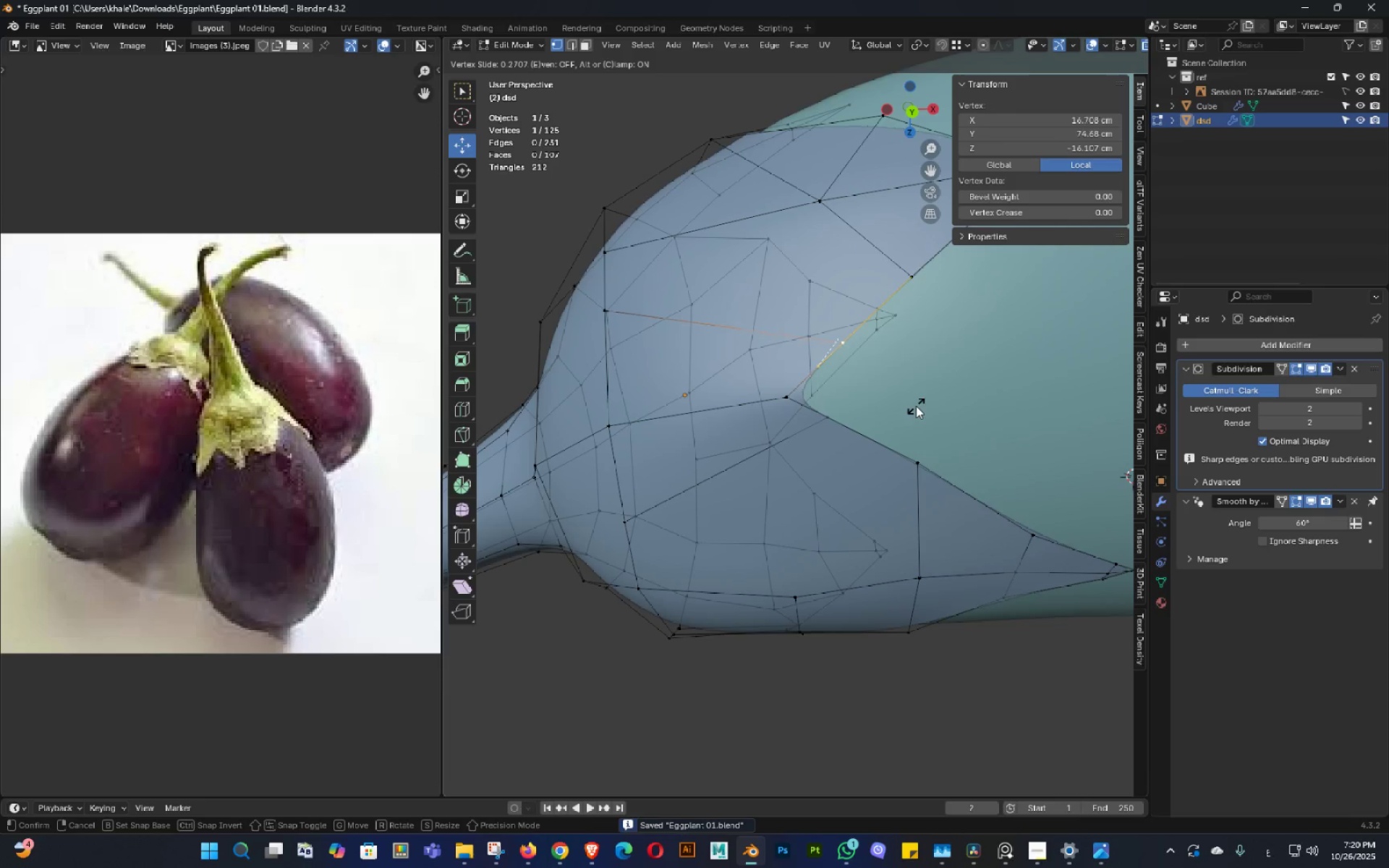 
left_click([920, 404])
 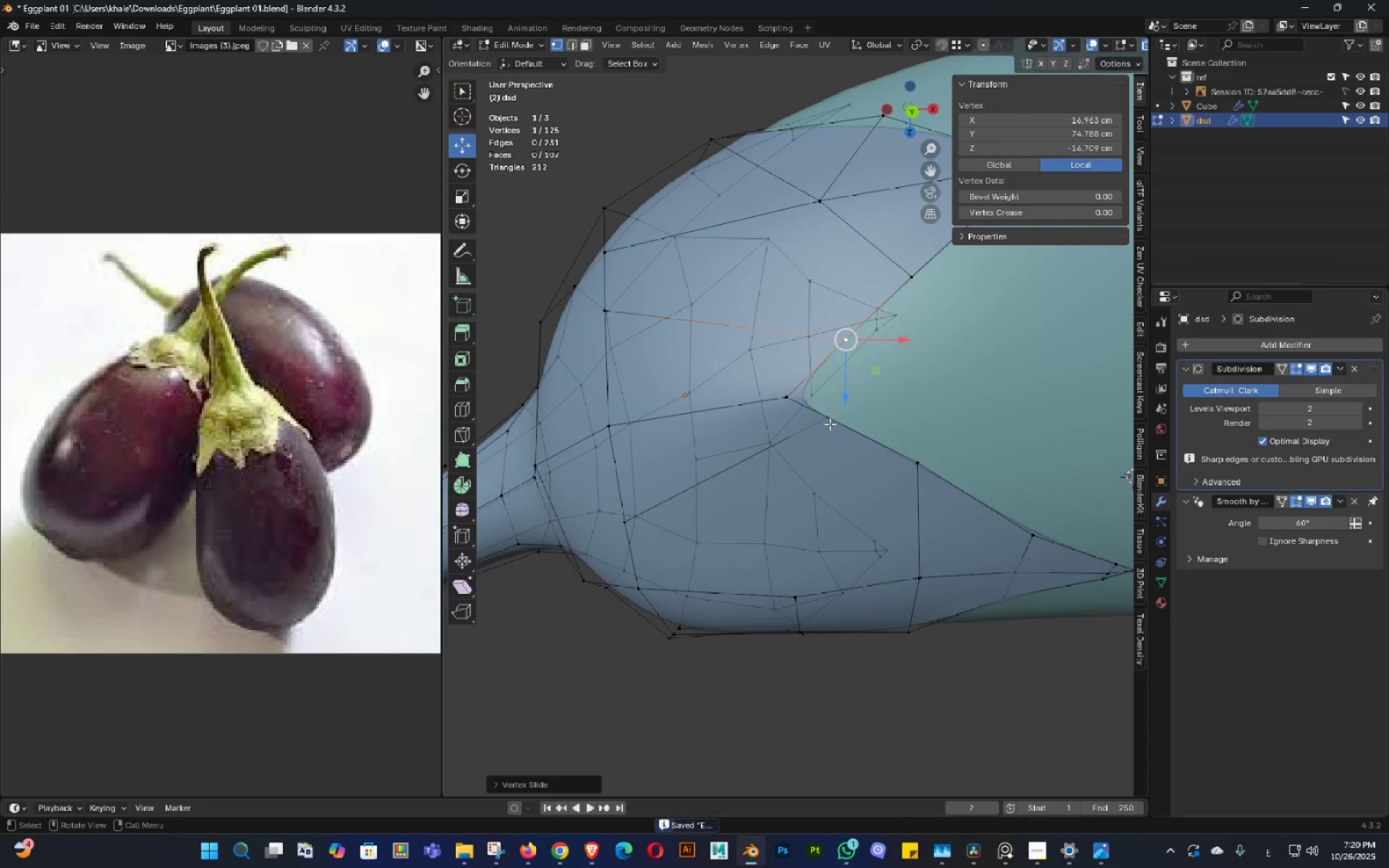 
left_click([830, 424])
 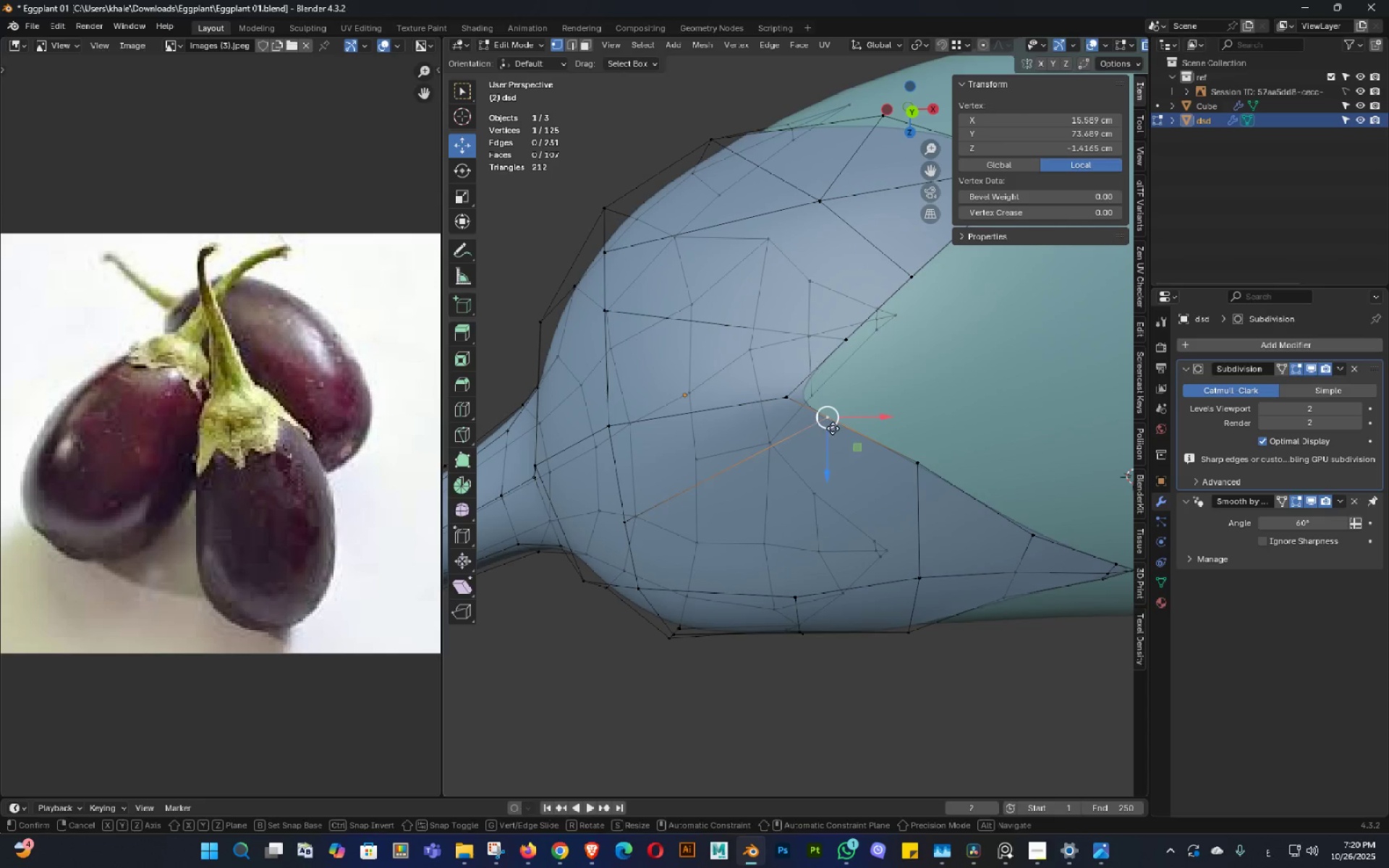 
type(gg)
 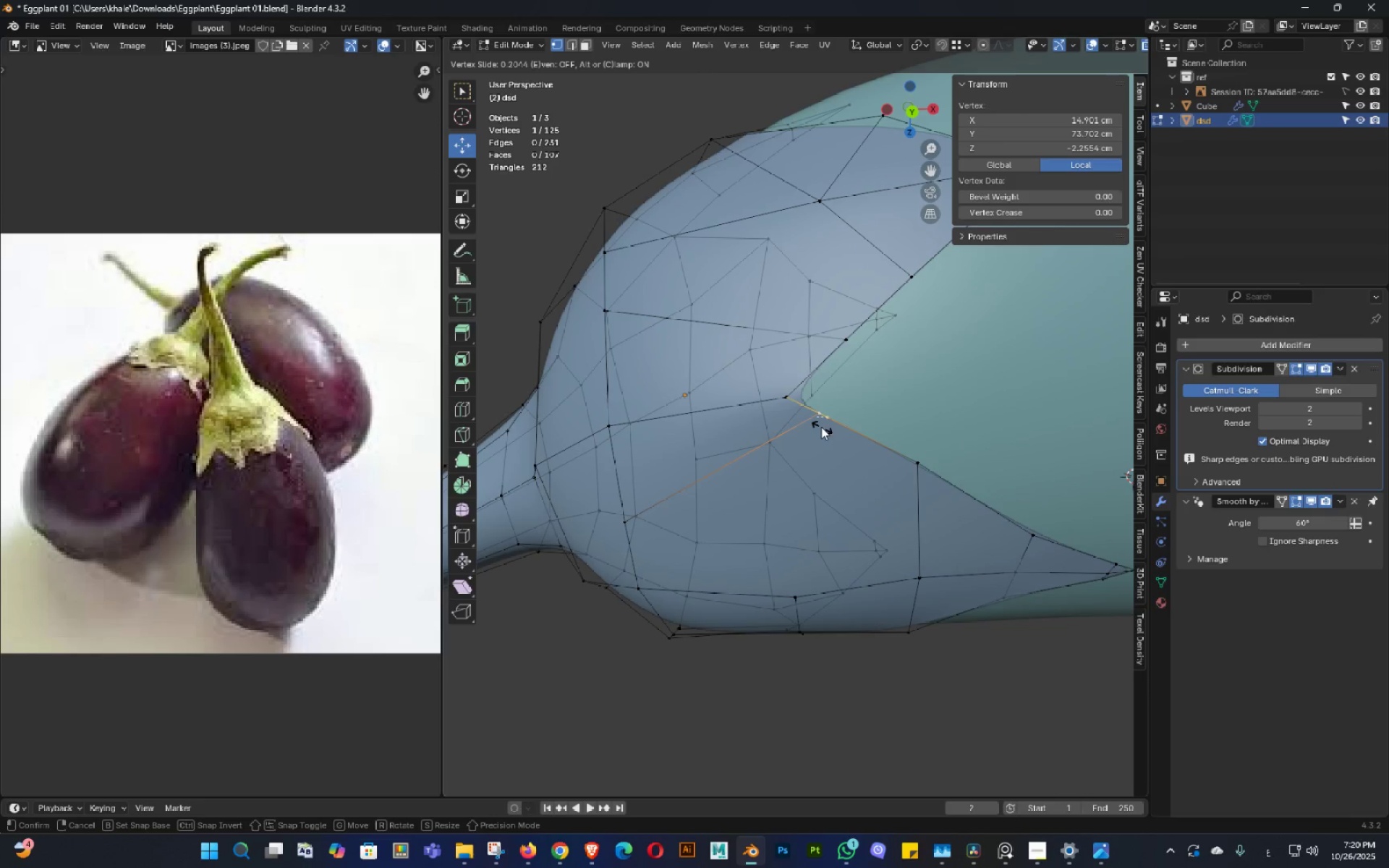 
left_click([818, 423])
 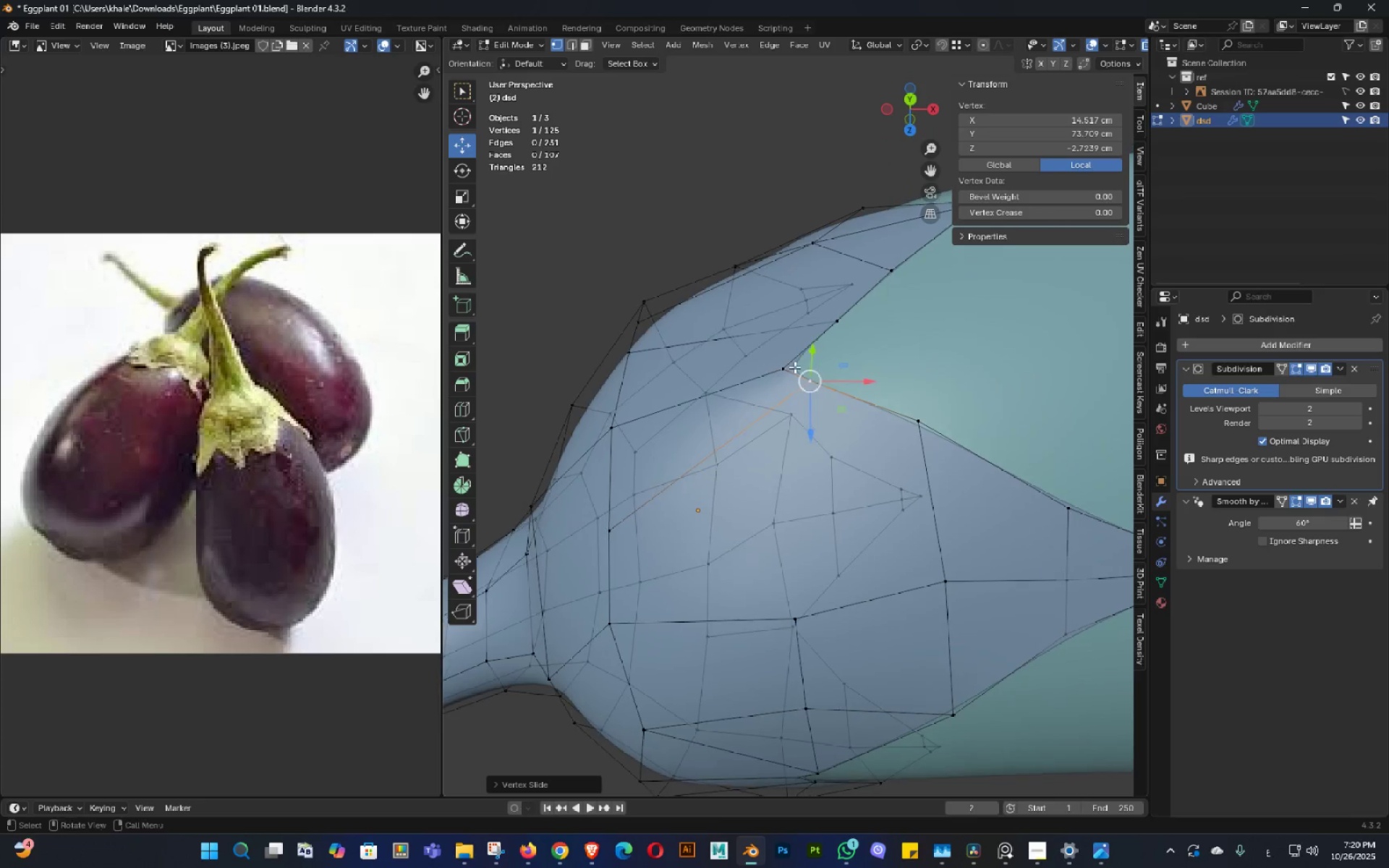 
left_click([786, 365])
 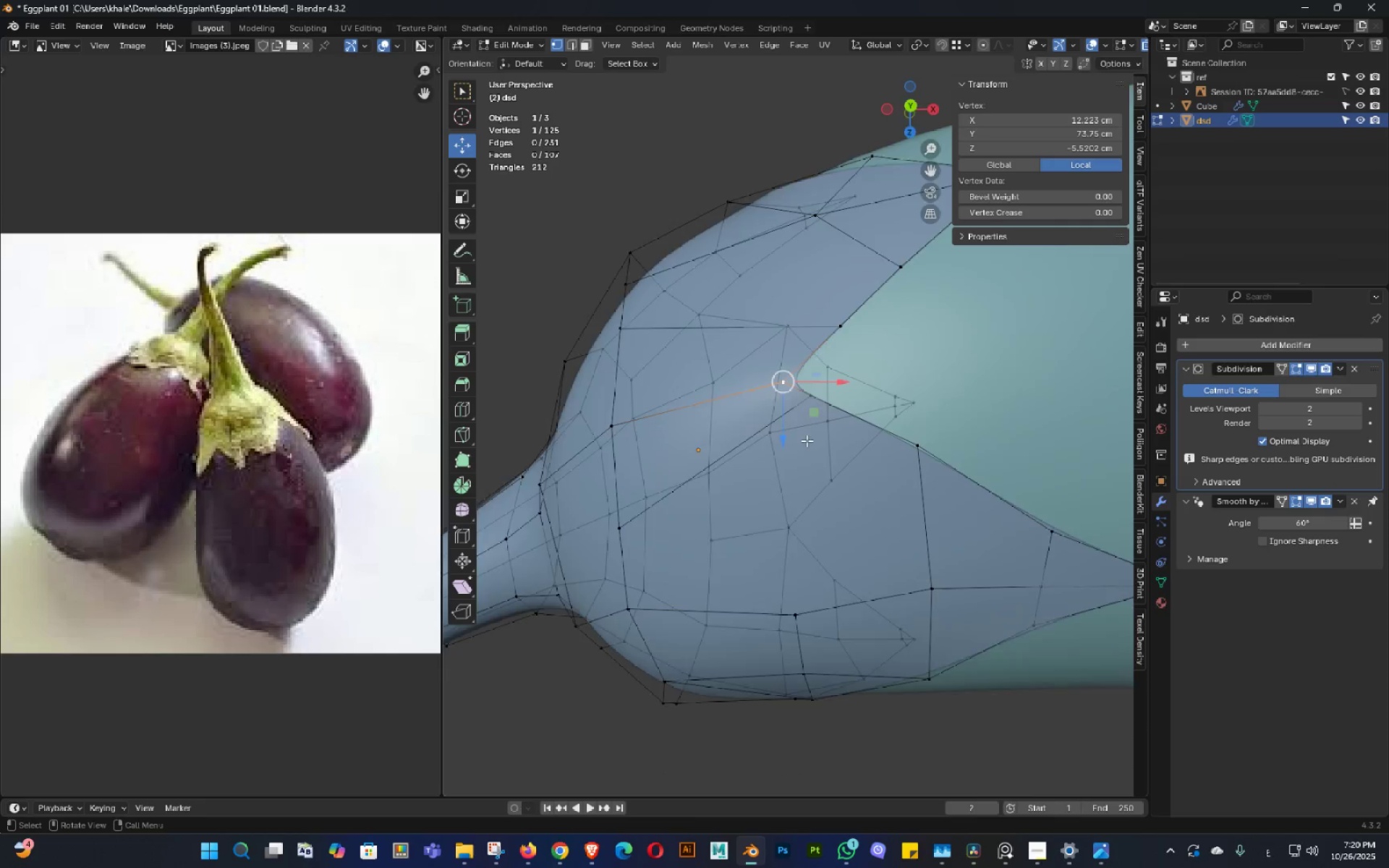 
scroll: coordinate [810, 433], scroll_direction: up, amount: 4.0
 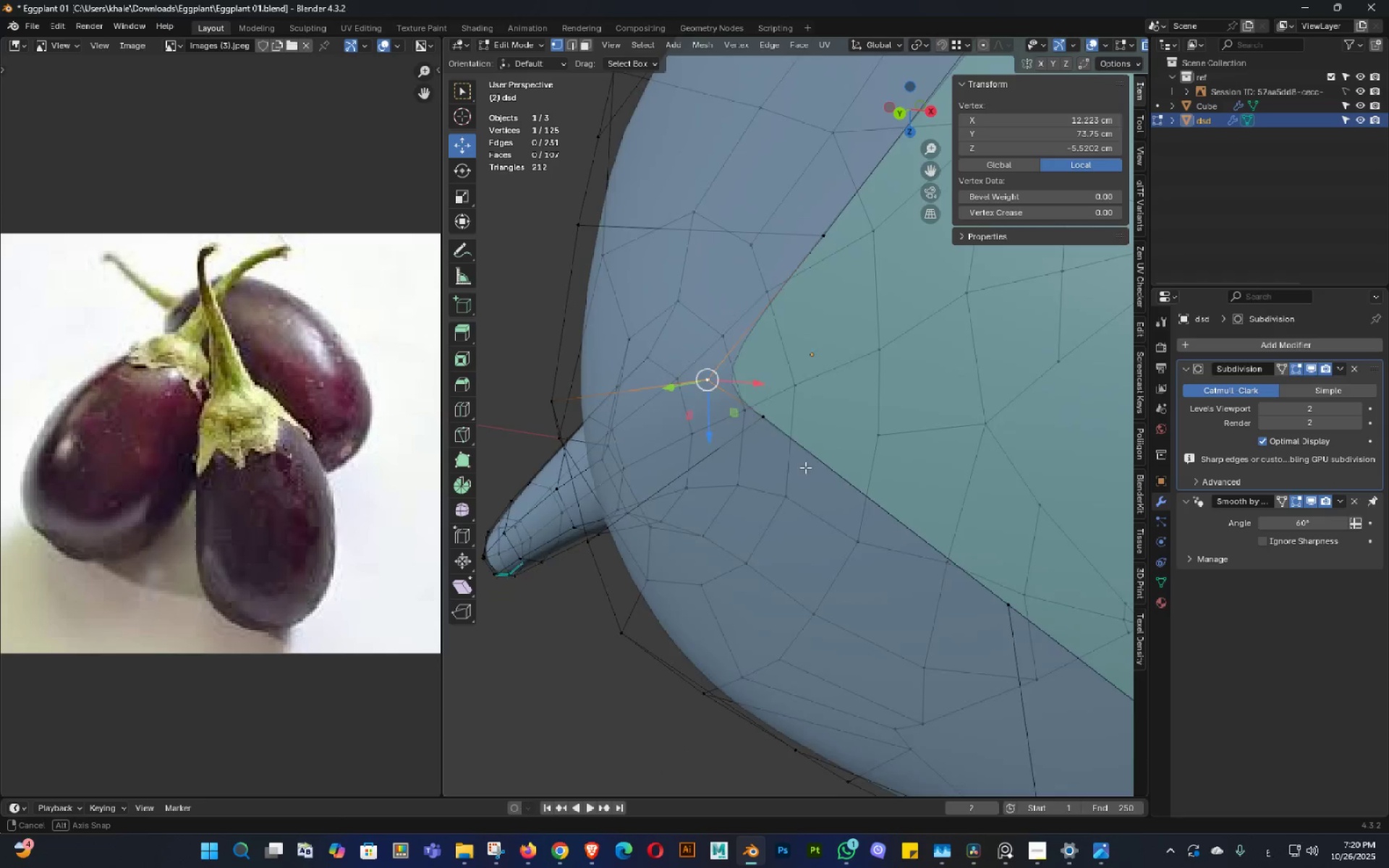 
middle_click([796, 475])
 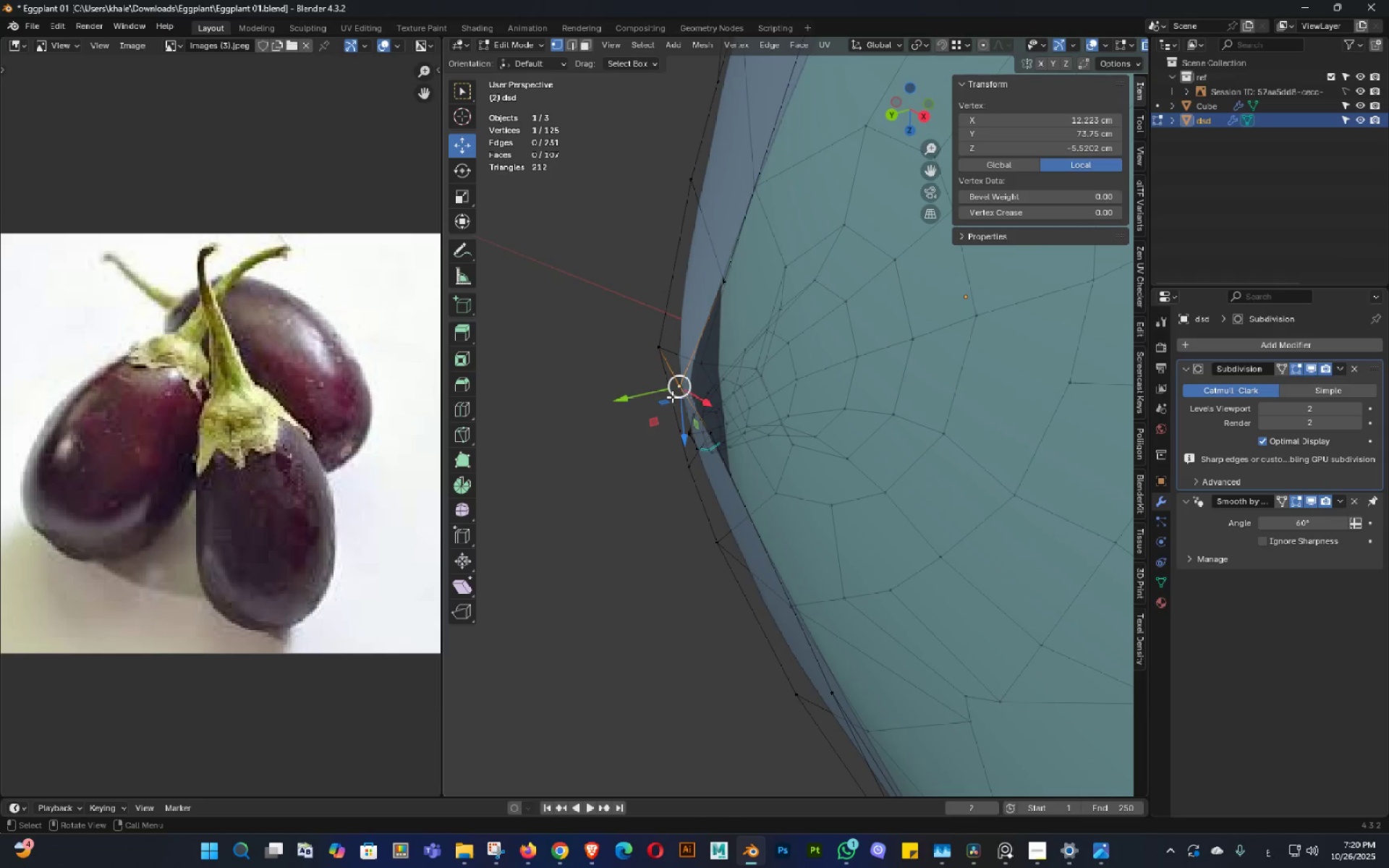 
left_click_drag(start_coordinate=[668, 396], to_coordinate=[689, 394])
 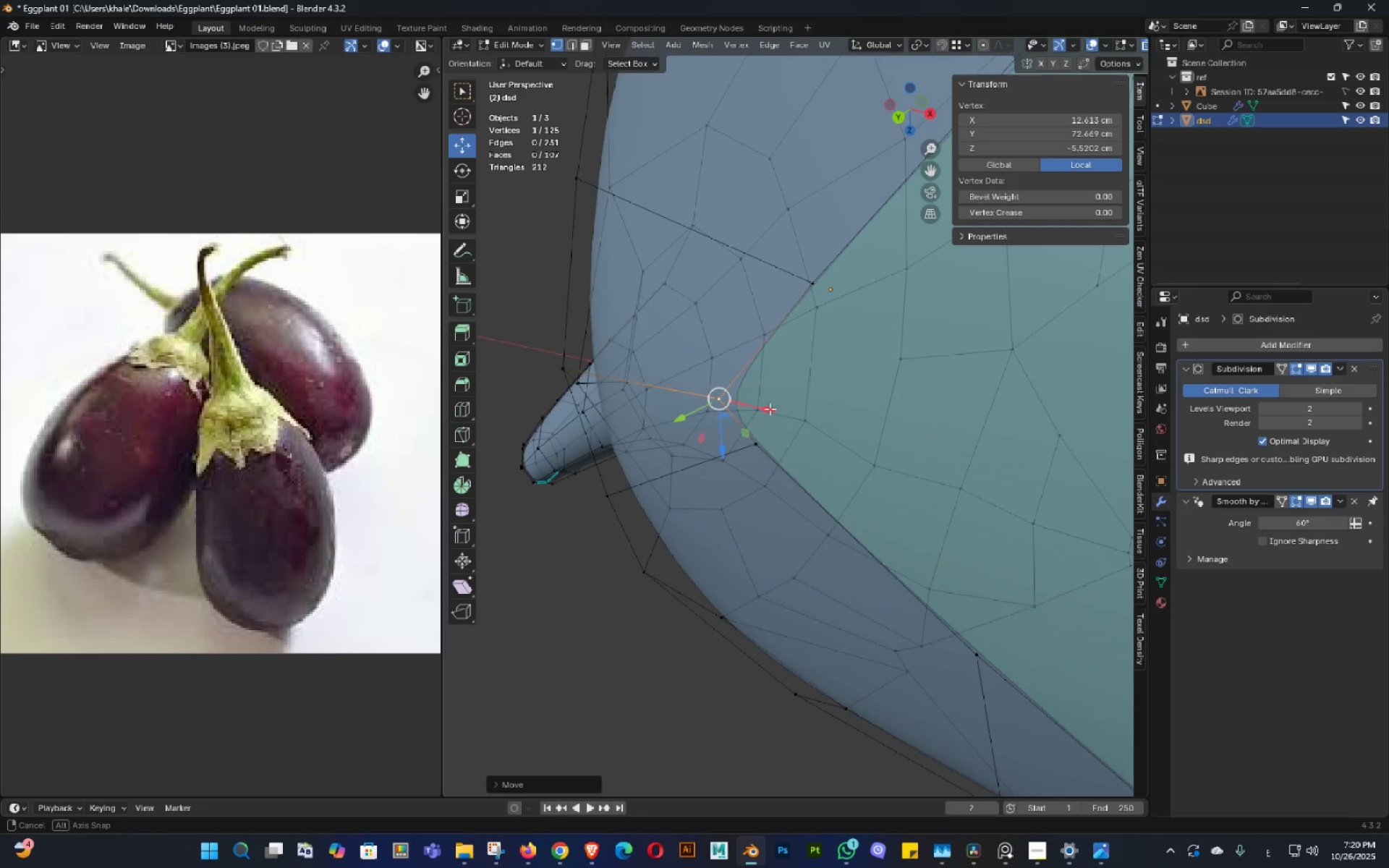 
double_click([770, 409])
 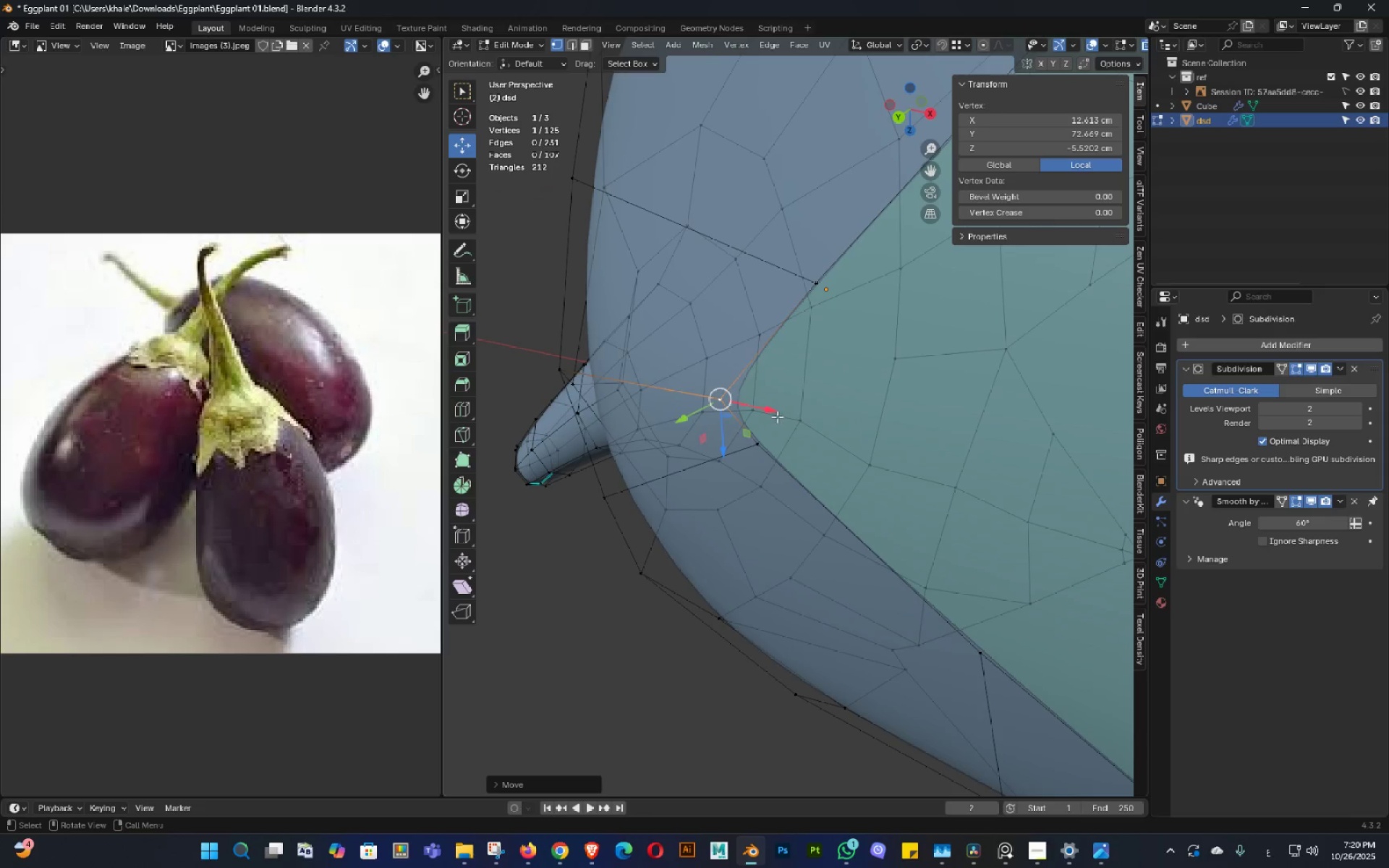 
key(Alt+AltLeft)
 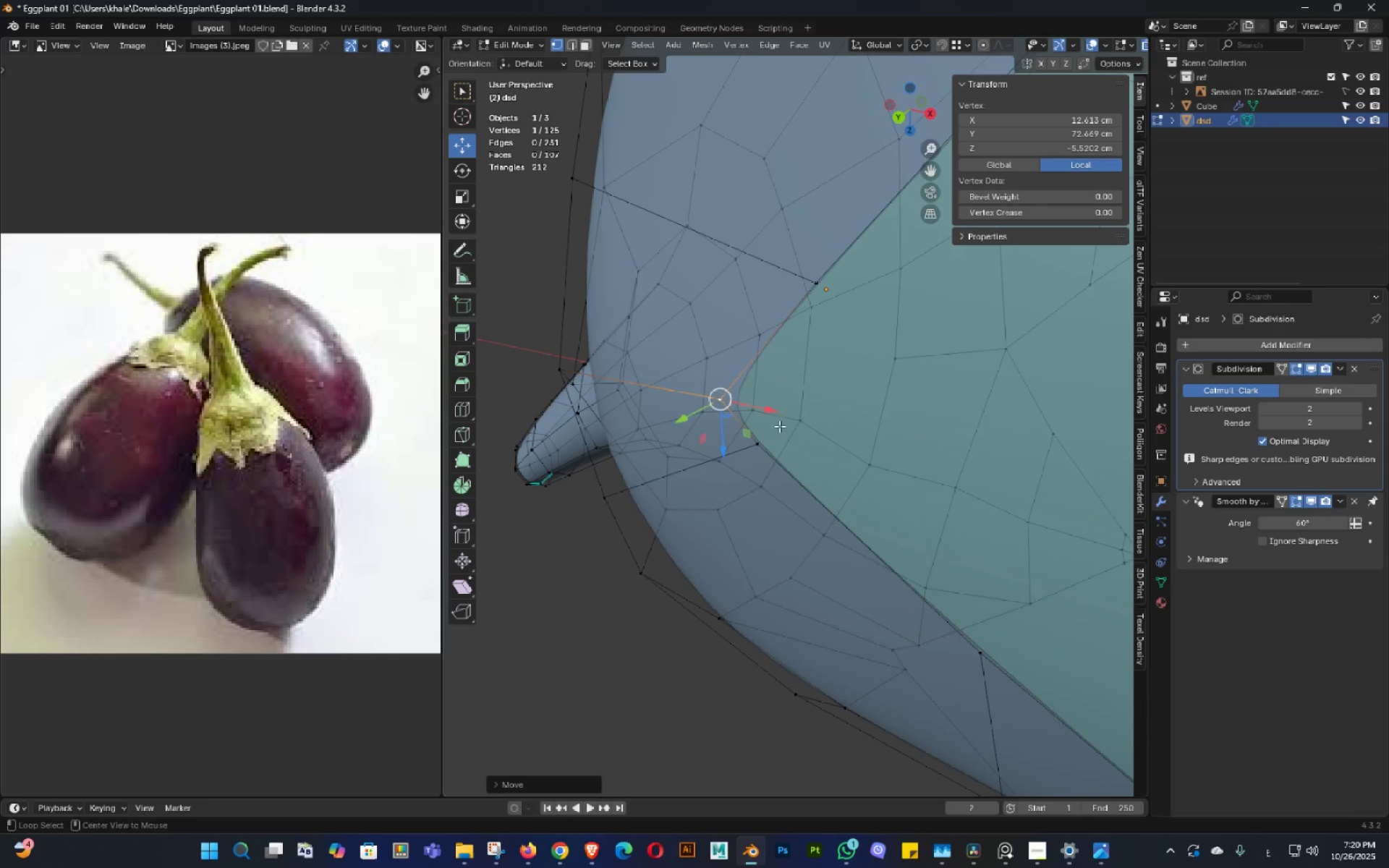 
key(Alt+Z)
 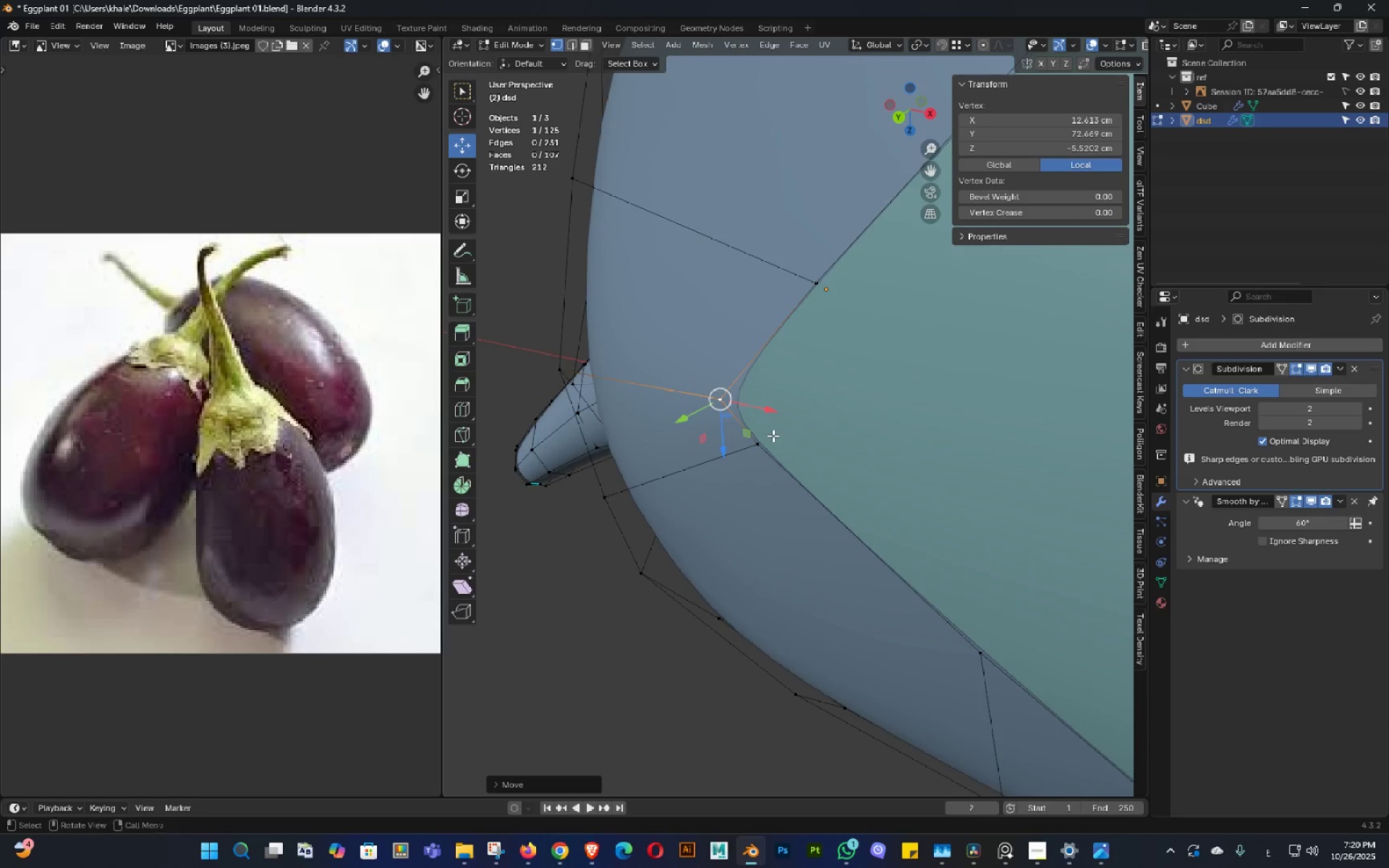 
scroll: coordinate [773, 435], scroll_direction: down, amount: 2.0
 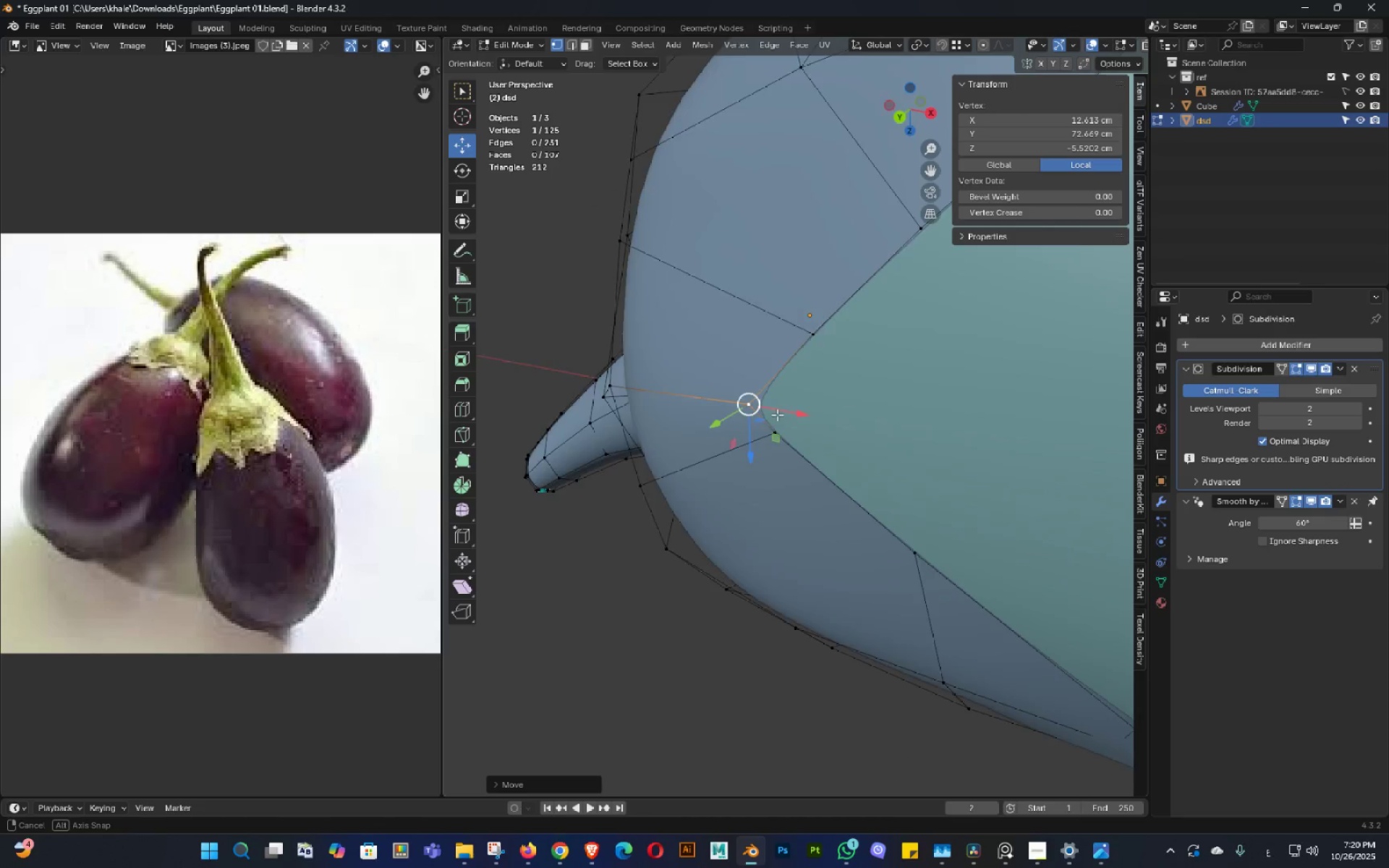 
key(Tab)
 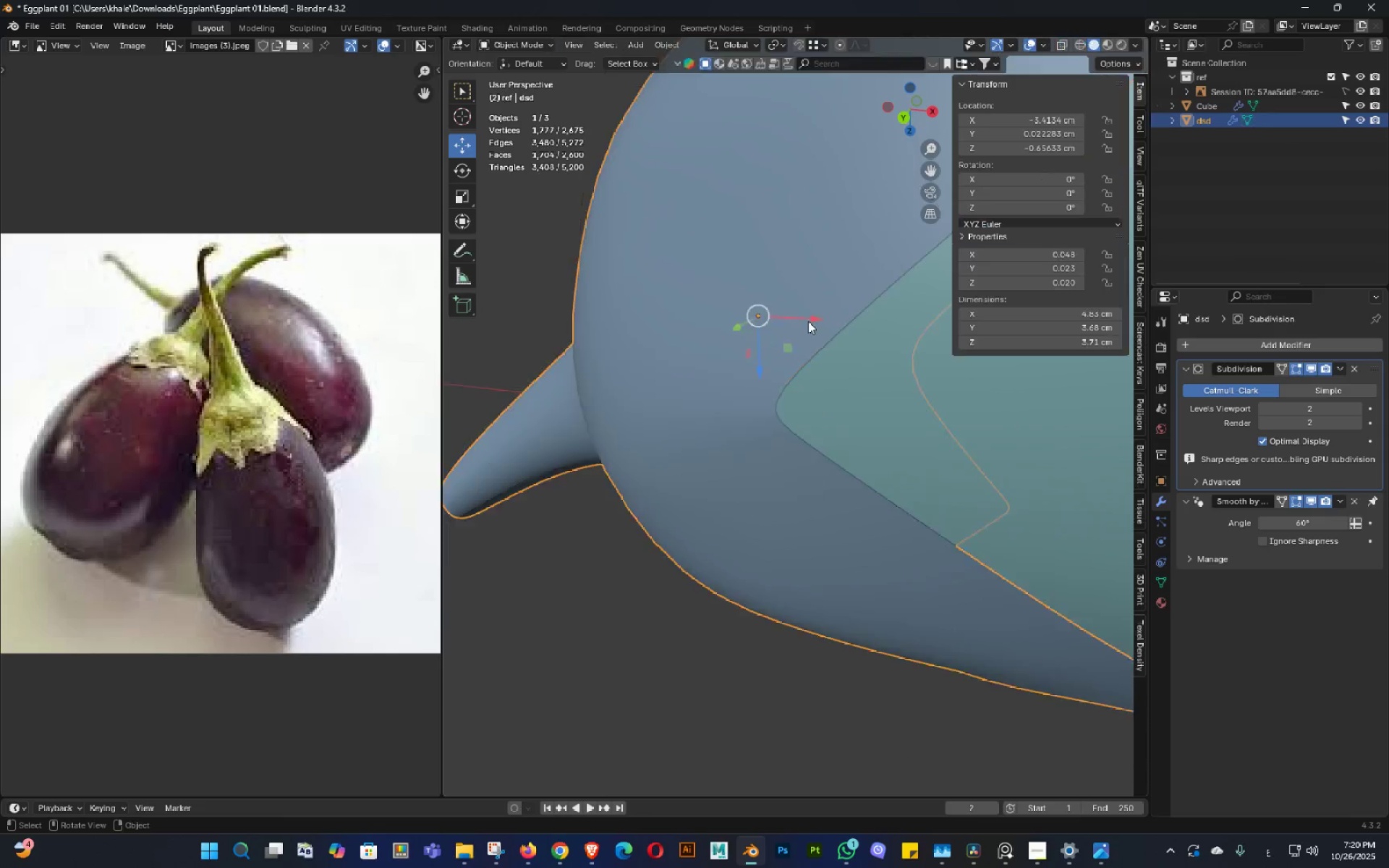 
scroll: coordinate [812, 299], scroll_direction: down, amount: 5.0
 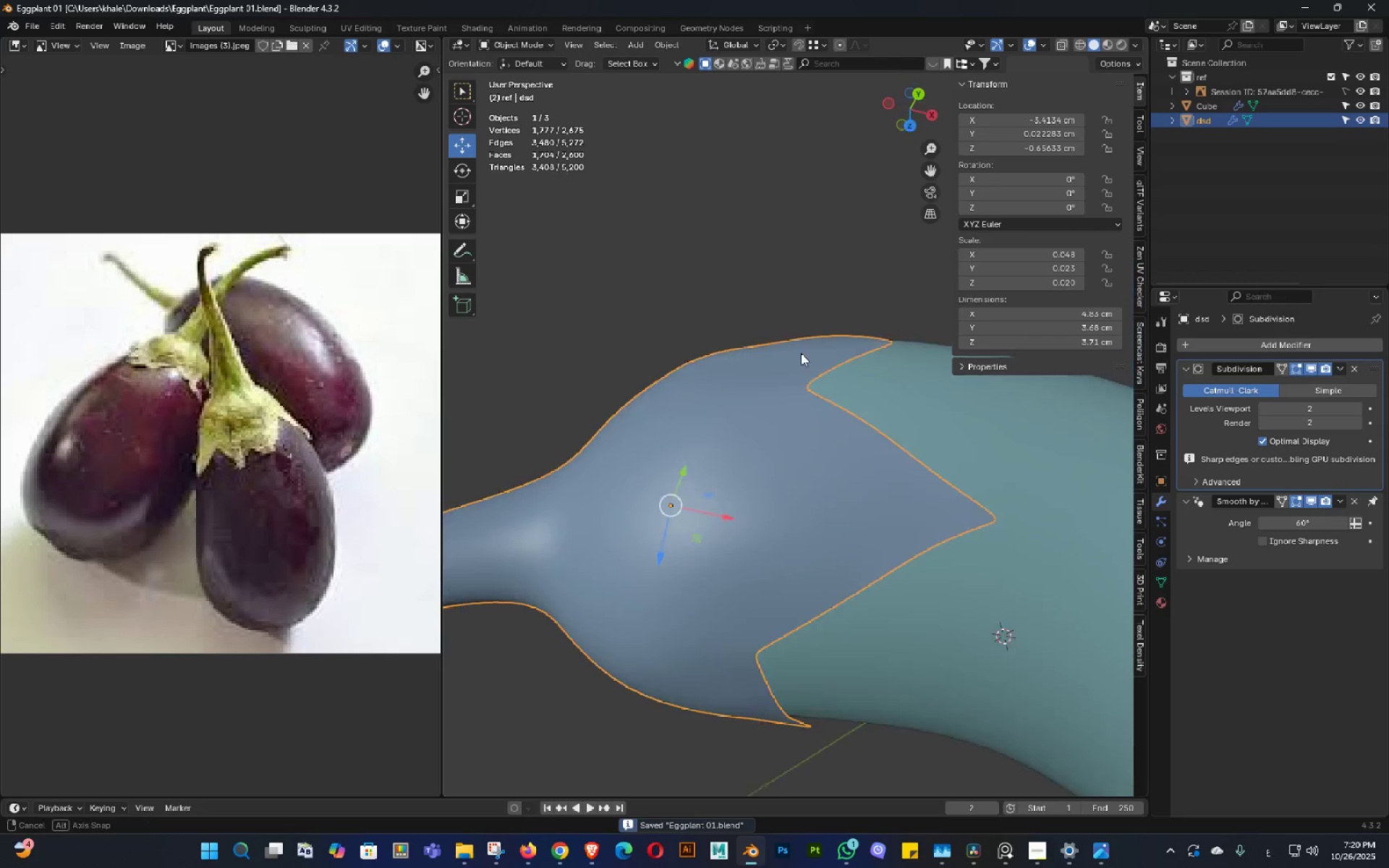 
key(Control+ControlLeft)
 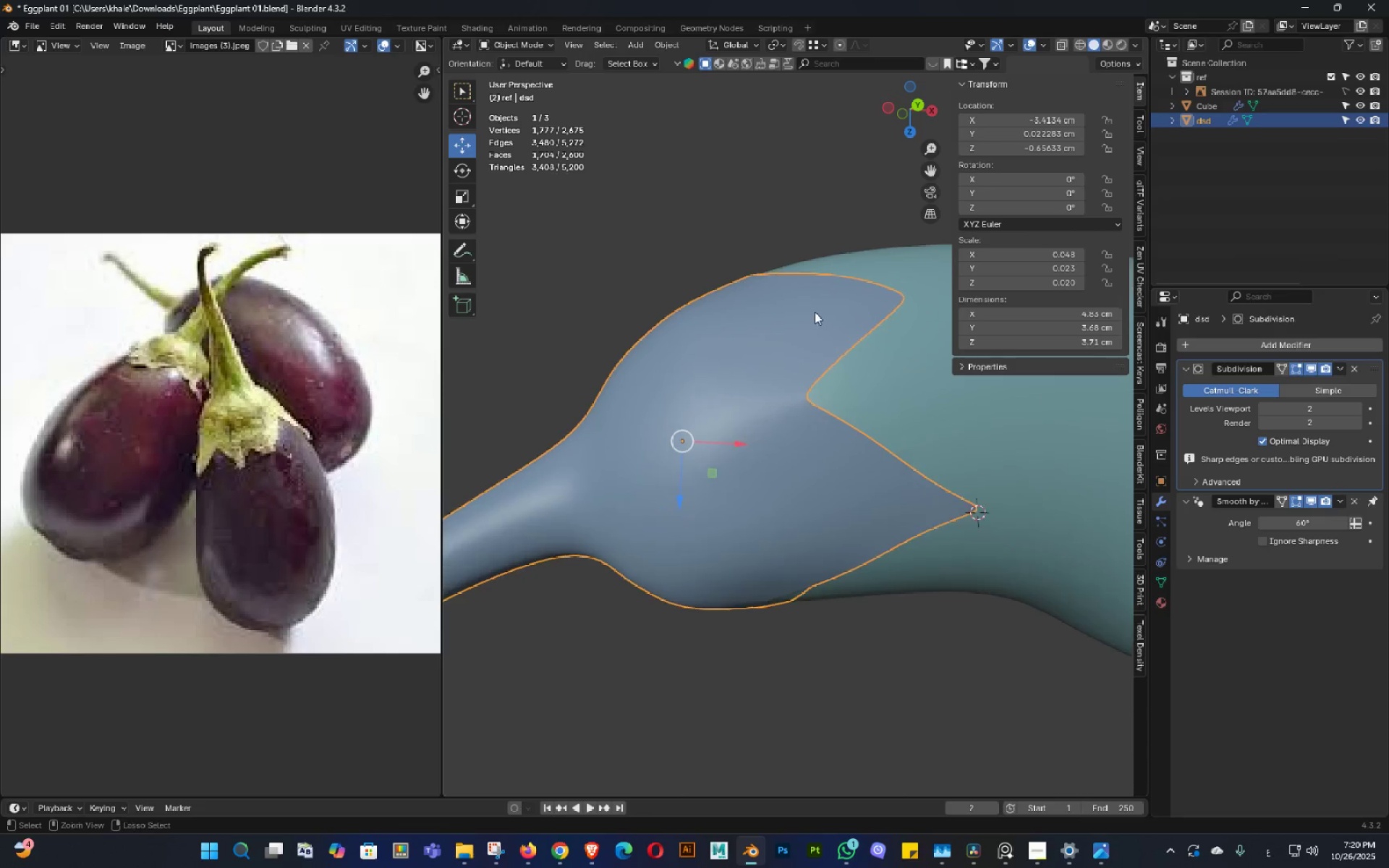 
key(Control+S)
 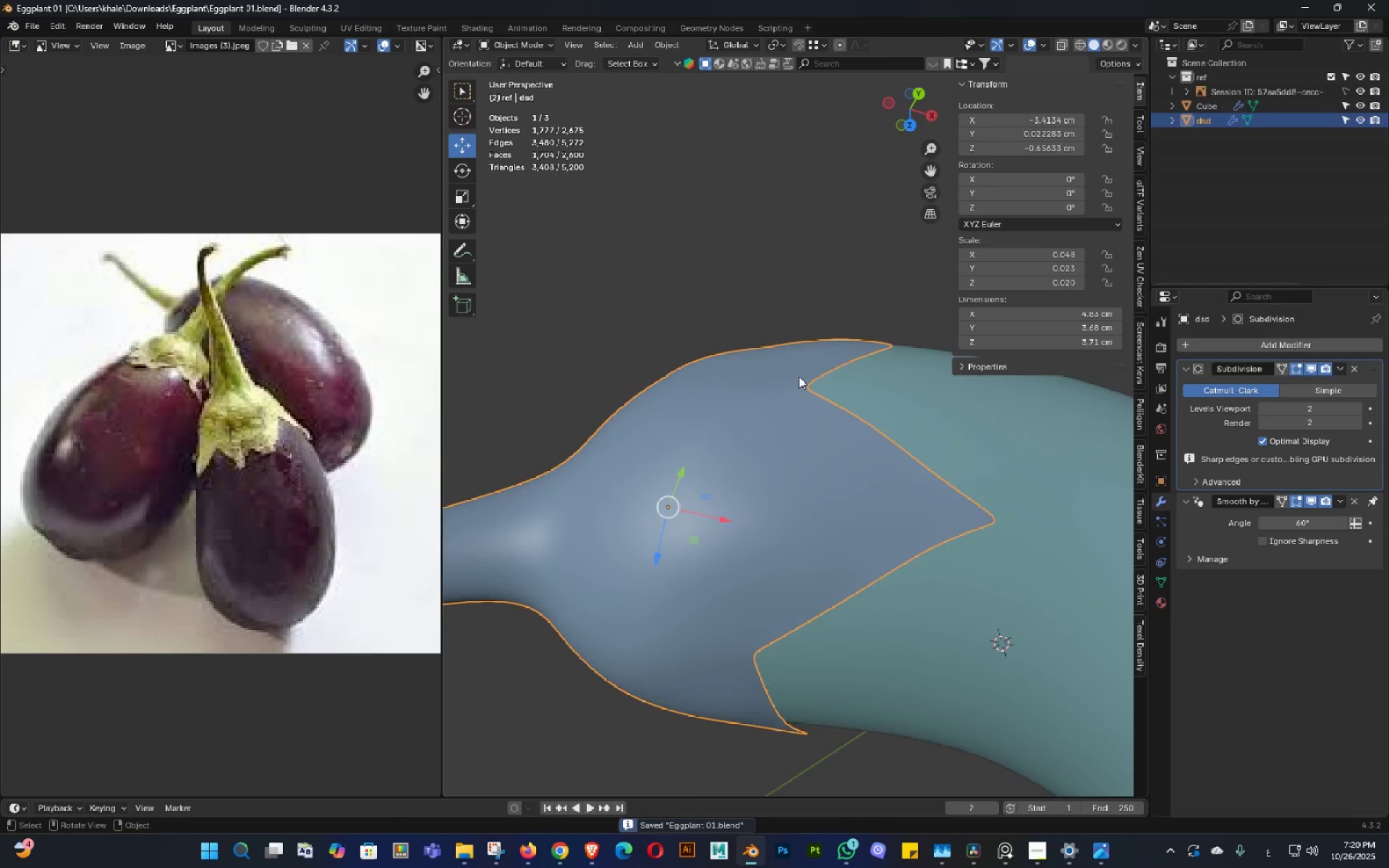 
scroll: coordinate [807, 440], scroll_direction: down, amount: 5.0
 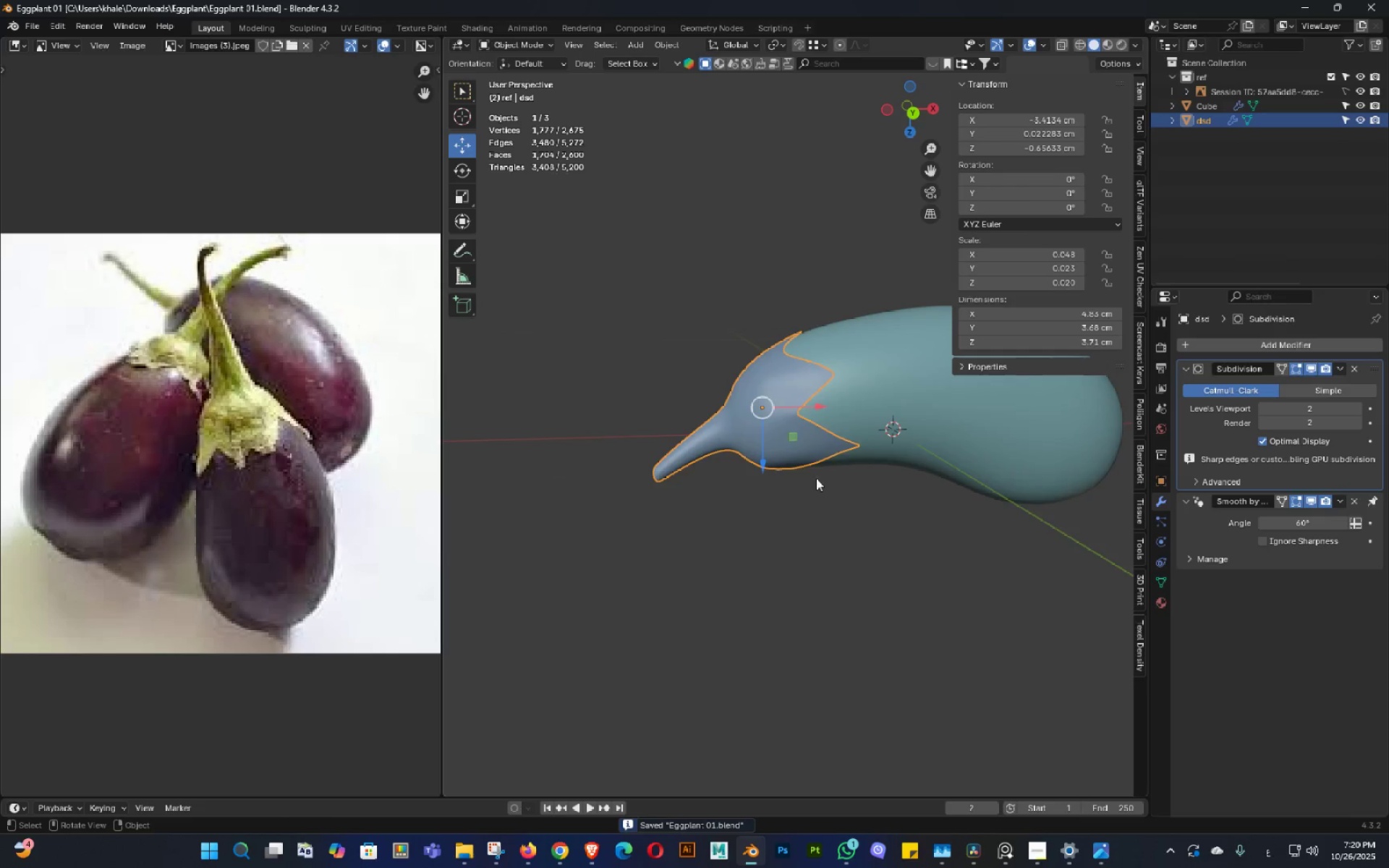 
scroll: coordinate [796, 394], scroll_direction: up, amount: 8.0
 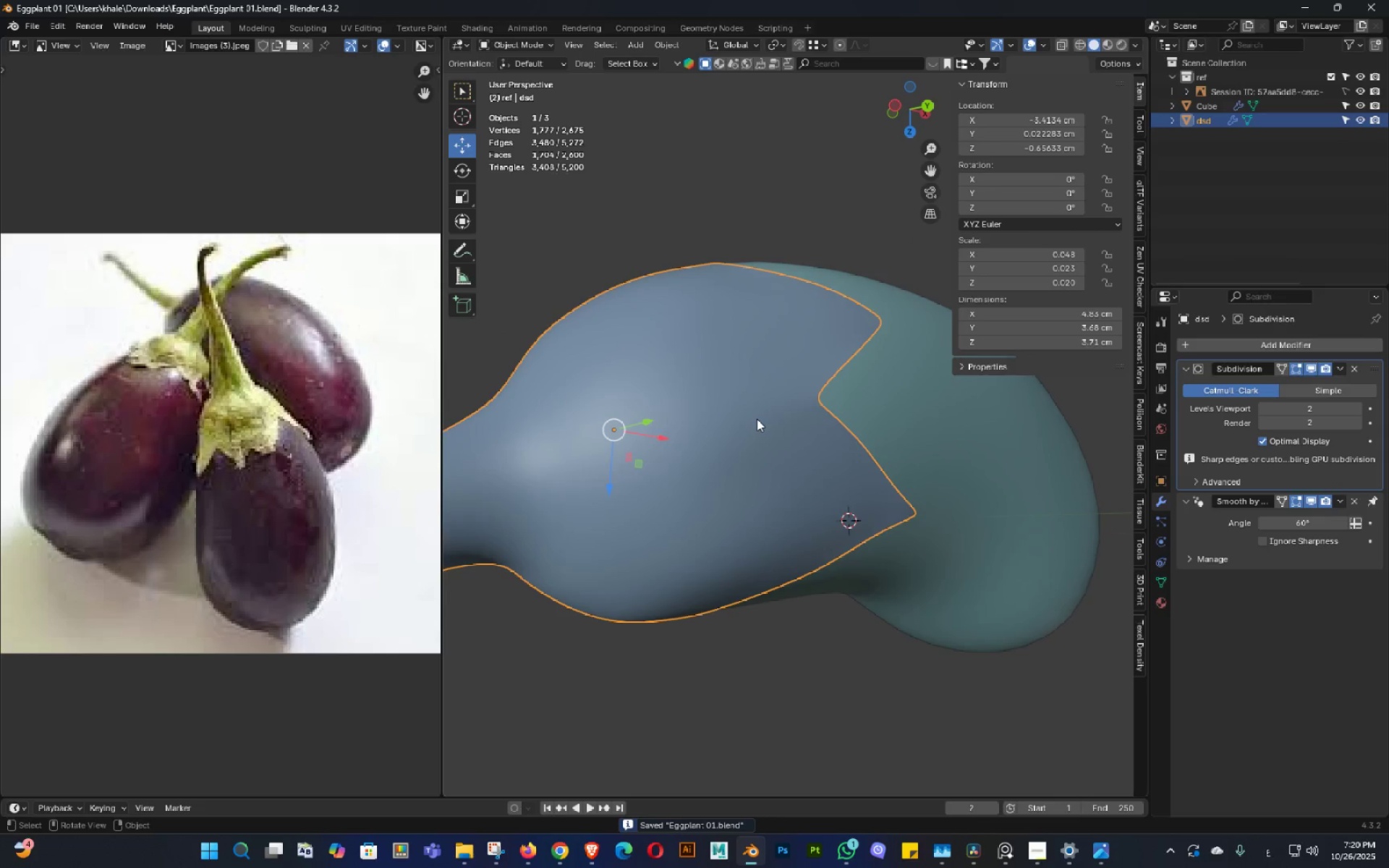 
middle_click([757, 419])
 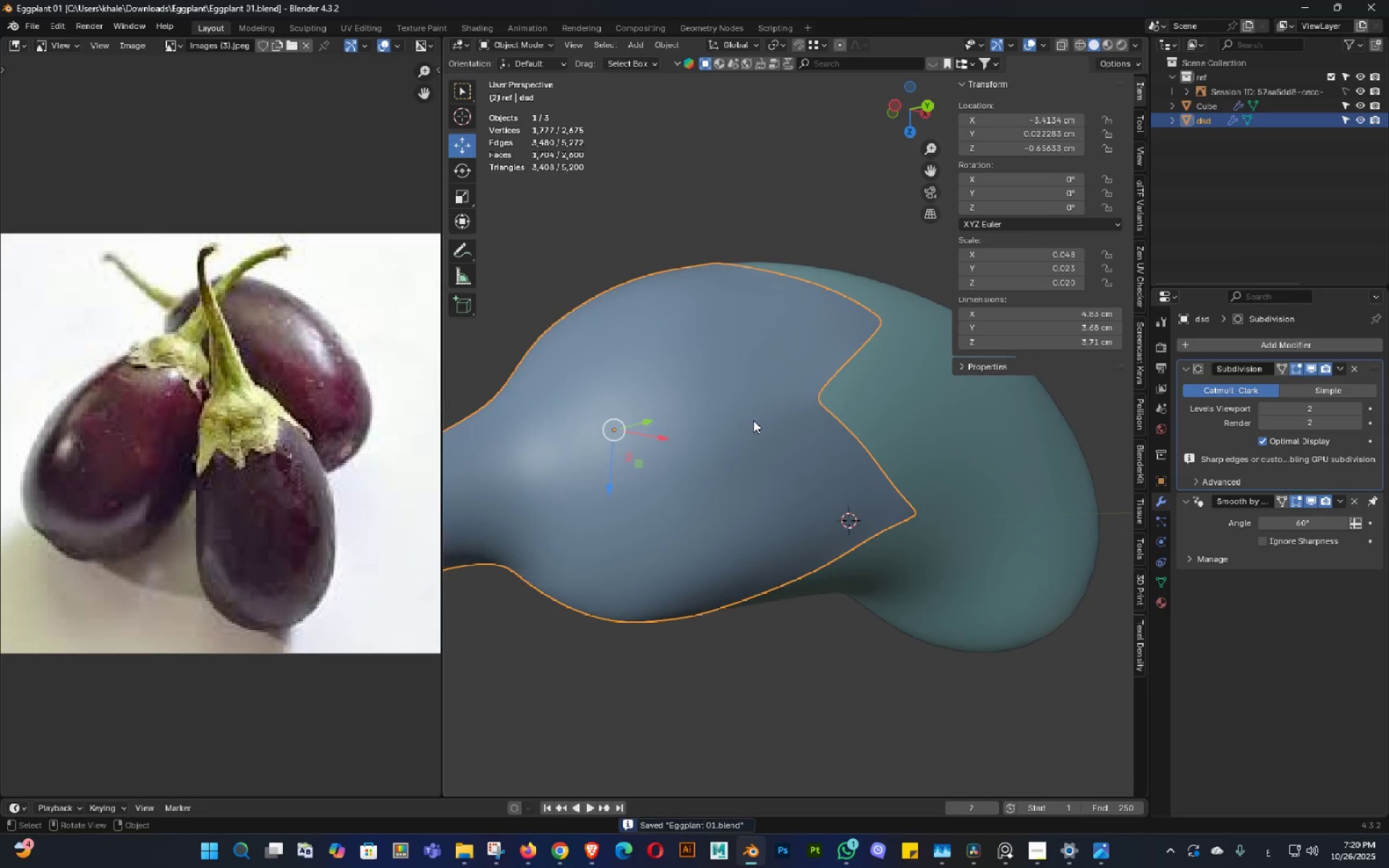 
key(Tab)
 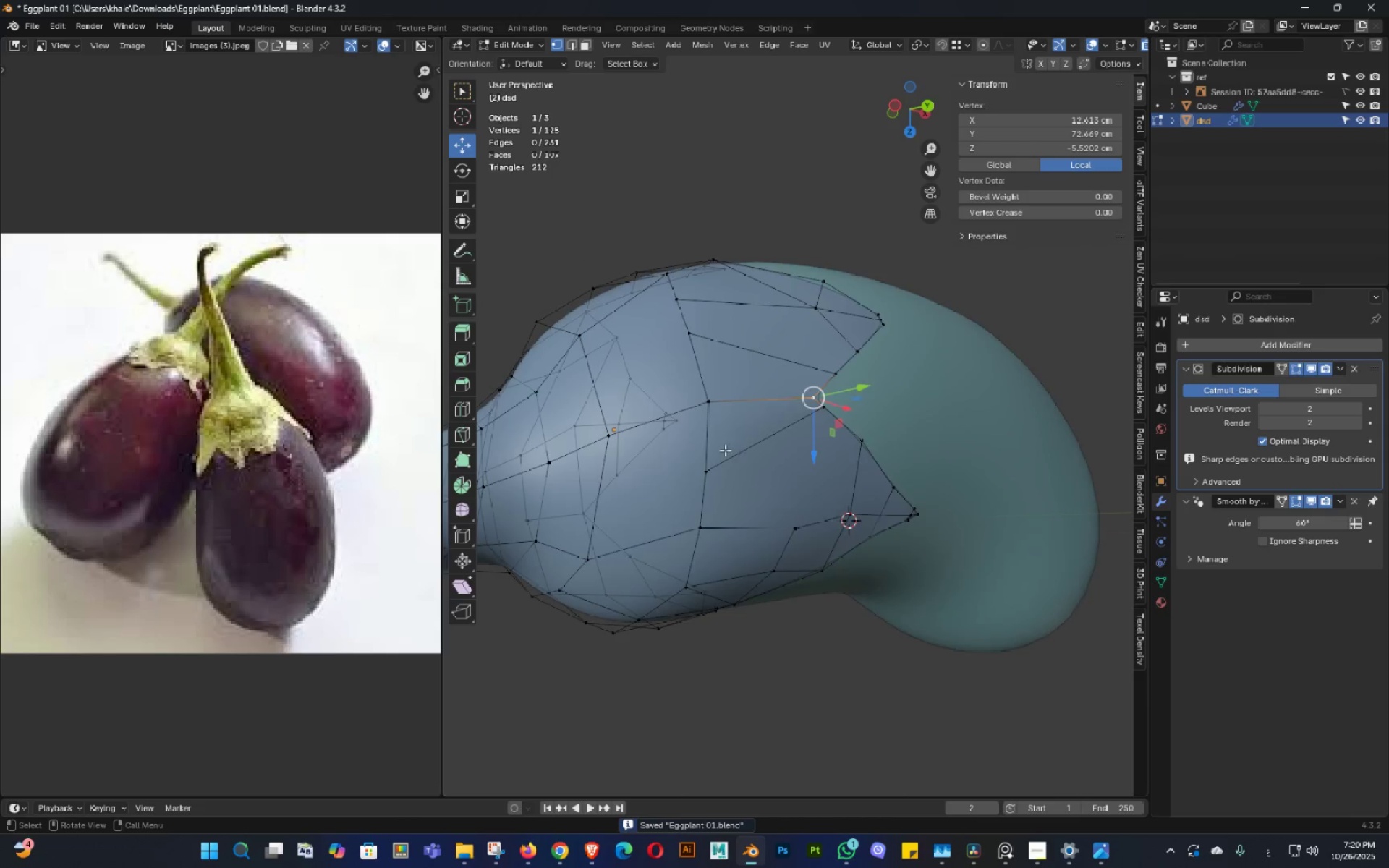 
double_click([706, 450])
 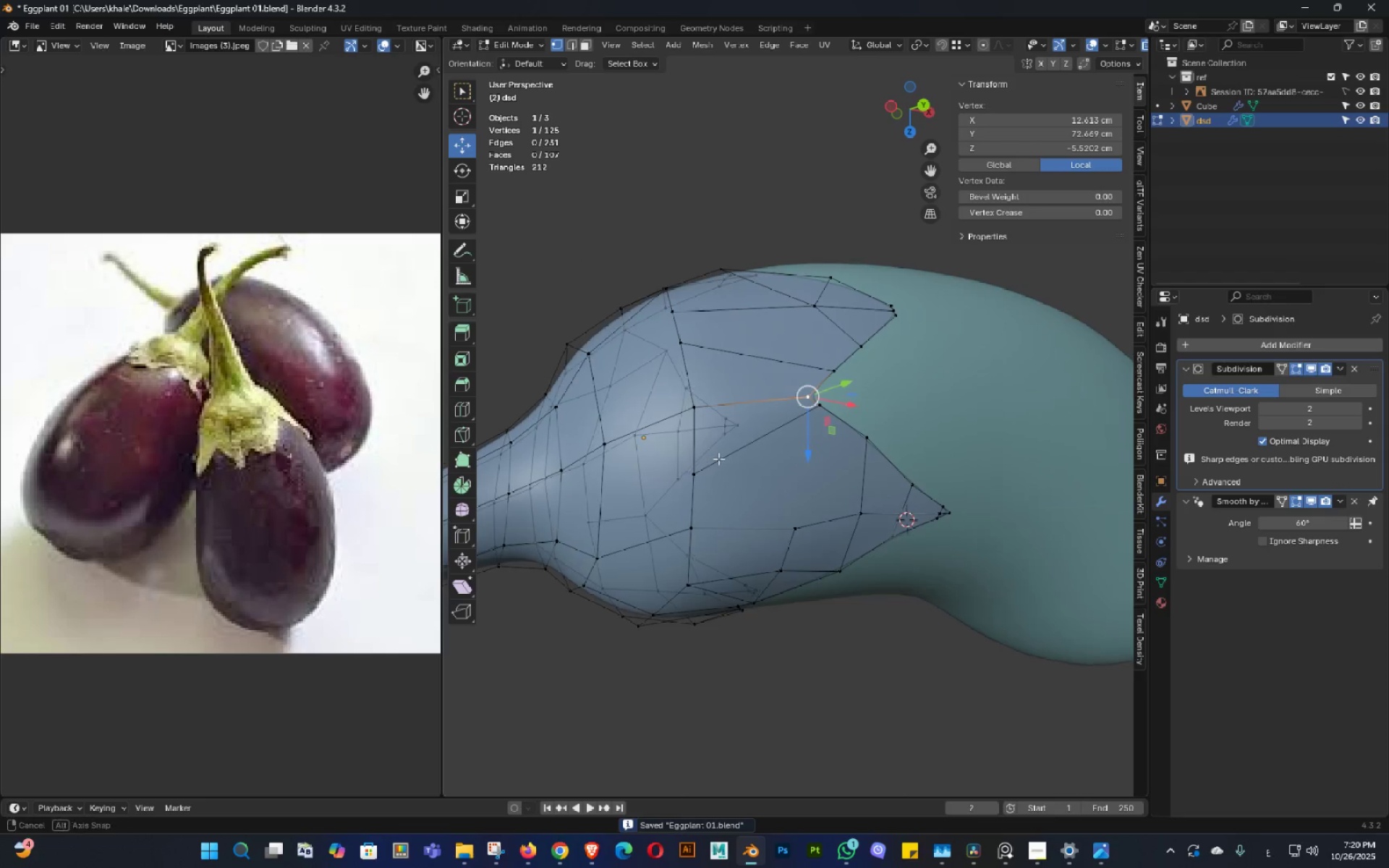 
triple_click([721, 459])
 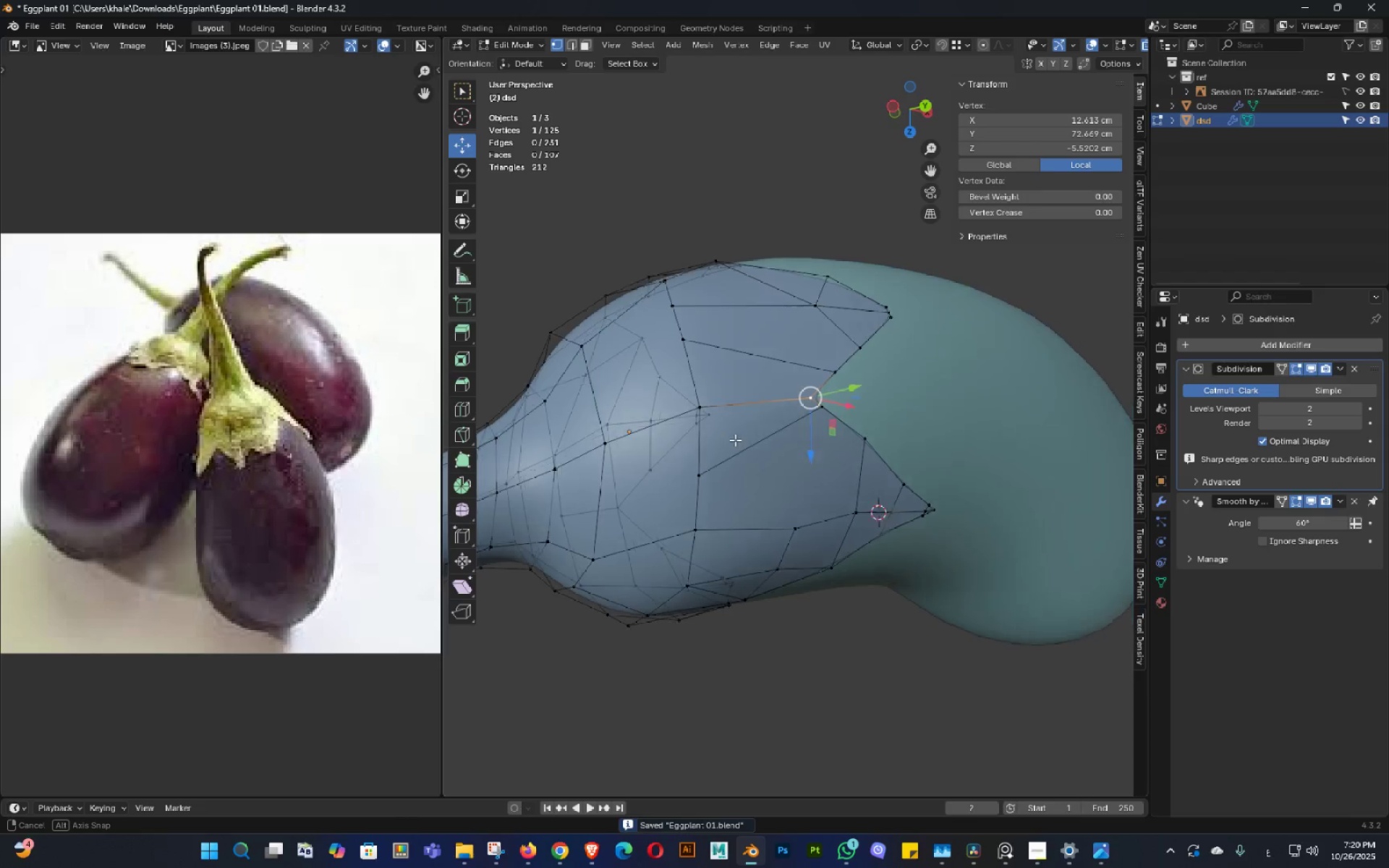 
triple_click([748, 445])
 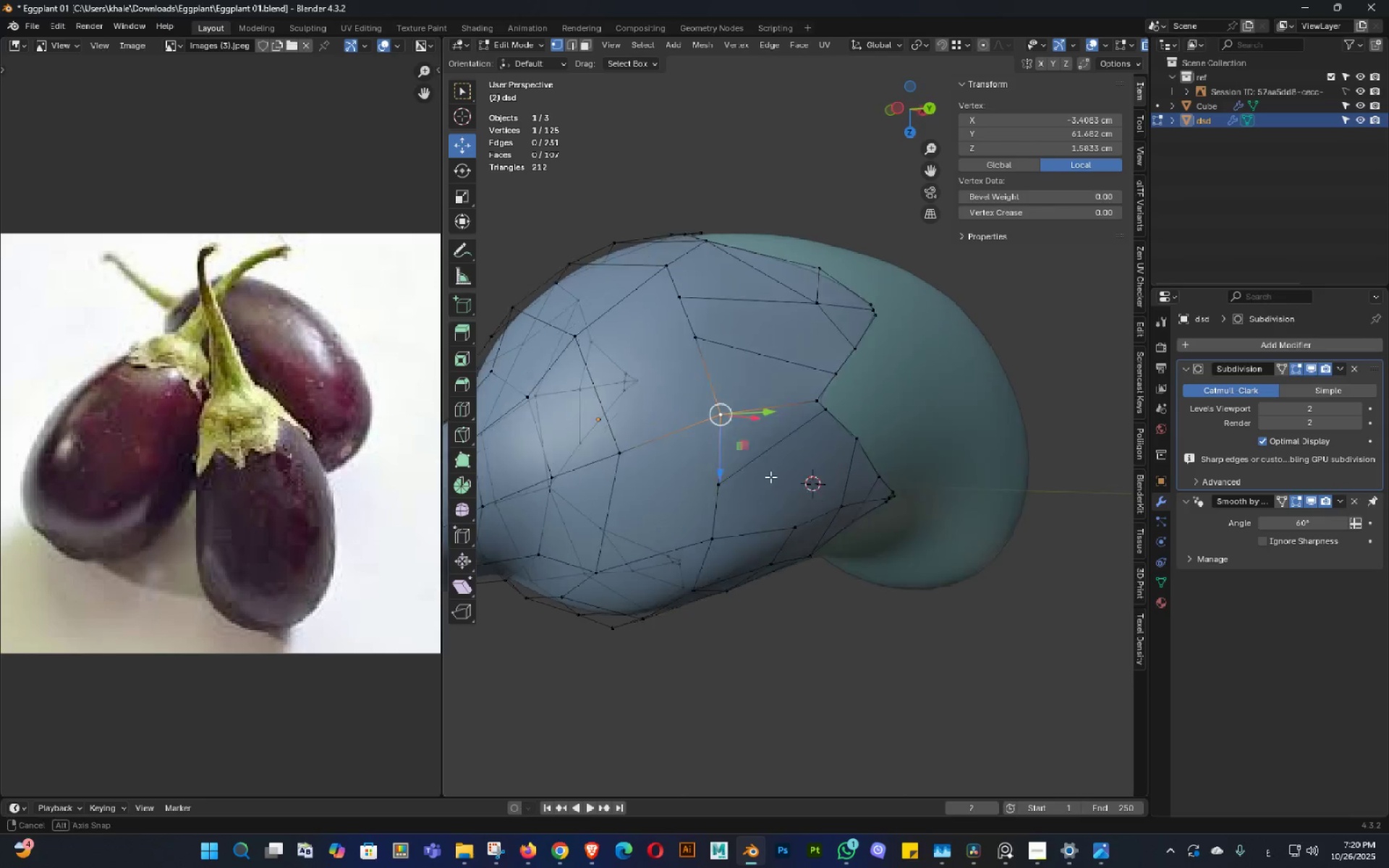 
double_click([797, 493])
 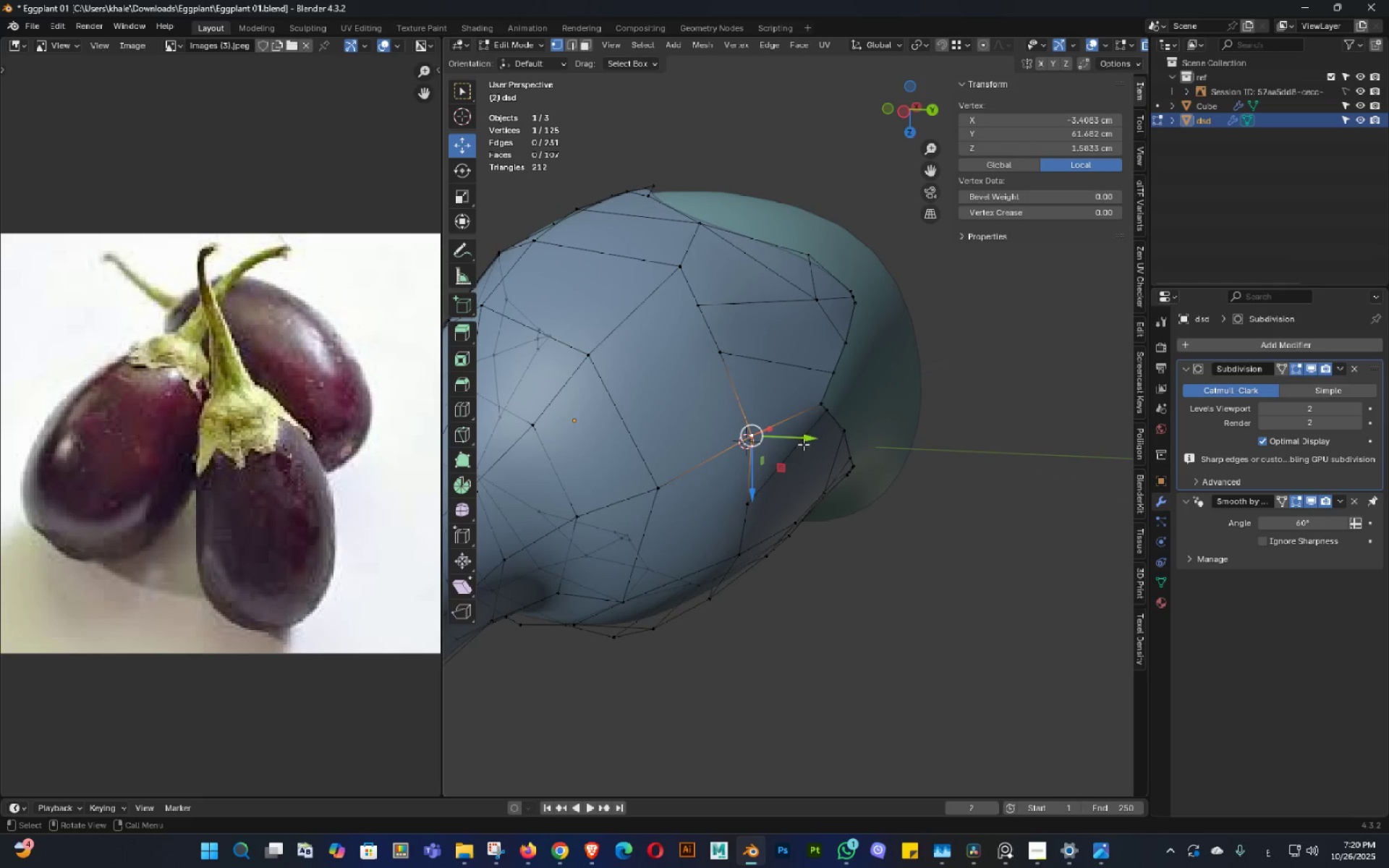 
left_click_drag(start_coordinate=[804, 441], to_coordinate=[816, 444])
 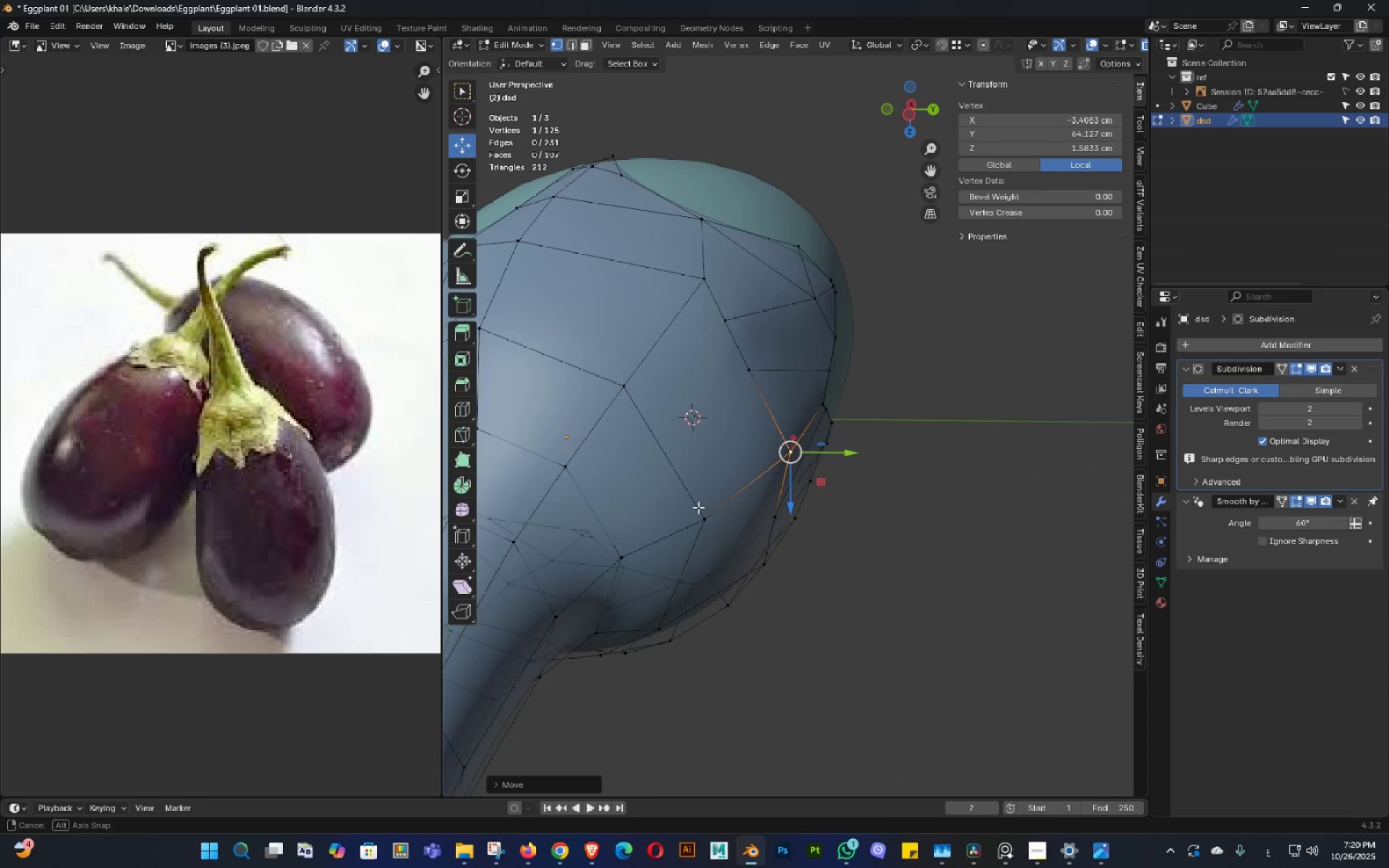 
double_click([699, 509])
 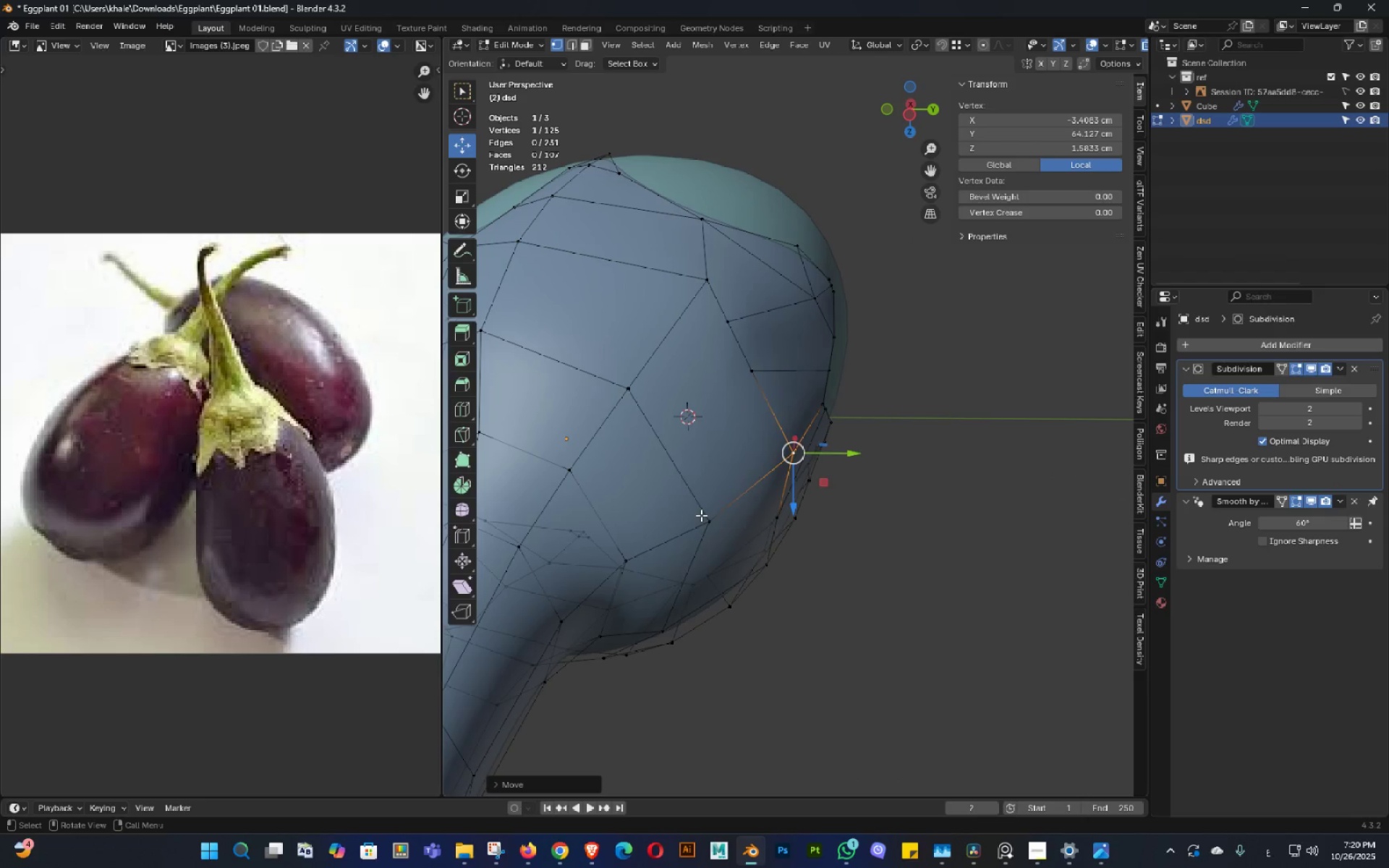 
left_click([701, 515])
 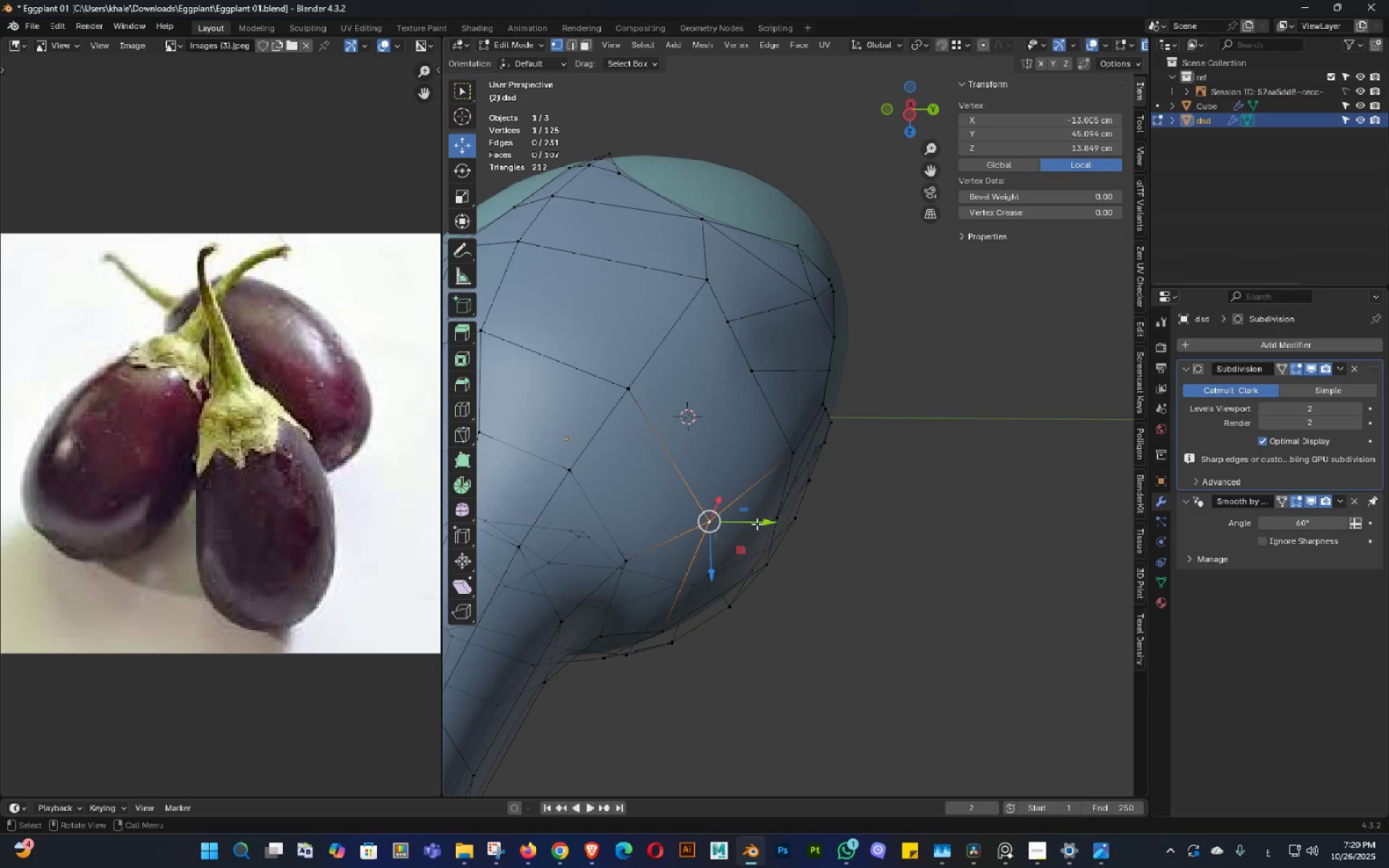 
left_click_drag(start_coordinate=[757, 523], to_coordinate=[768, 525])
 